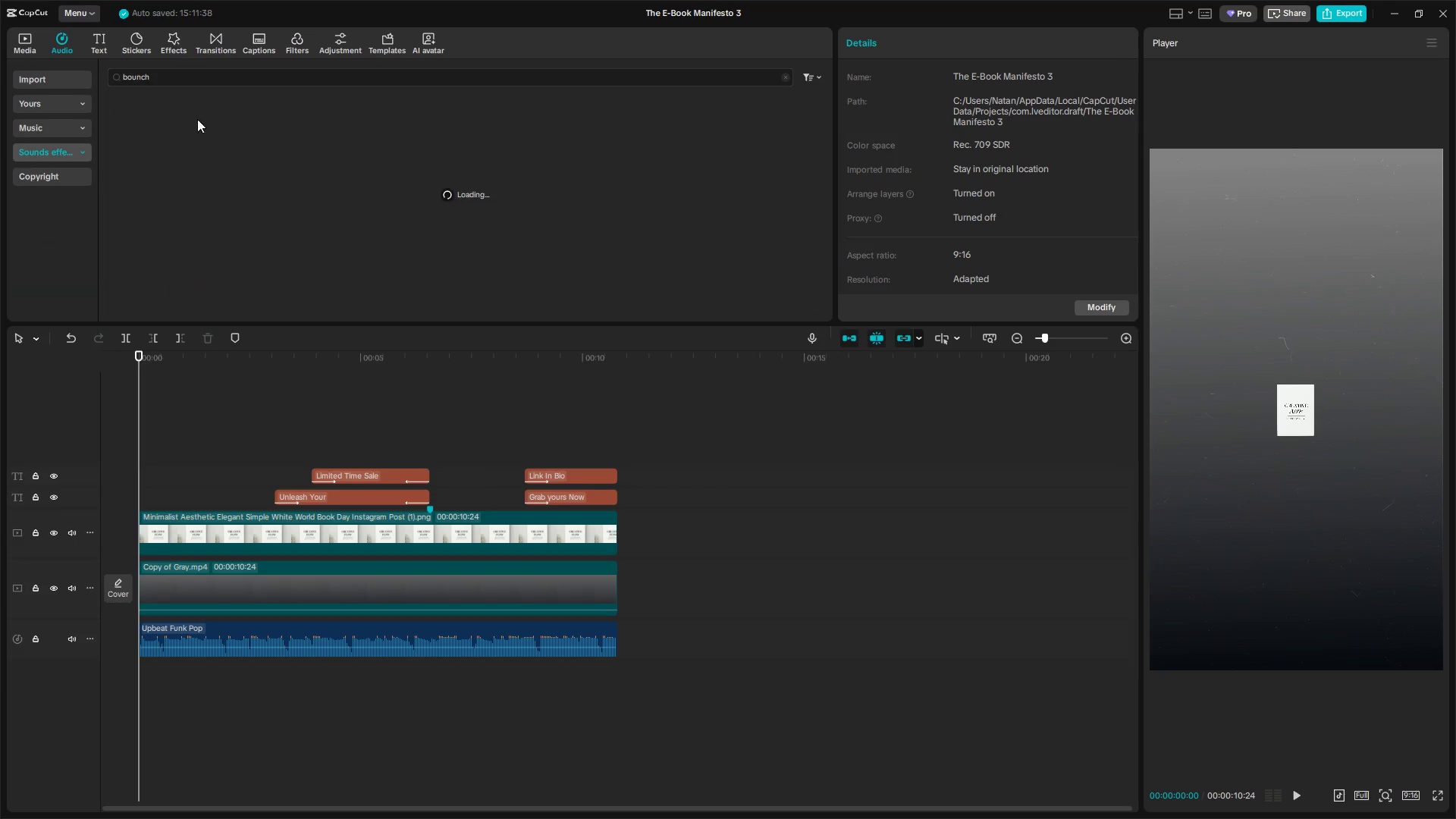 
left_click([237, 110])
 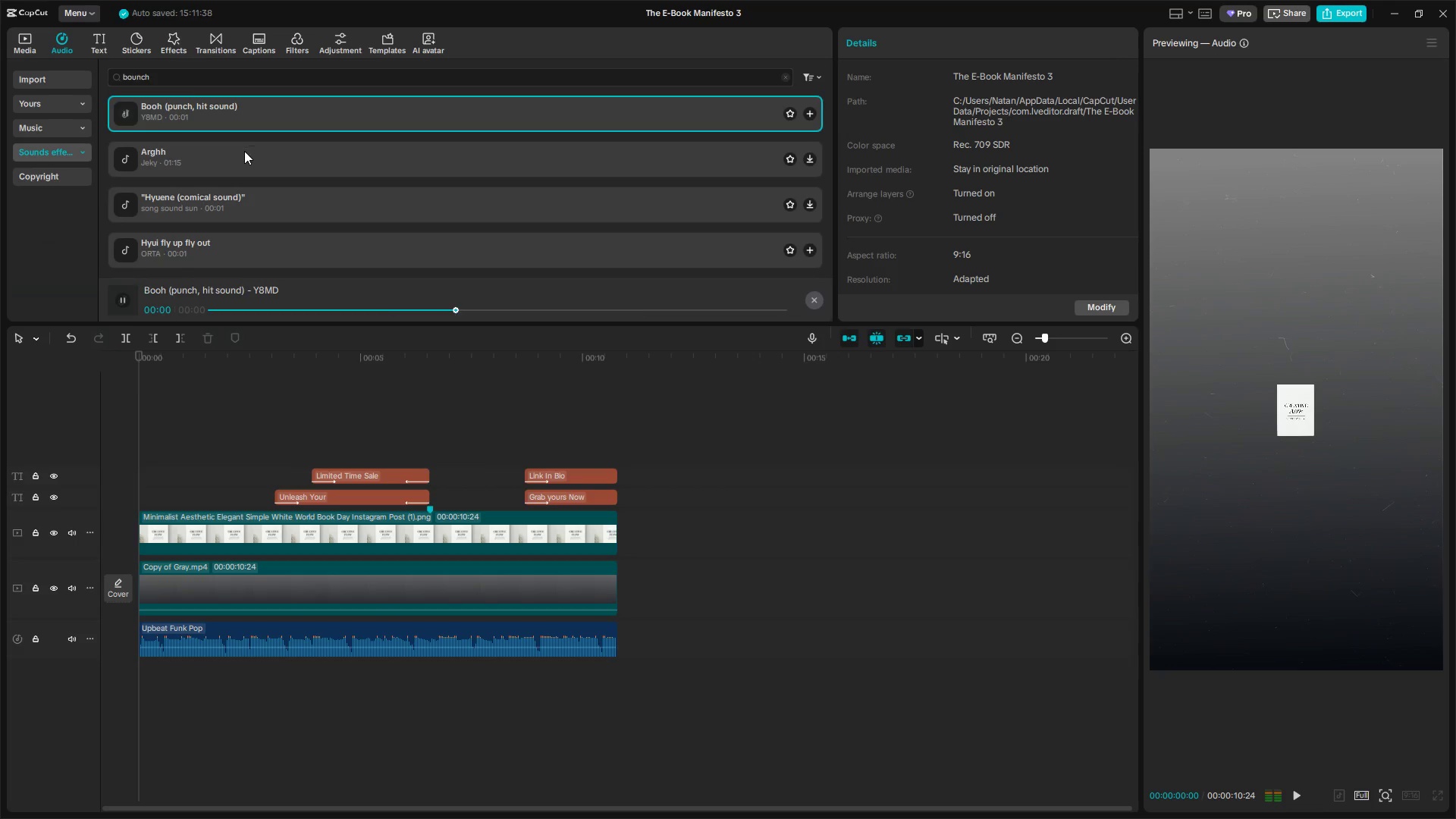 
left_click([240, 162])
 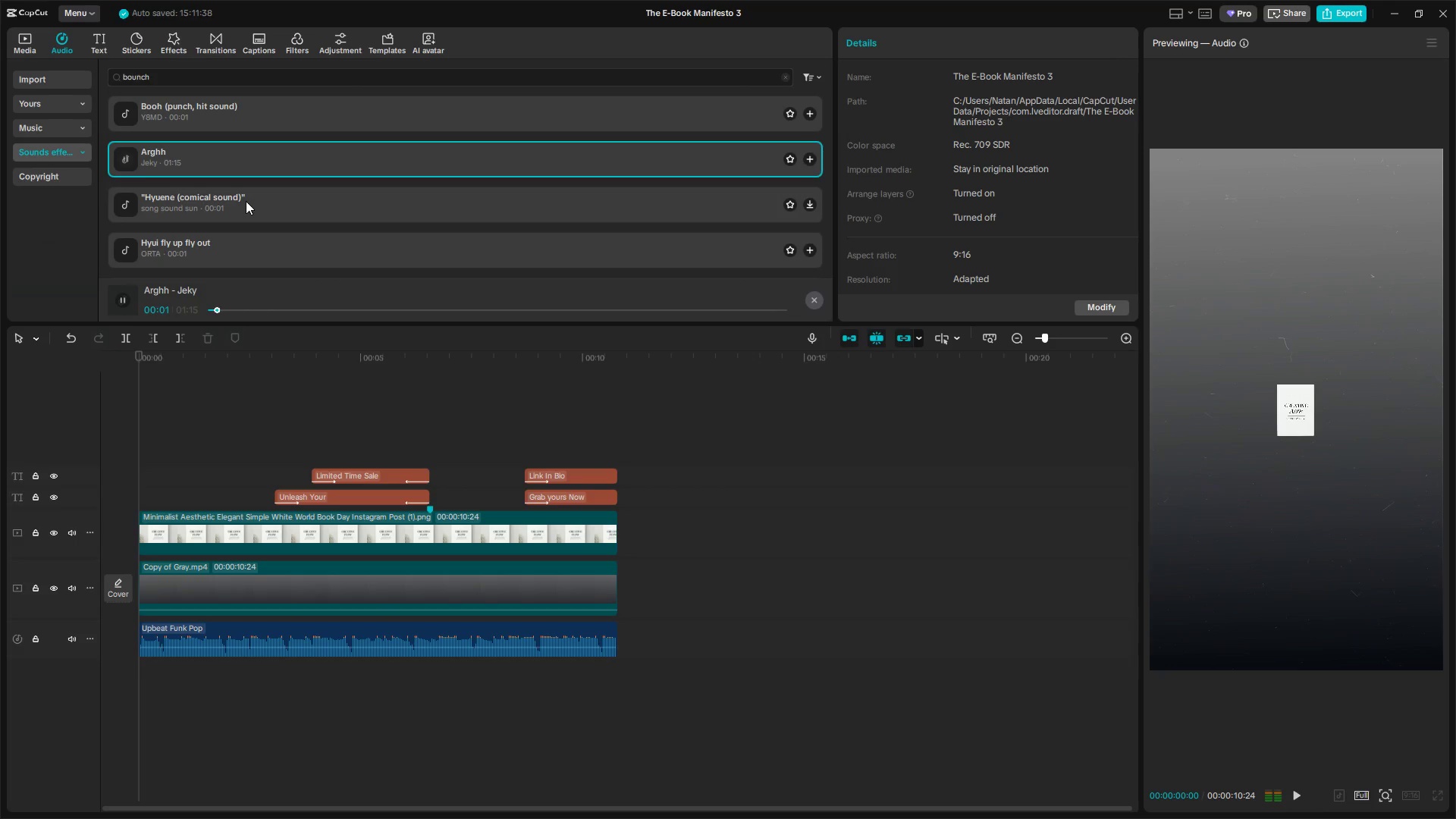 
left_click_drag(start_coordinate=[194, 75], to_coordinate=[61, 75])
 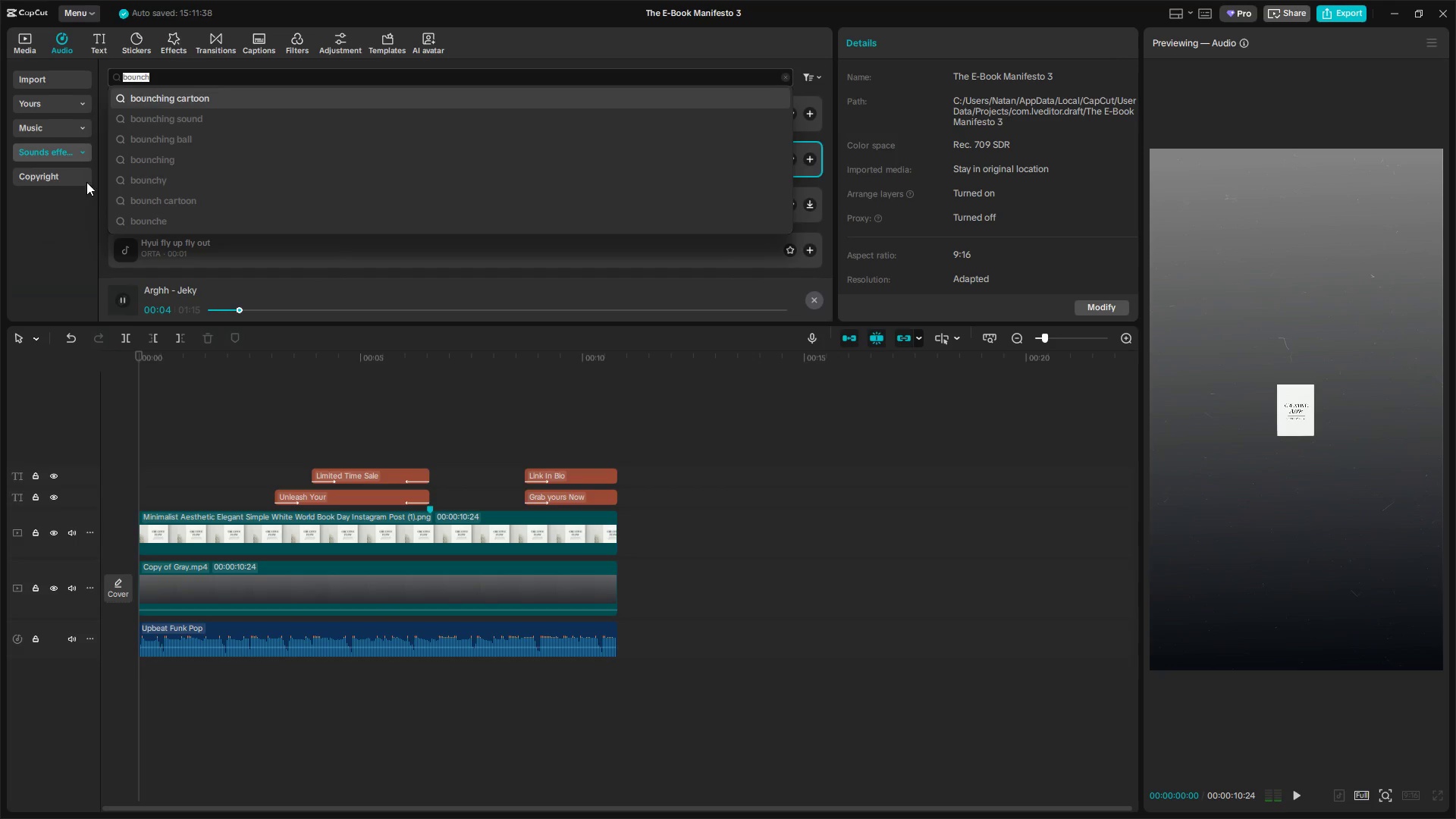 
left_click([154, 178])
 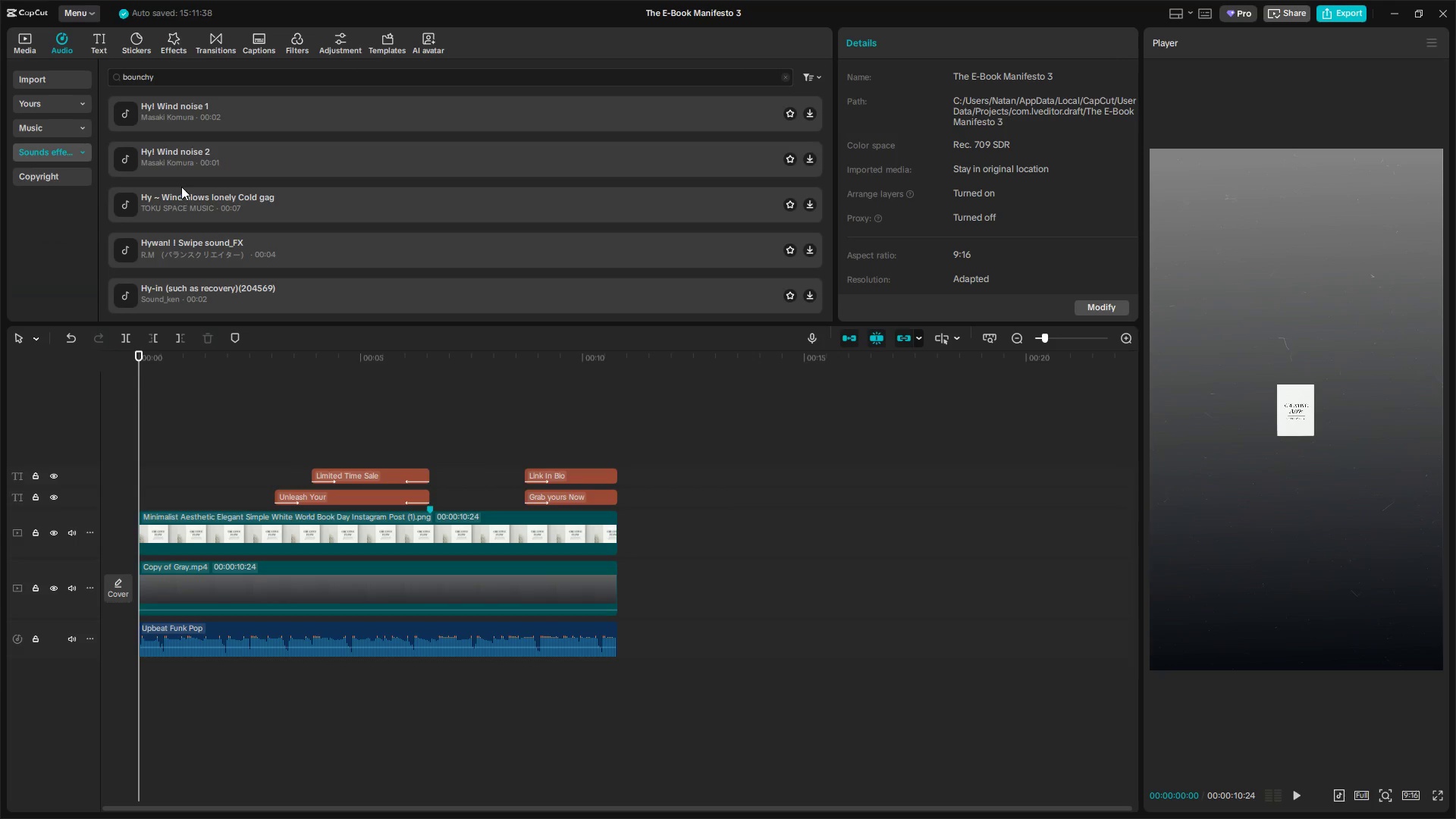 
left_click([215, 112])
 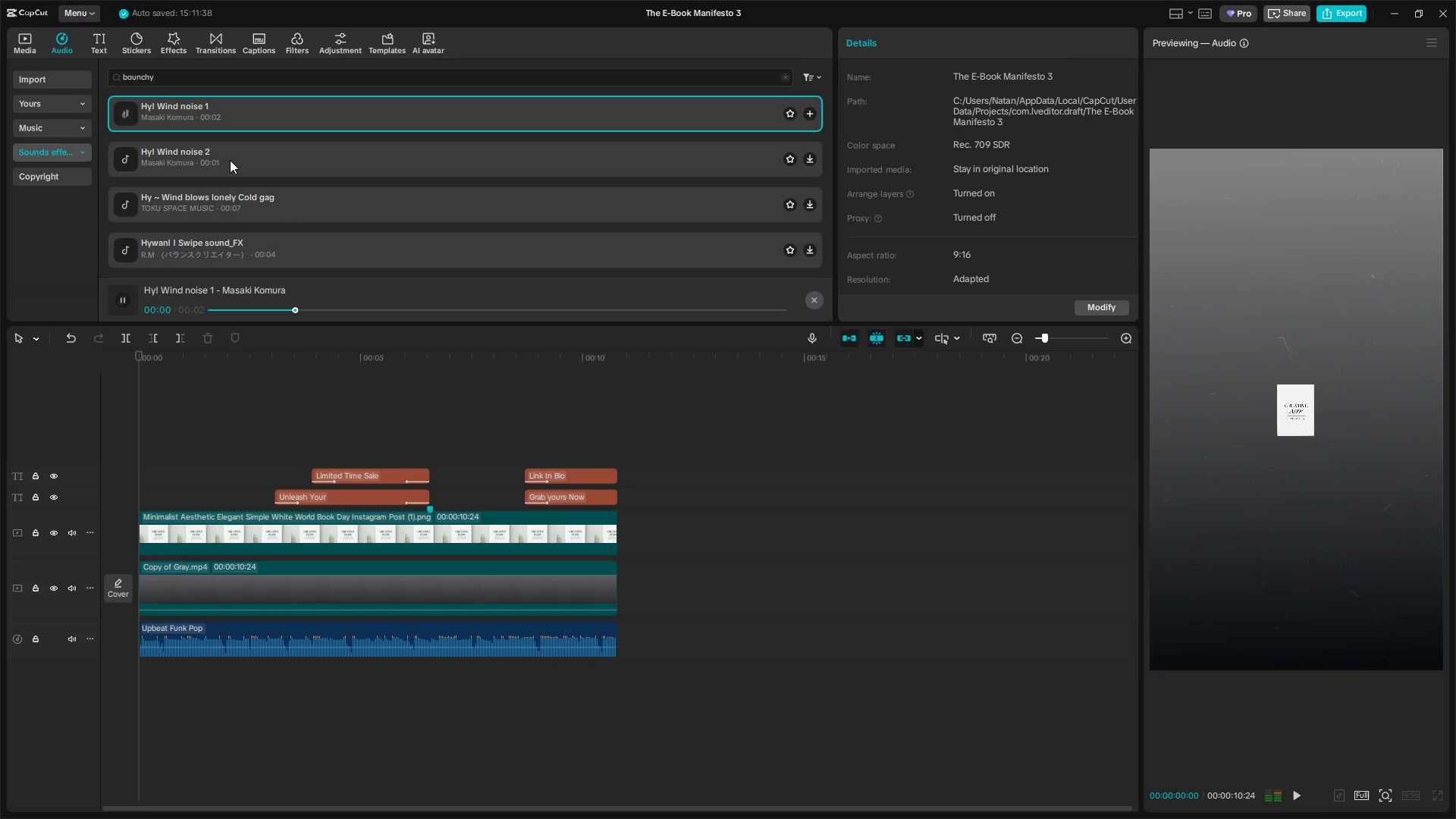 
left_click([230, 160])
 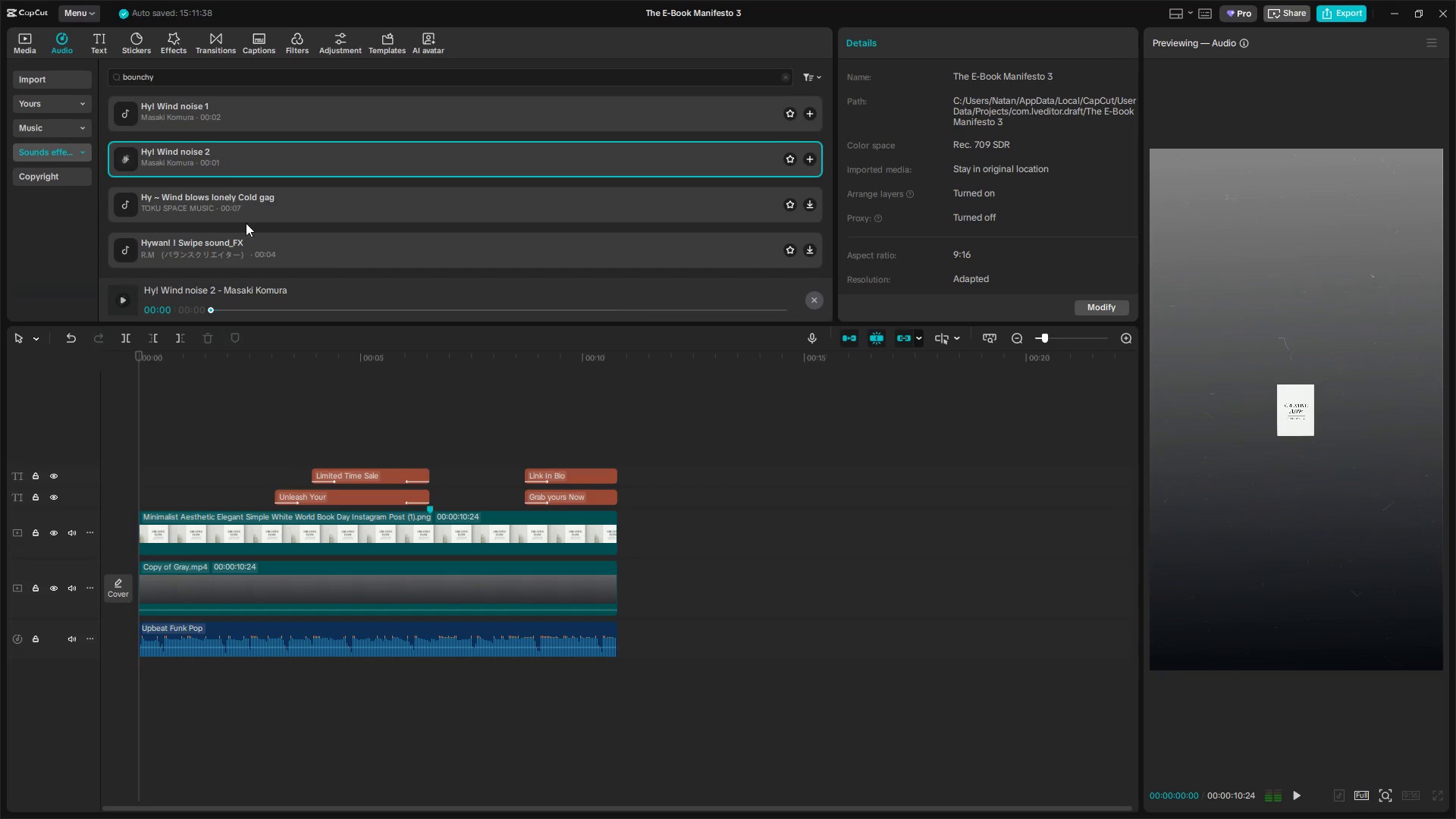 
left_click([247, 211])
 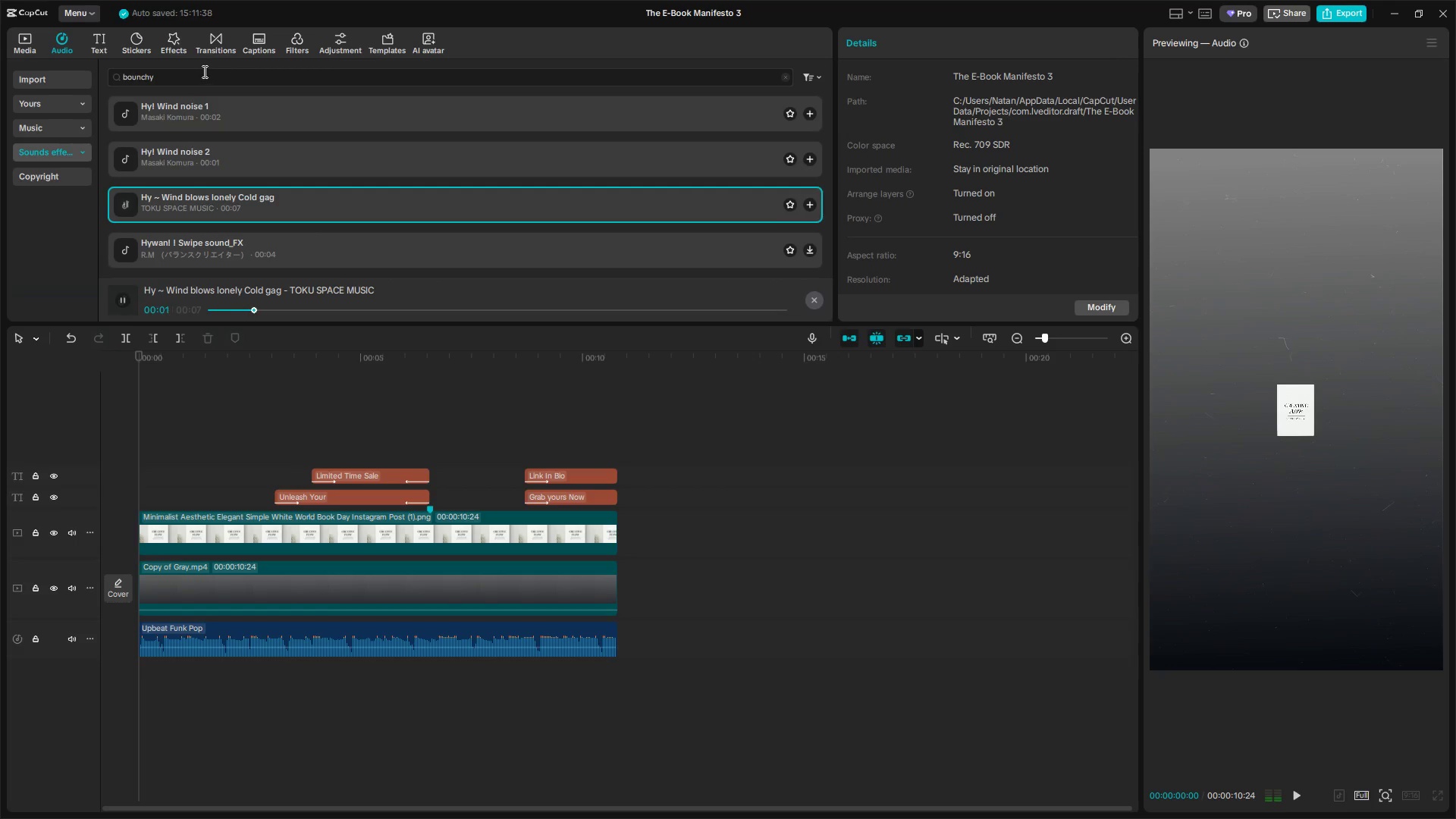 
left_click([203, 71])
 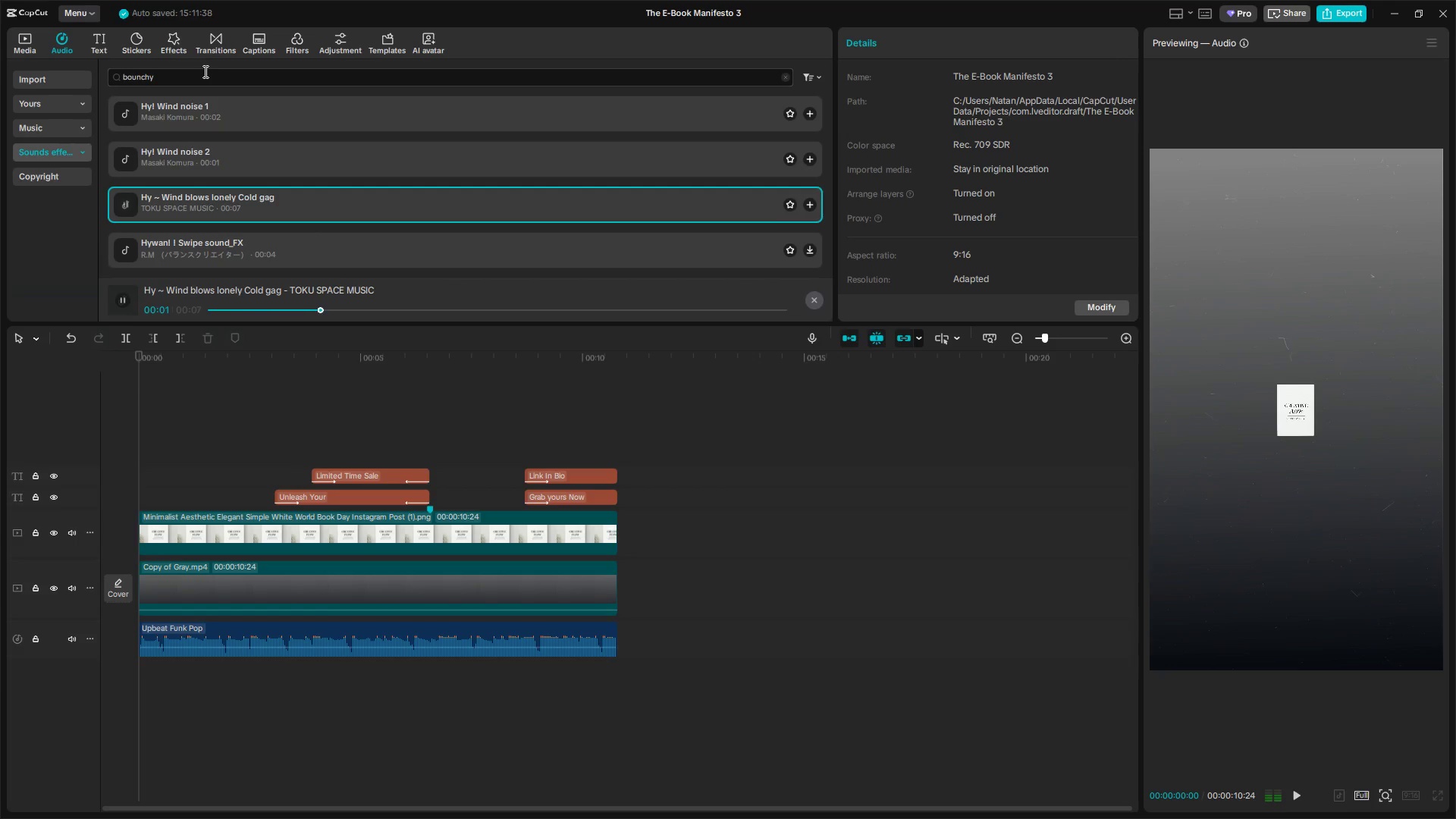 
key(Backspace)
key(Backspace)
type(gf)
key(Backspace)
key(Backspace)
type(g)
key(Backspace)
type(f)
key(Backspace)
type(h)
 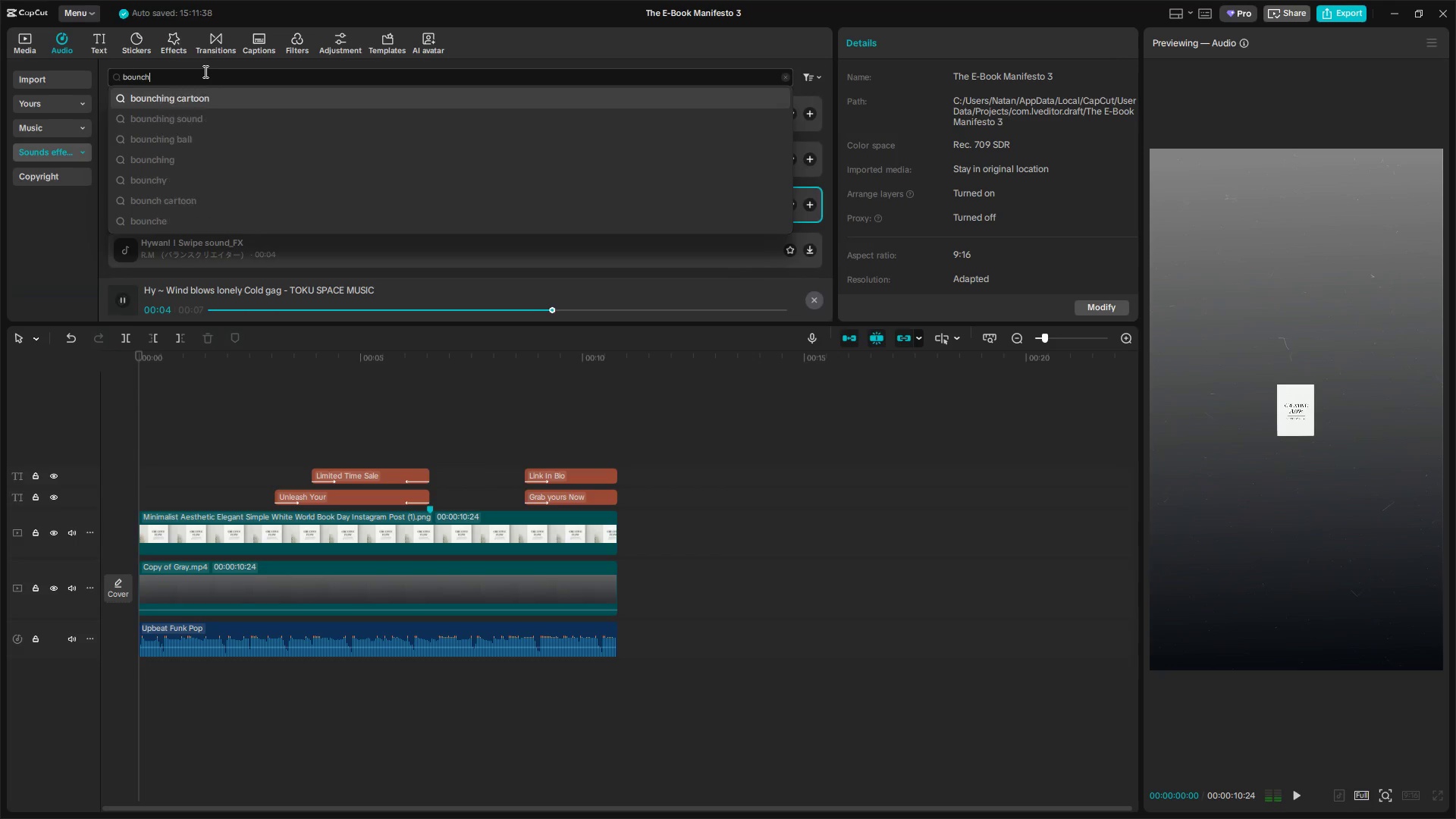 
key(Enter)
 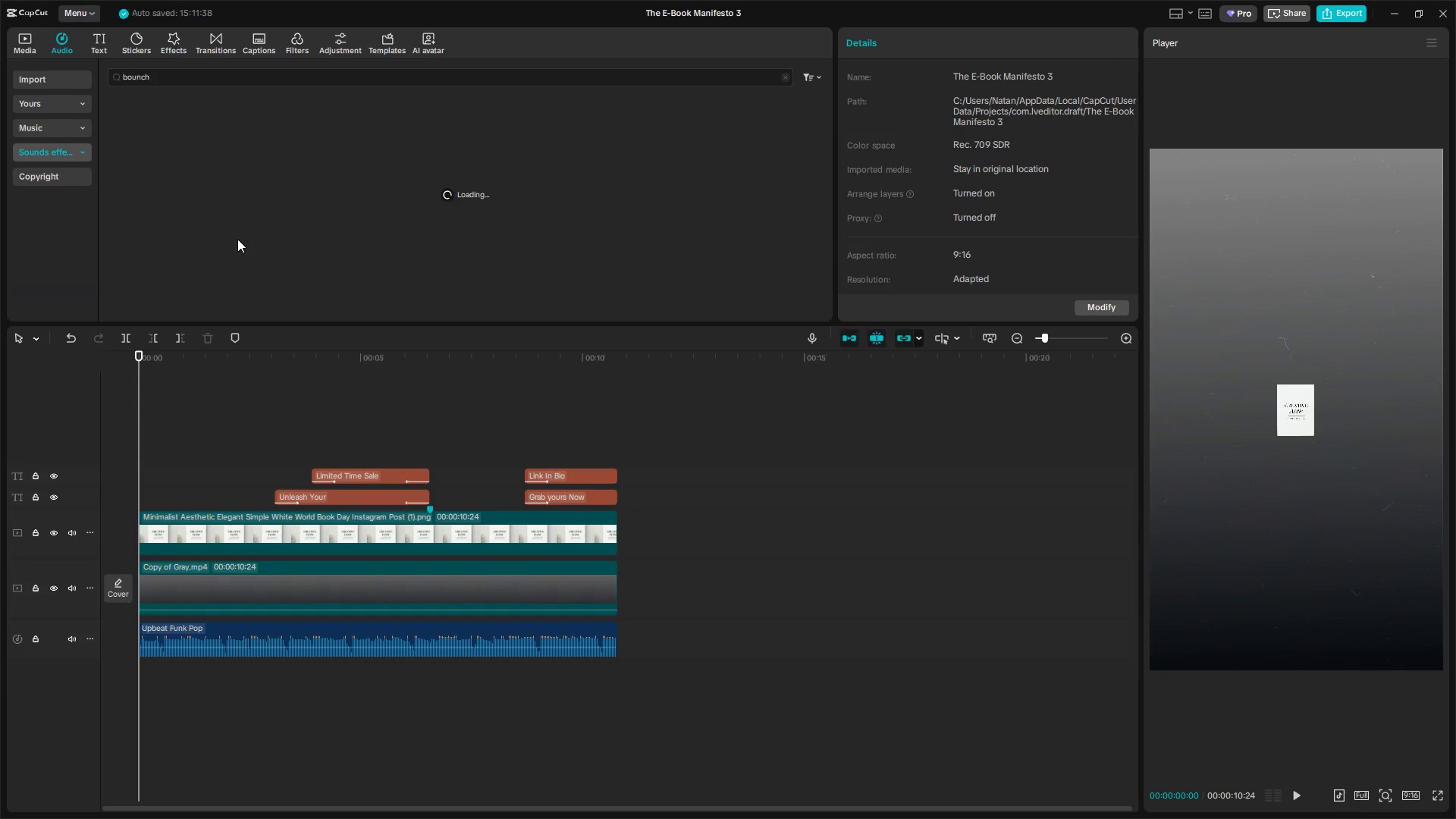 
scroll: coordinate [230, 234], scroll_direction: down, amount: 4.0
 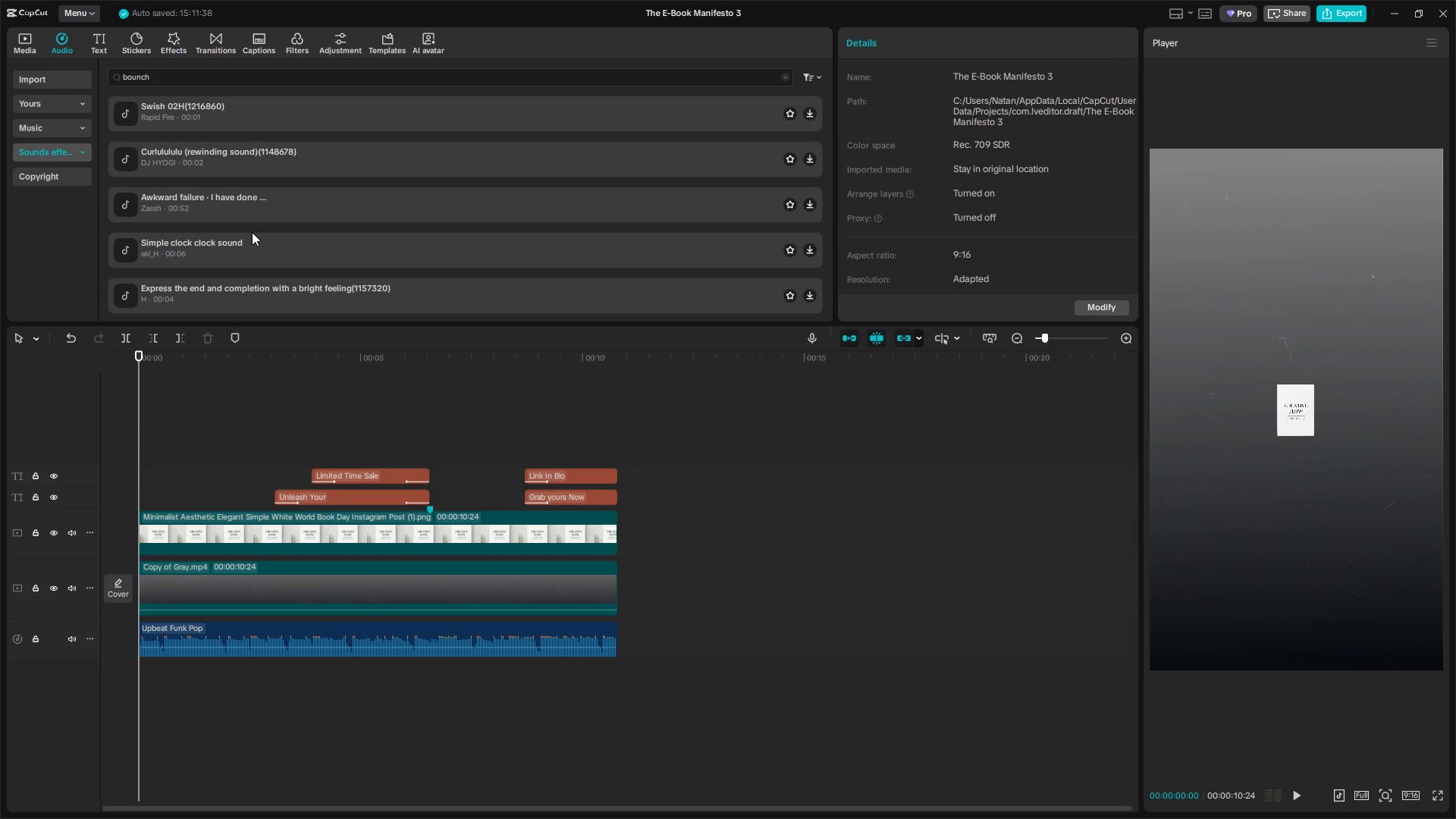 
left_click([220, 165])
 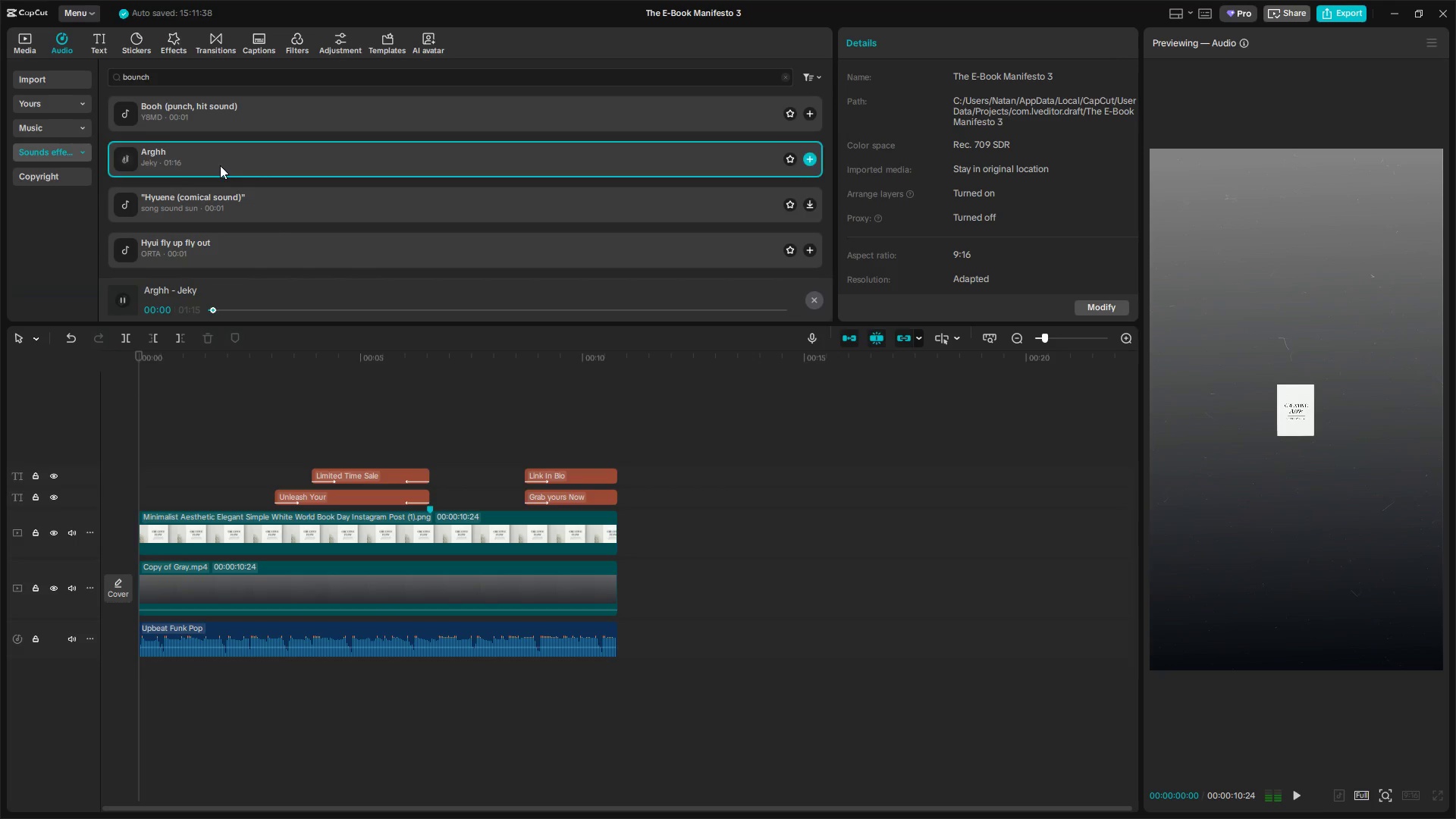 
scroll: coordinate [248, 175], scroll_direction: up, amount: 14.0
 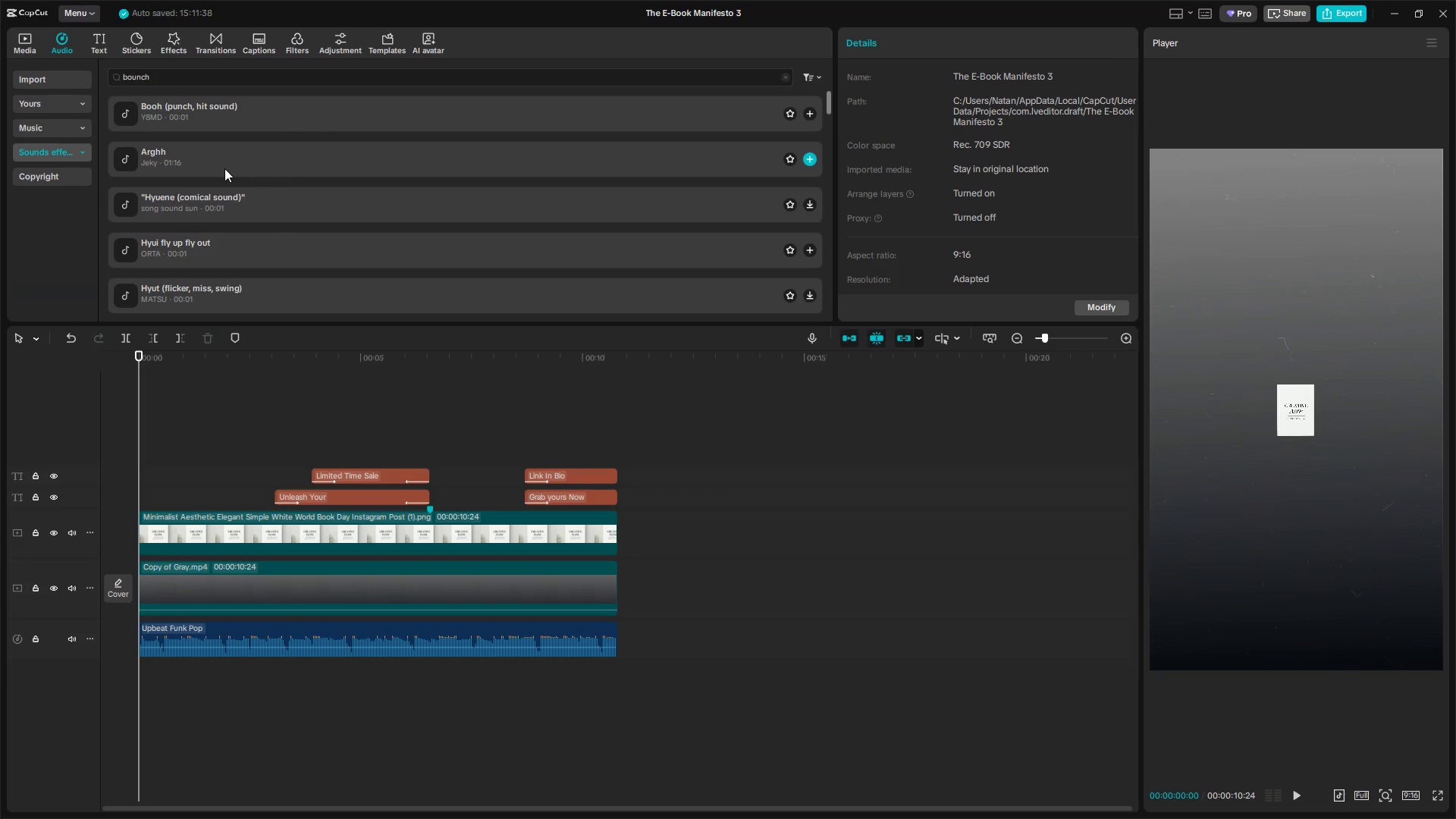 
left_click([237, 196])
 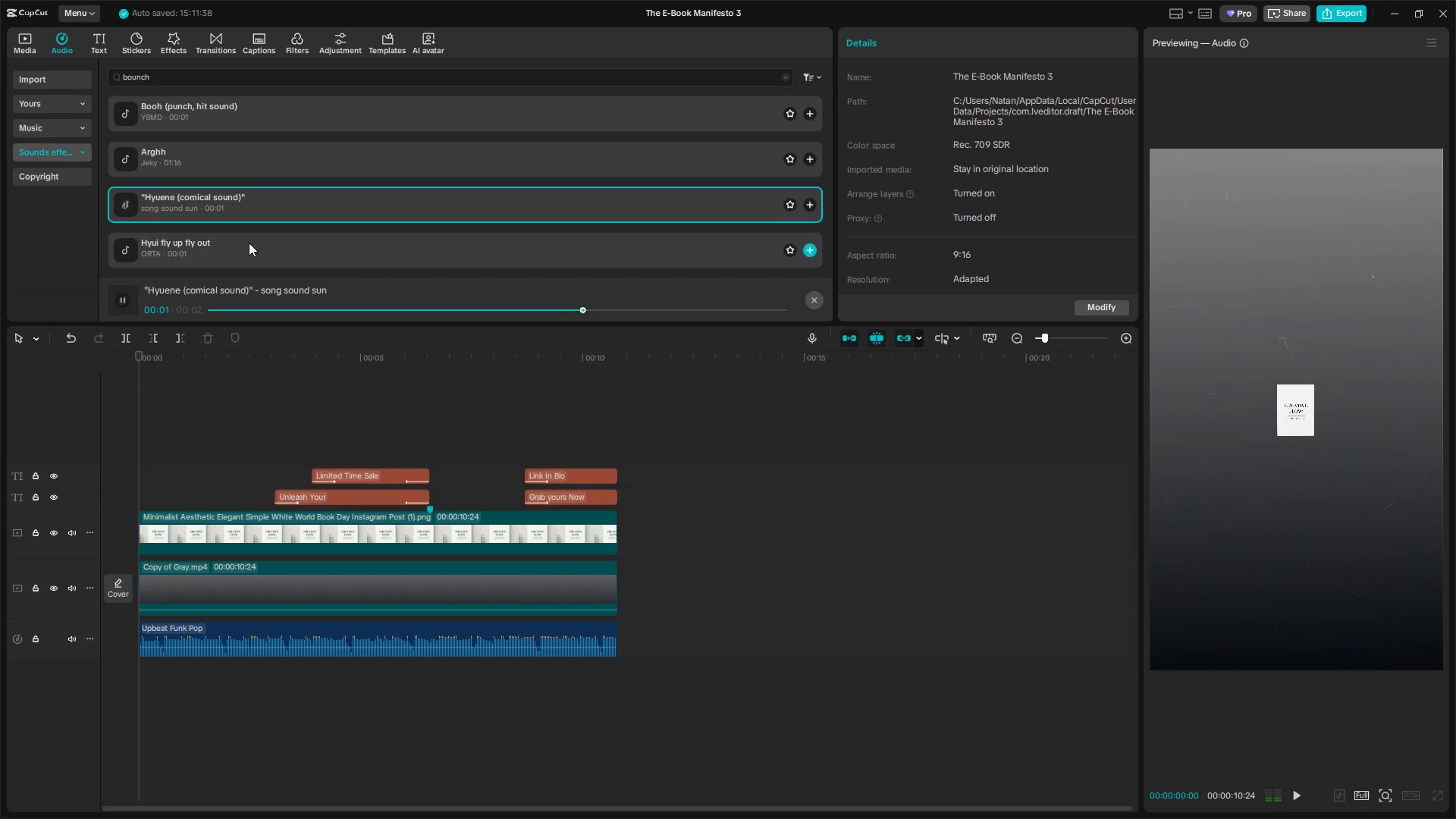 
left_click([249, 243])
 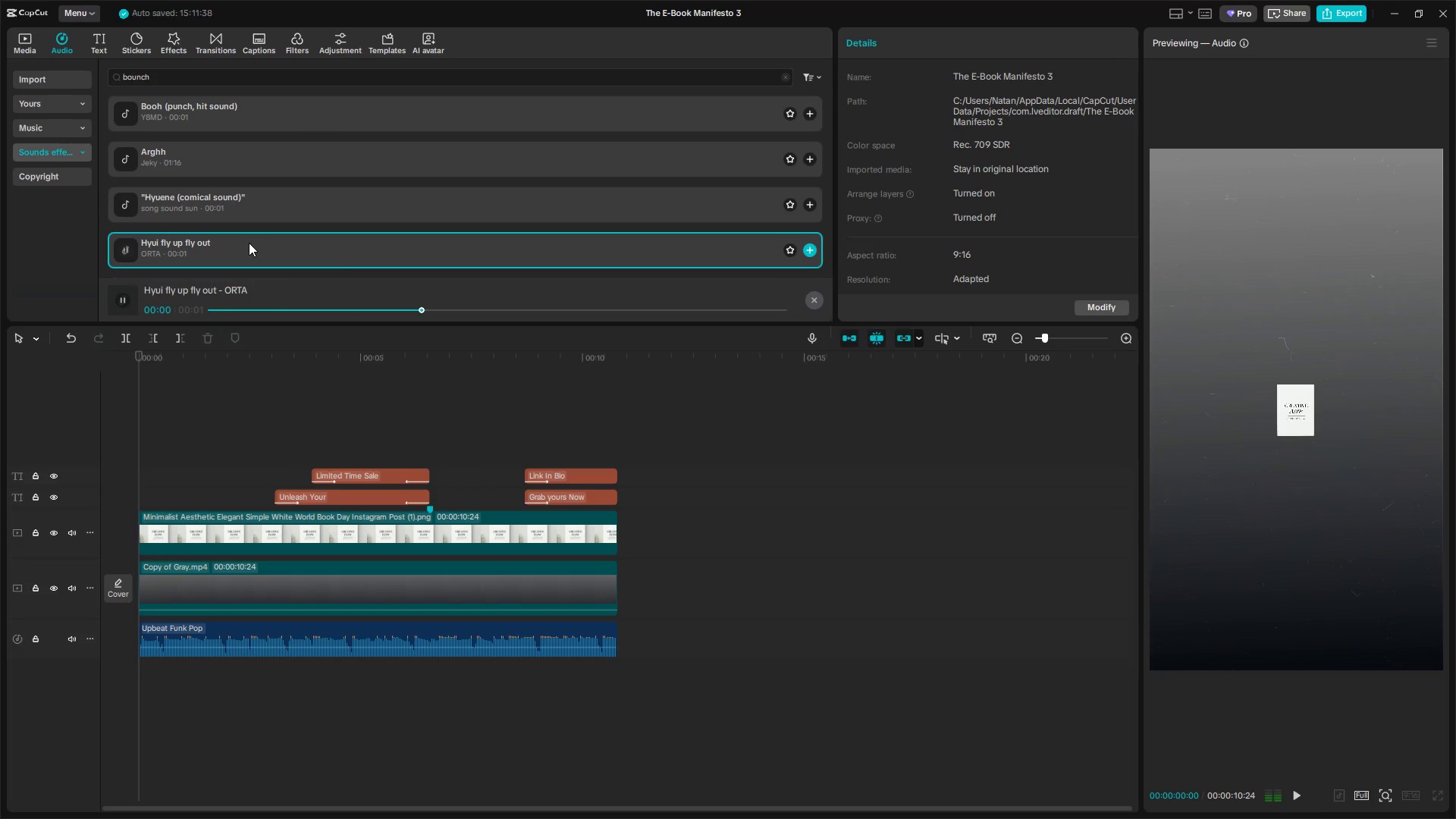 
left_click([247, 231])
 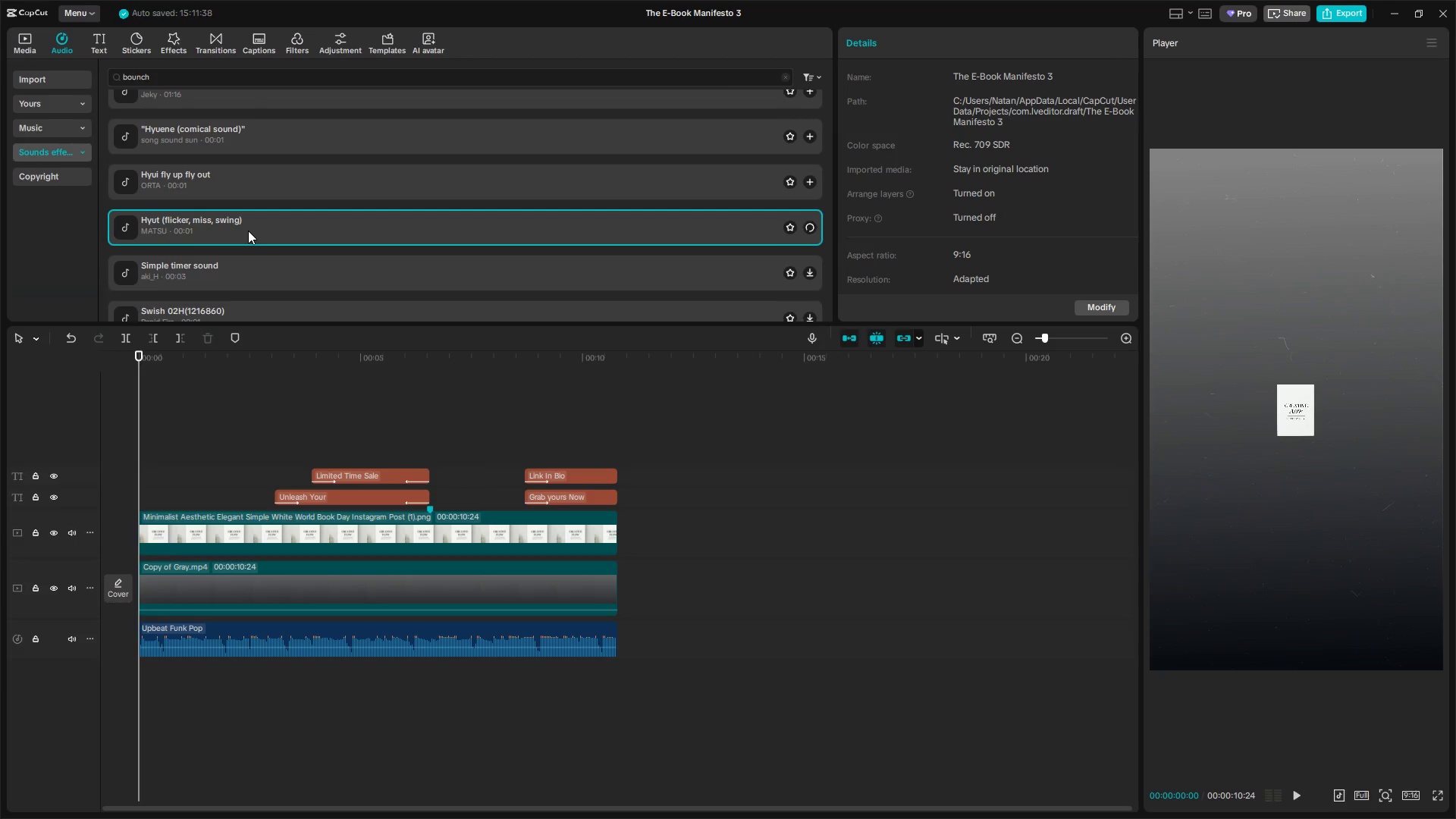 
scroll: coordinate [251, 242], scroll_direction: down, amount: 1.0
 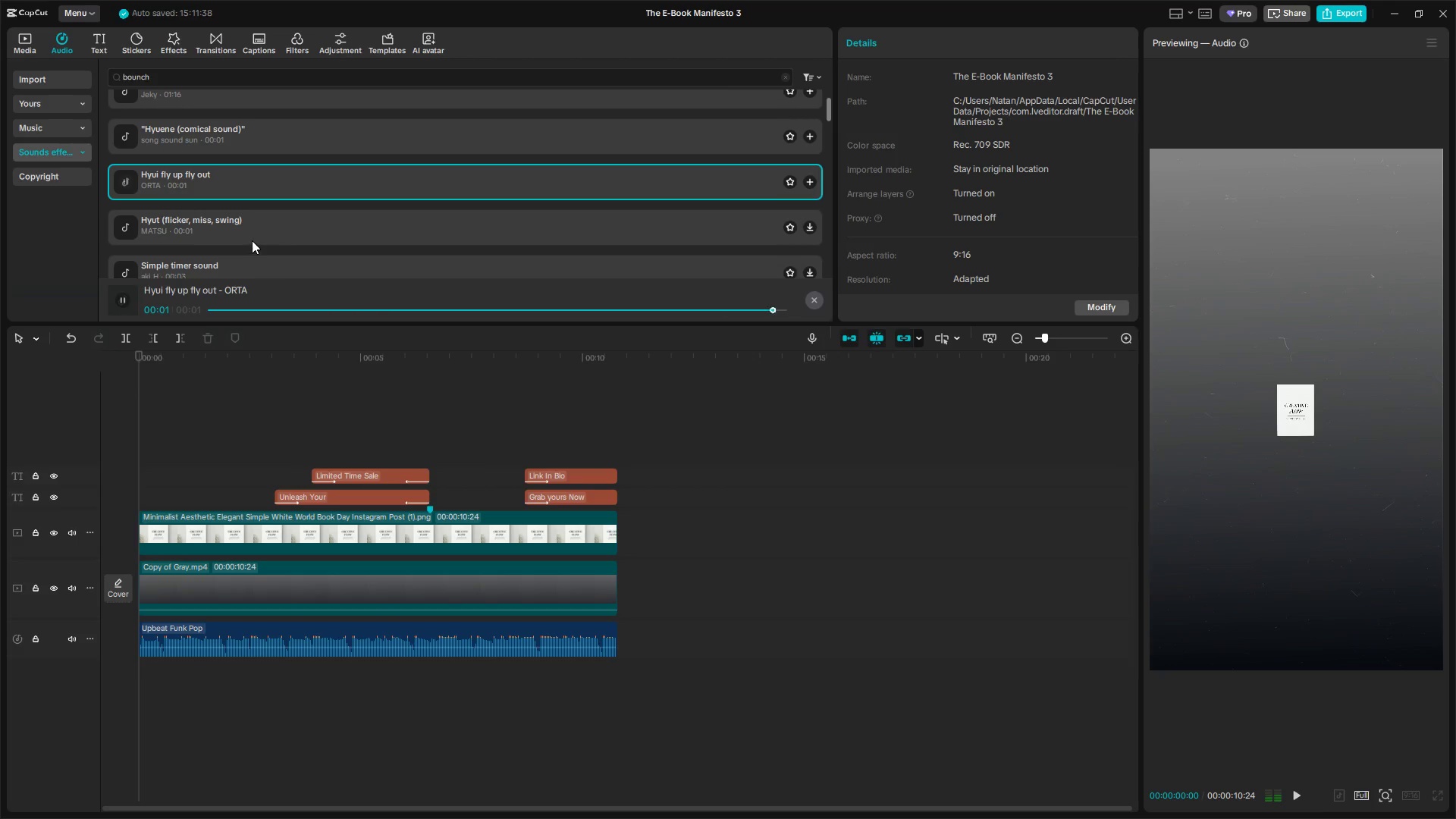 
left_click([276, 212])
 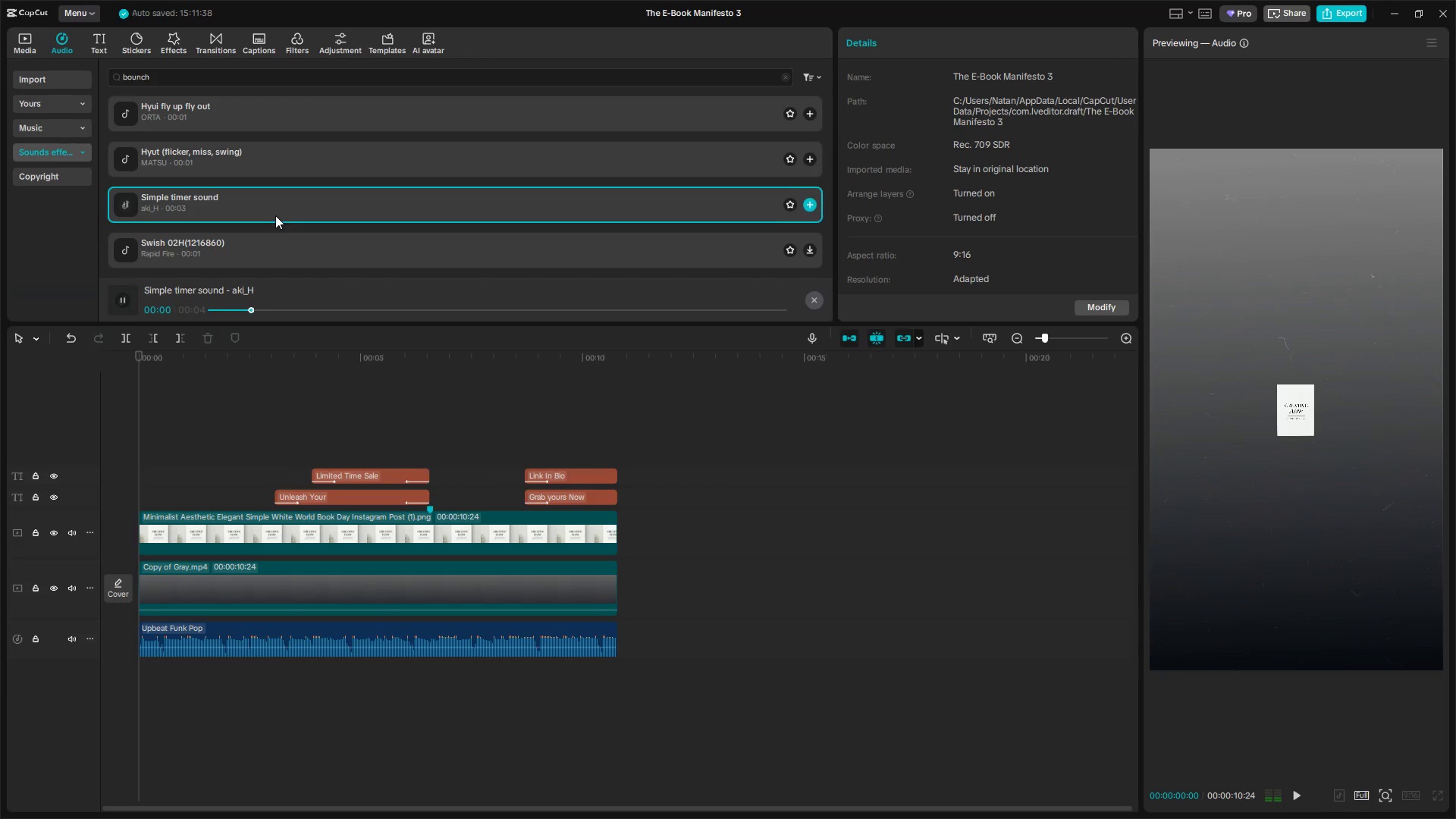 
scroll: coordinate [267, 239], scroll_direction: down, amount: 1.0
 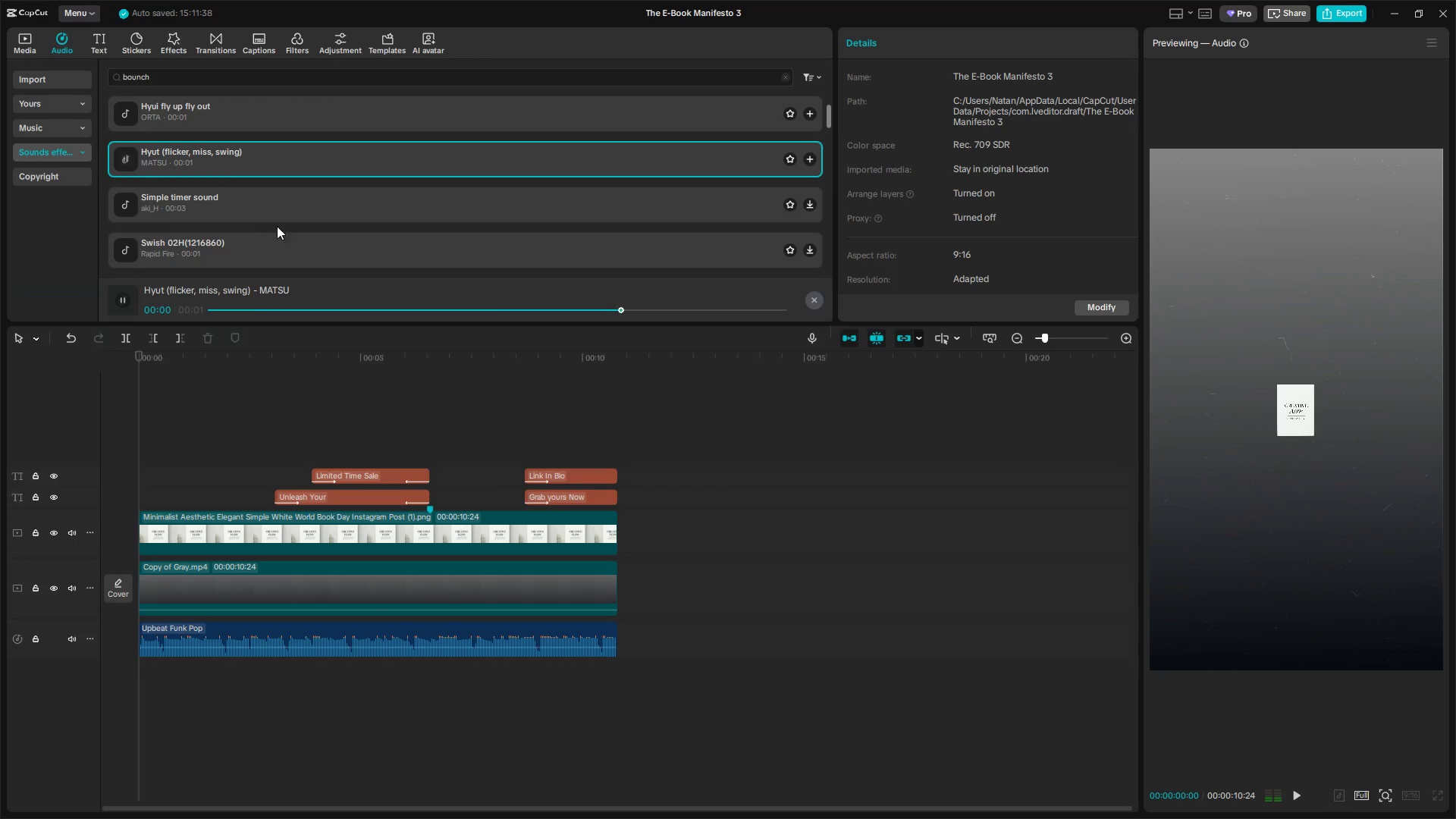 
left_click([278, 241])
 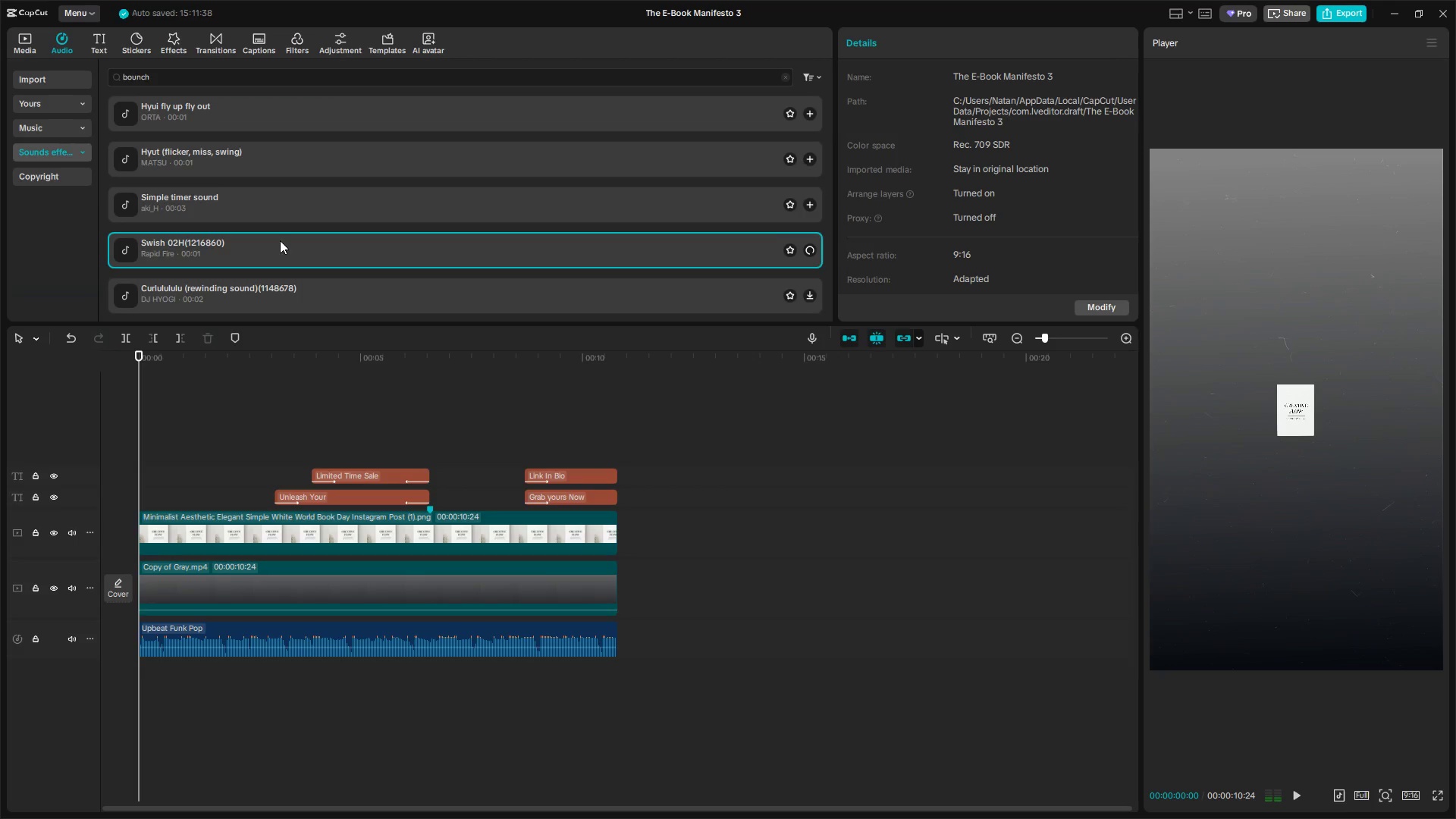 
left_click([282, 233])
 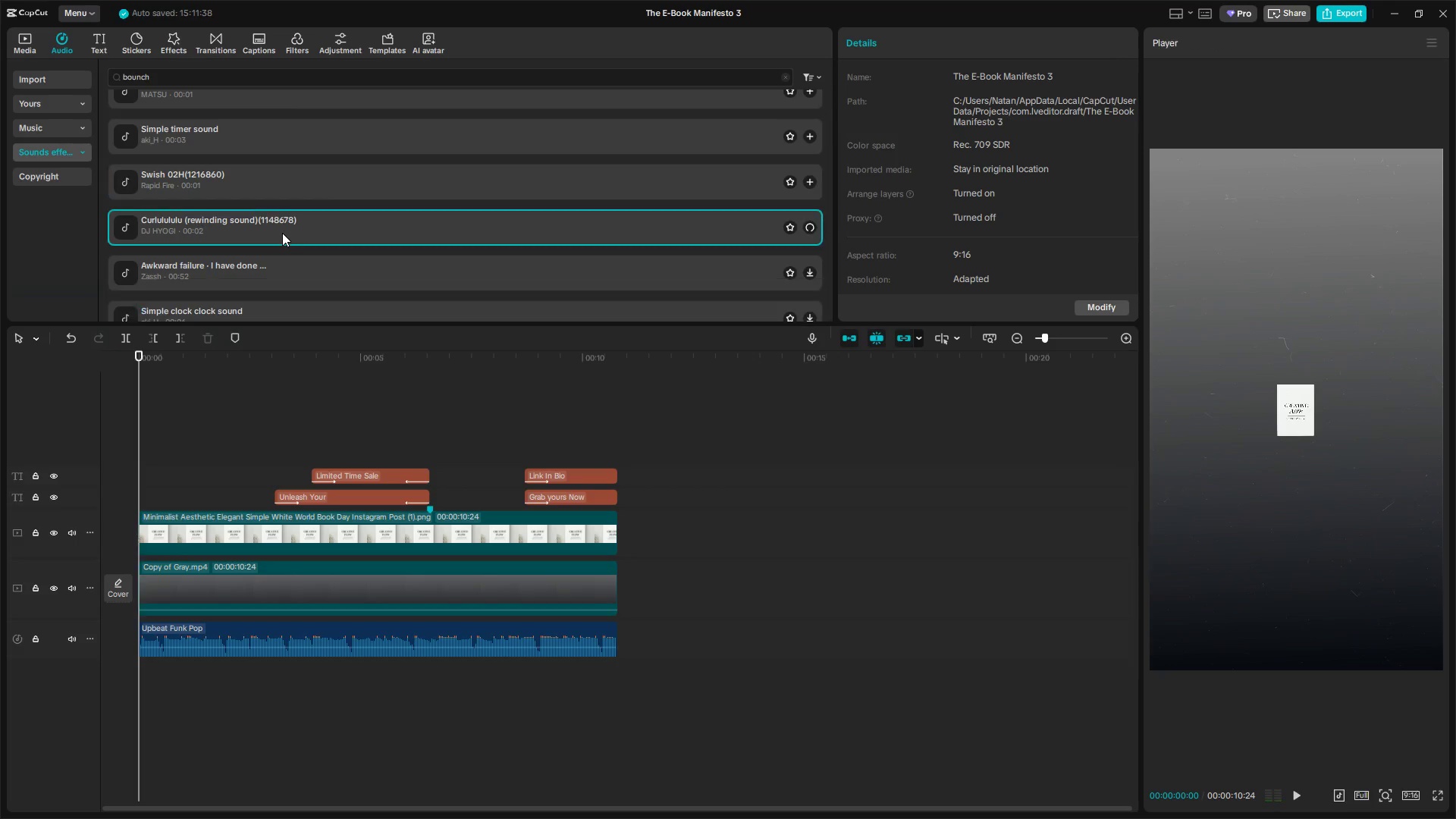 
scroll: coordinate [281, 240], scroll_direction: down, amount: 1.0
 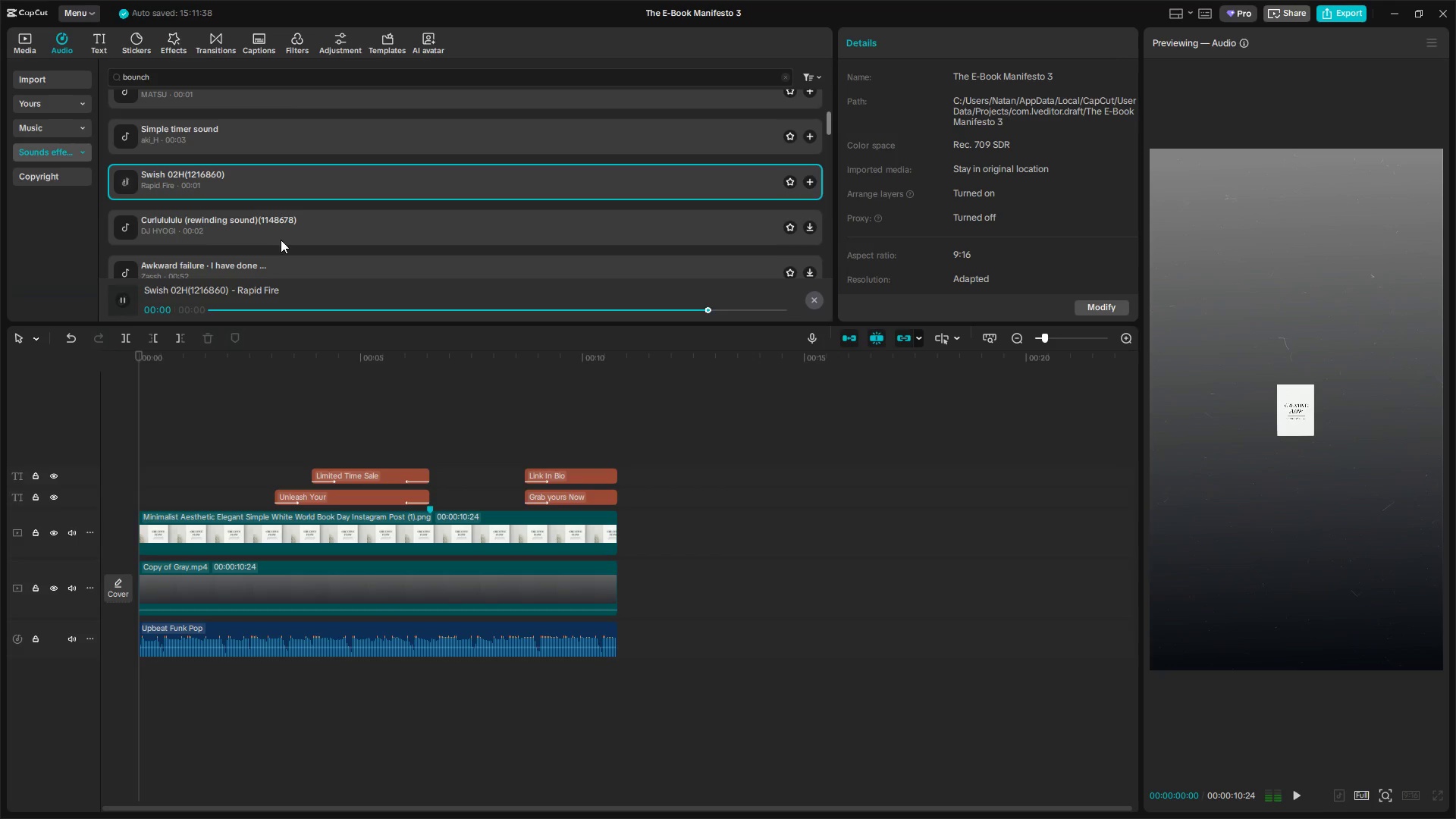 
left_click([284, 209])
 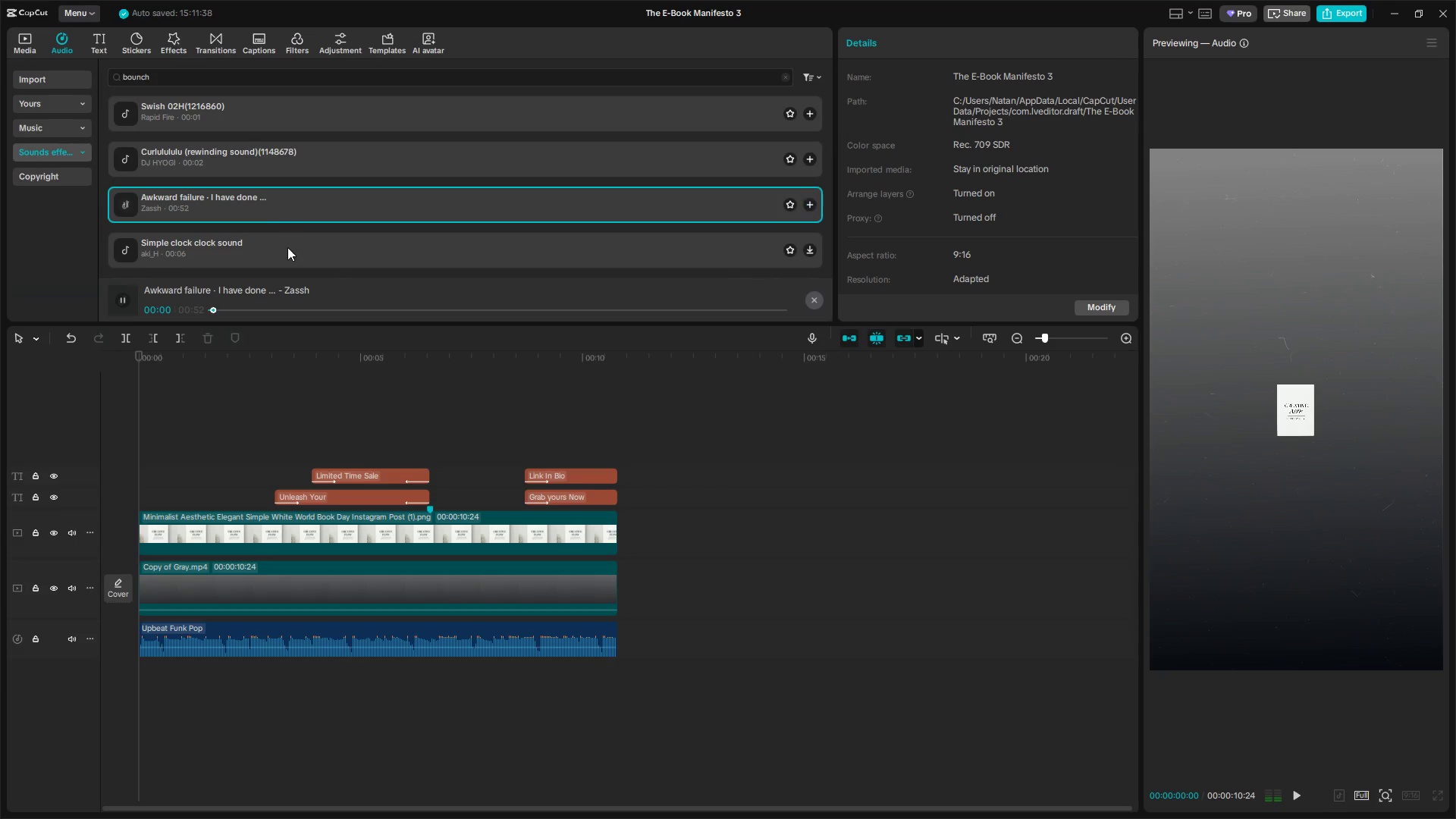 
scroll: coordinate [282, 233], scroll_direction: down, amount: 1.0
 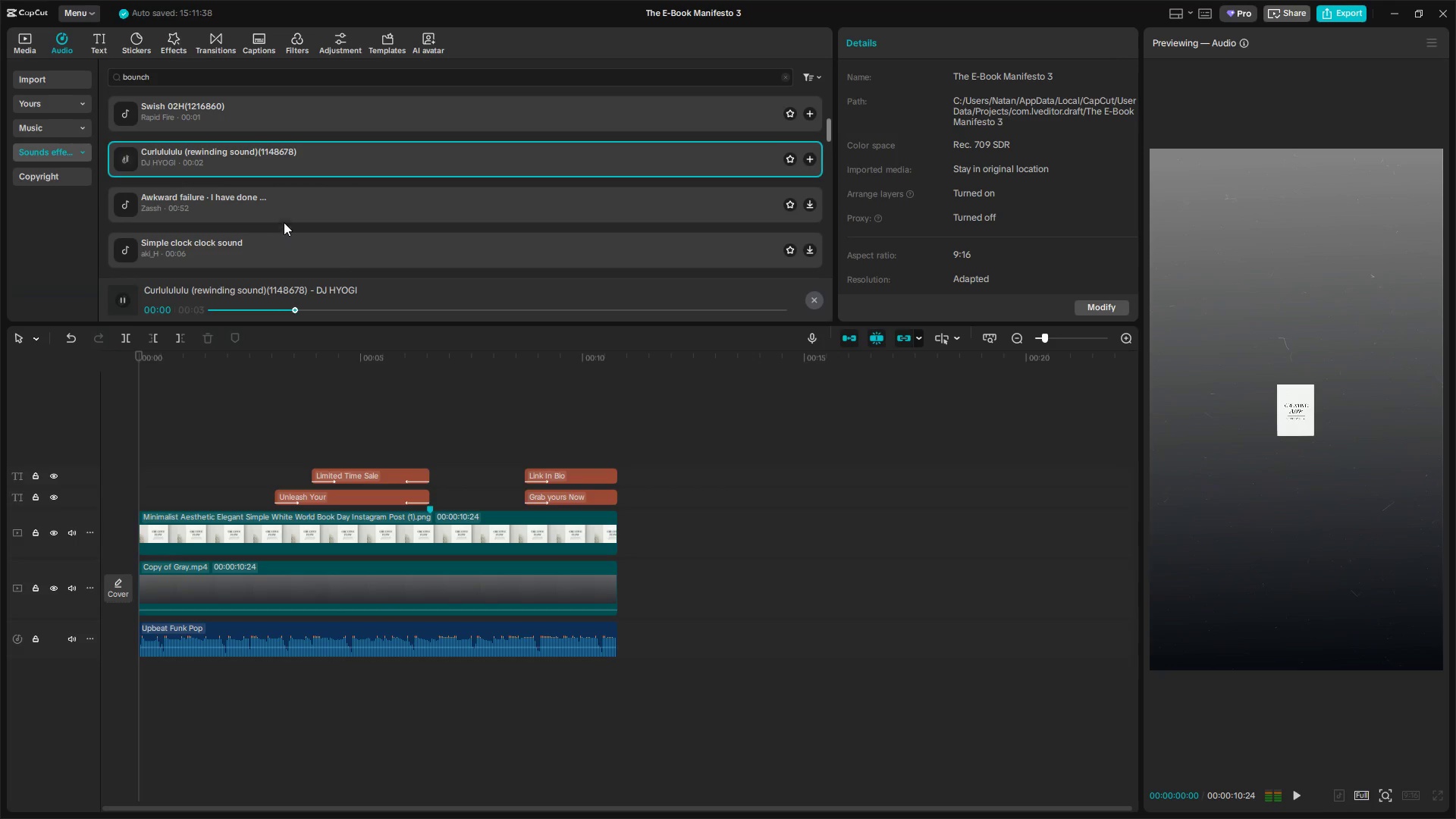 
left_click([287, 256])
 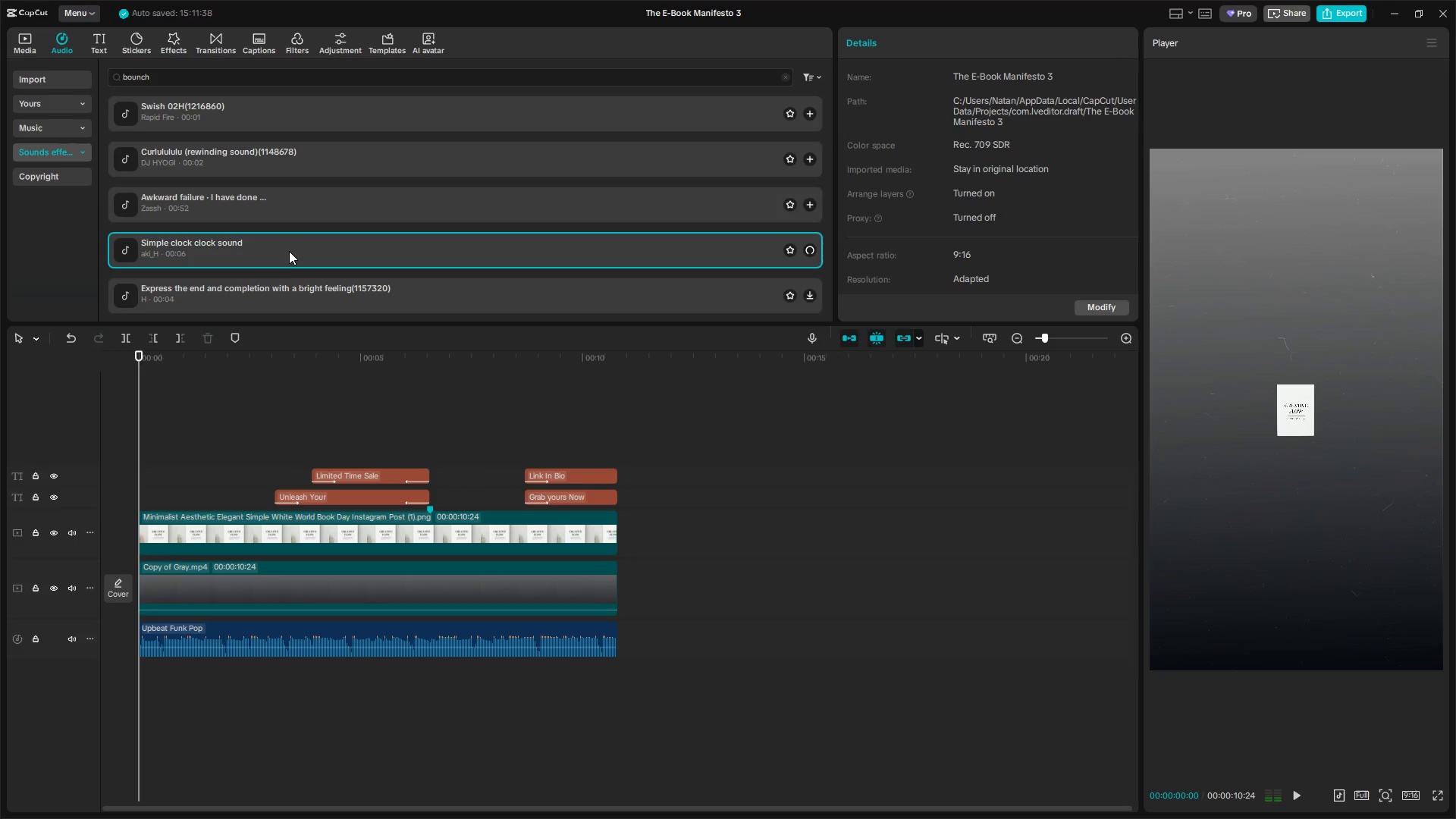 
scroll: coordinate [289, 250], scroll_direction: down, amount: 1.0
 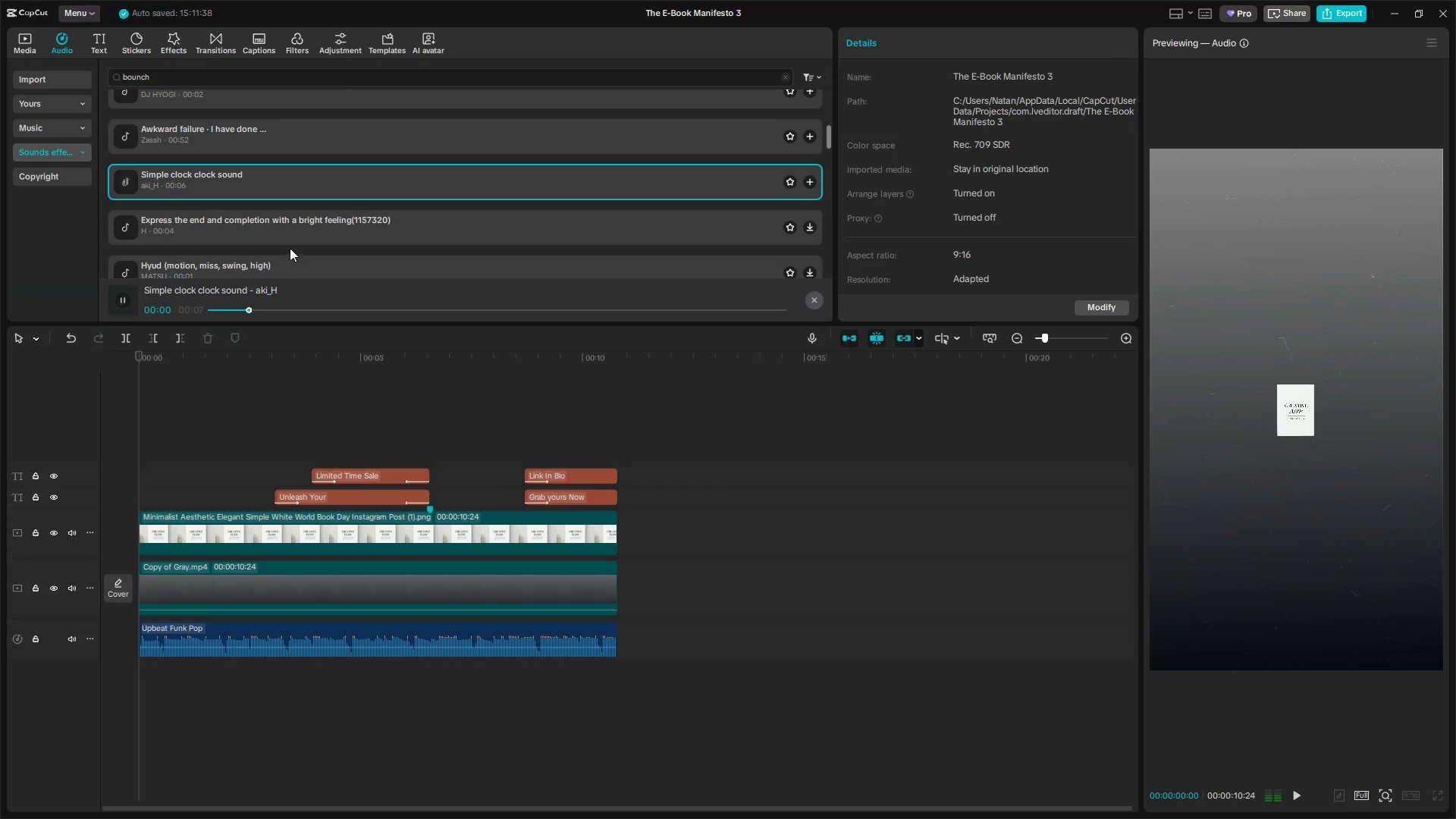 
left_click([287, 226])
 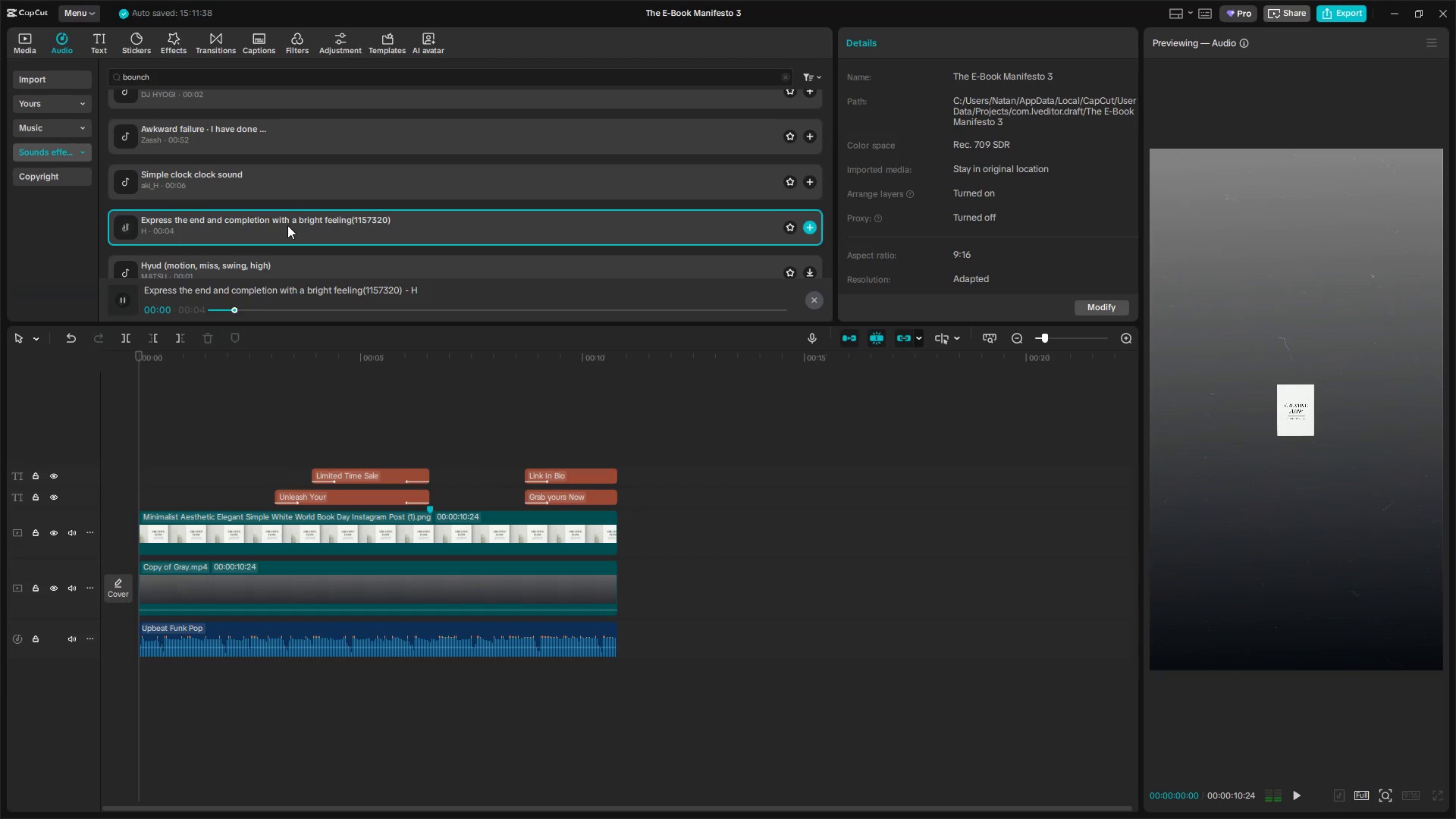 
left_click([281, 124])
 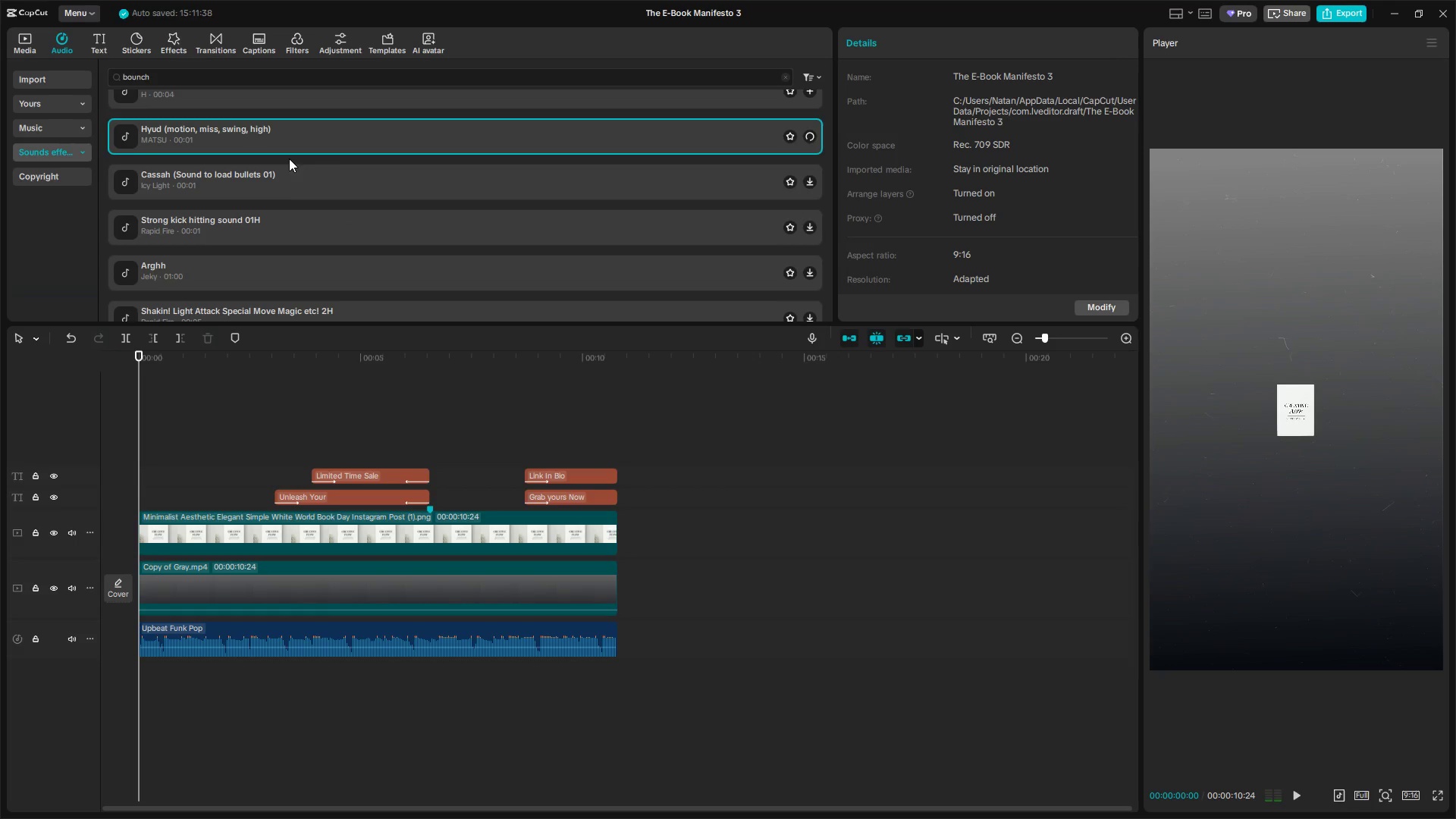 
scroll: coordinate [287, 225], scroll_direction: down, amount: 2.0
 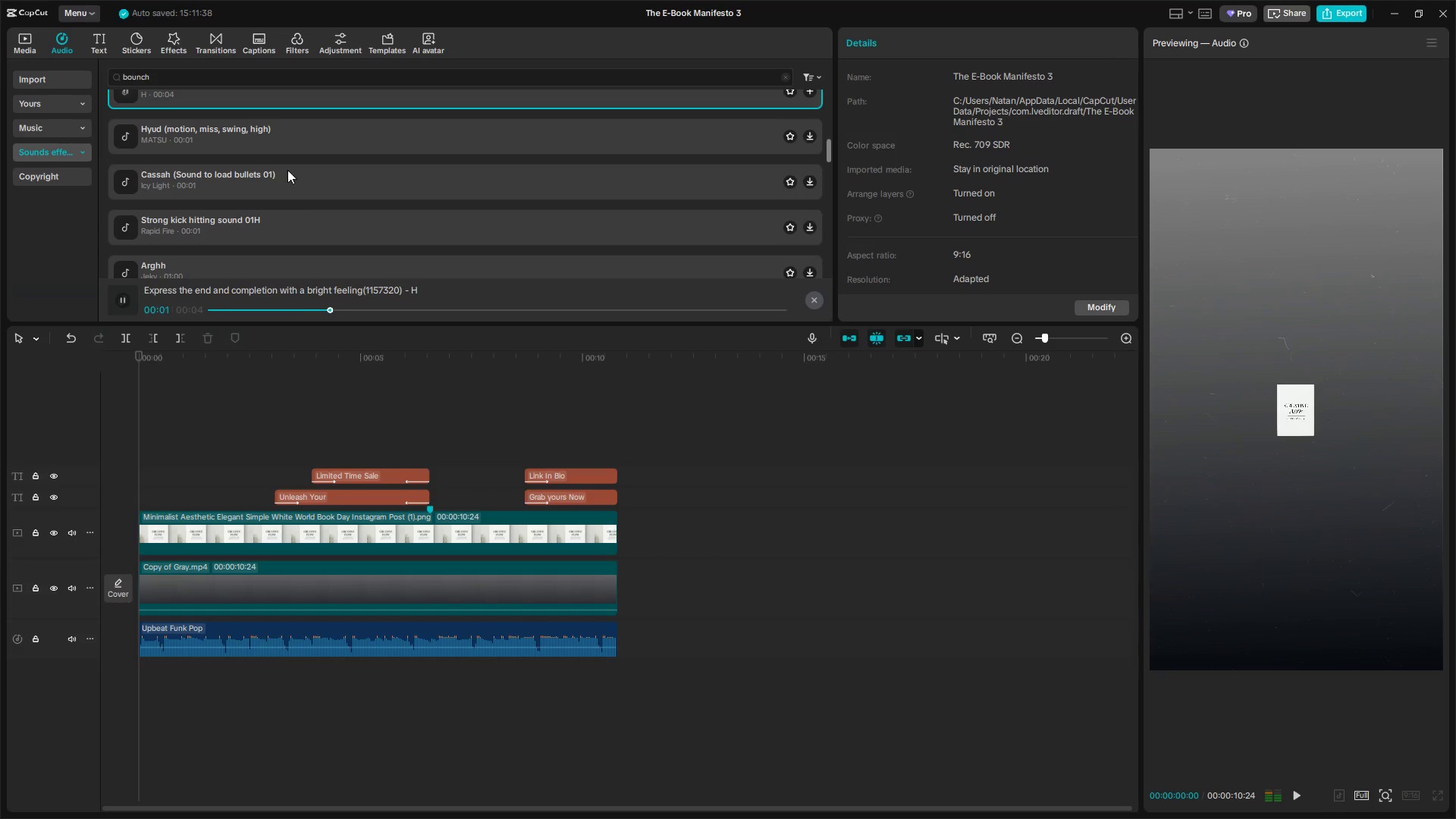 
scroll: coordinate [266, 241], scroll_direction: up, amount: 2.0
 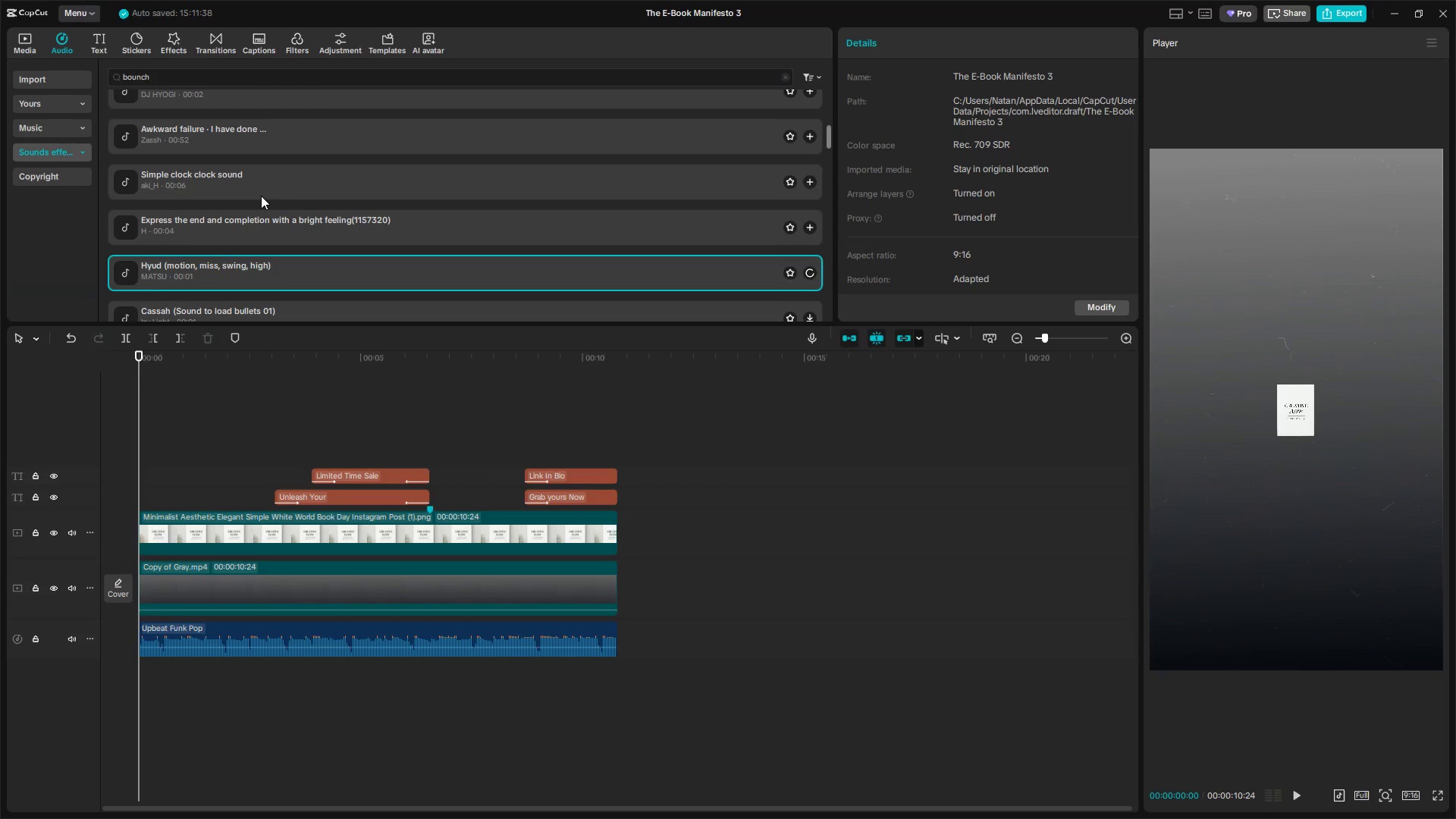 
left_click([244, 109])
 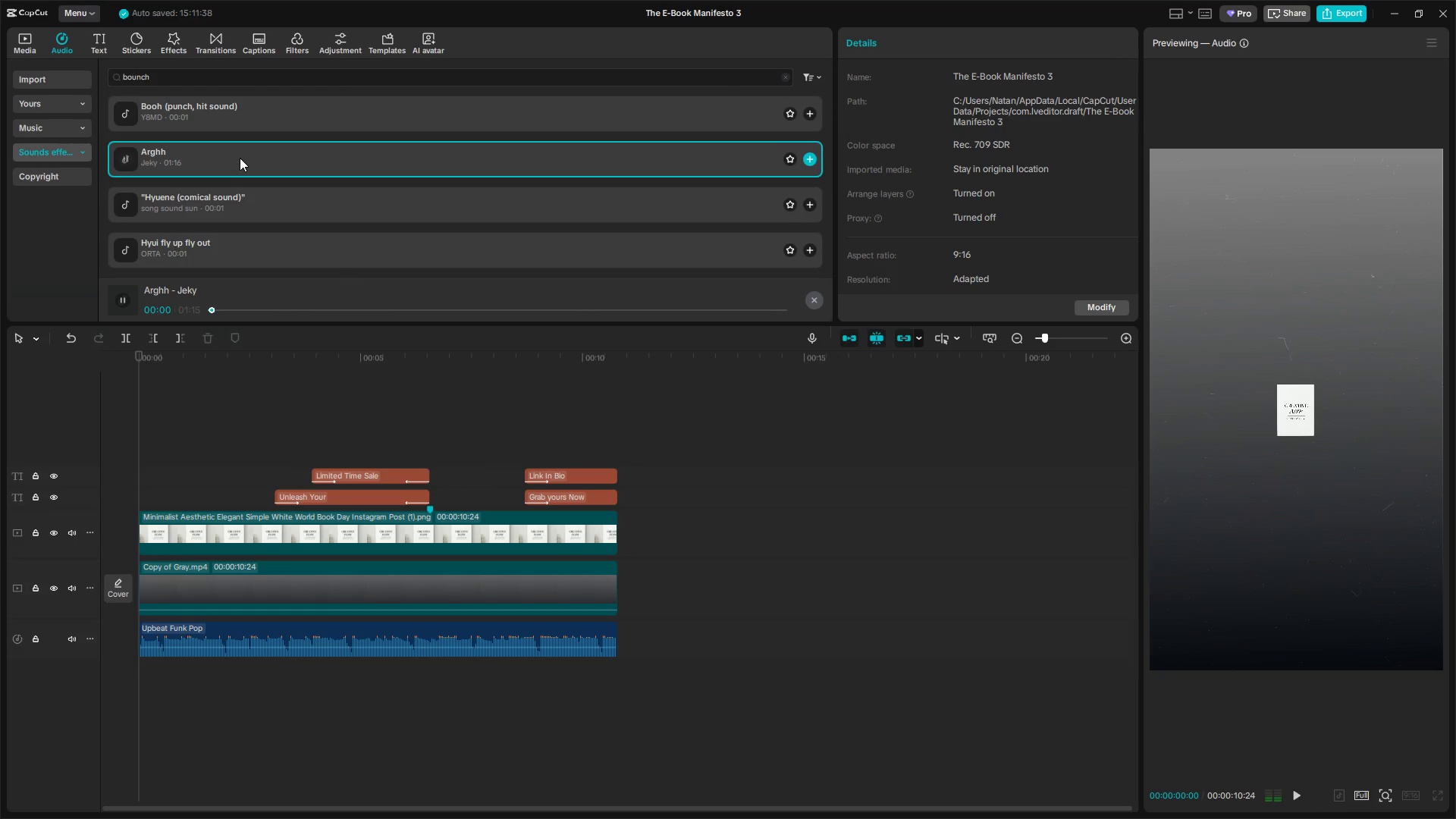 
scroll: coordinate [256, 248], scroll_direction: up, amount: 11.0
 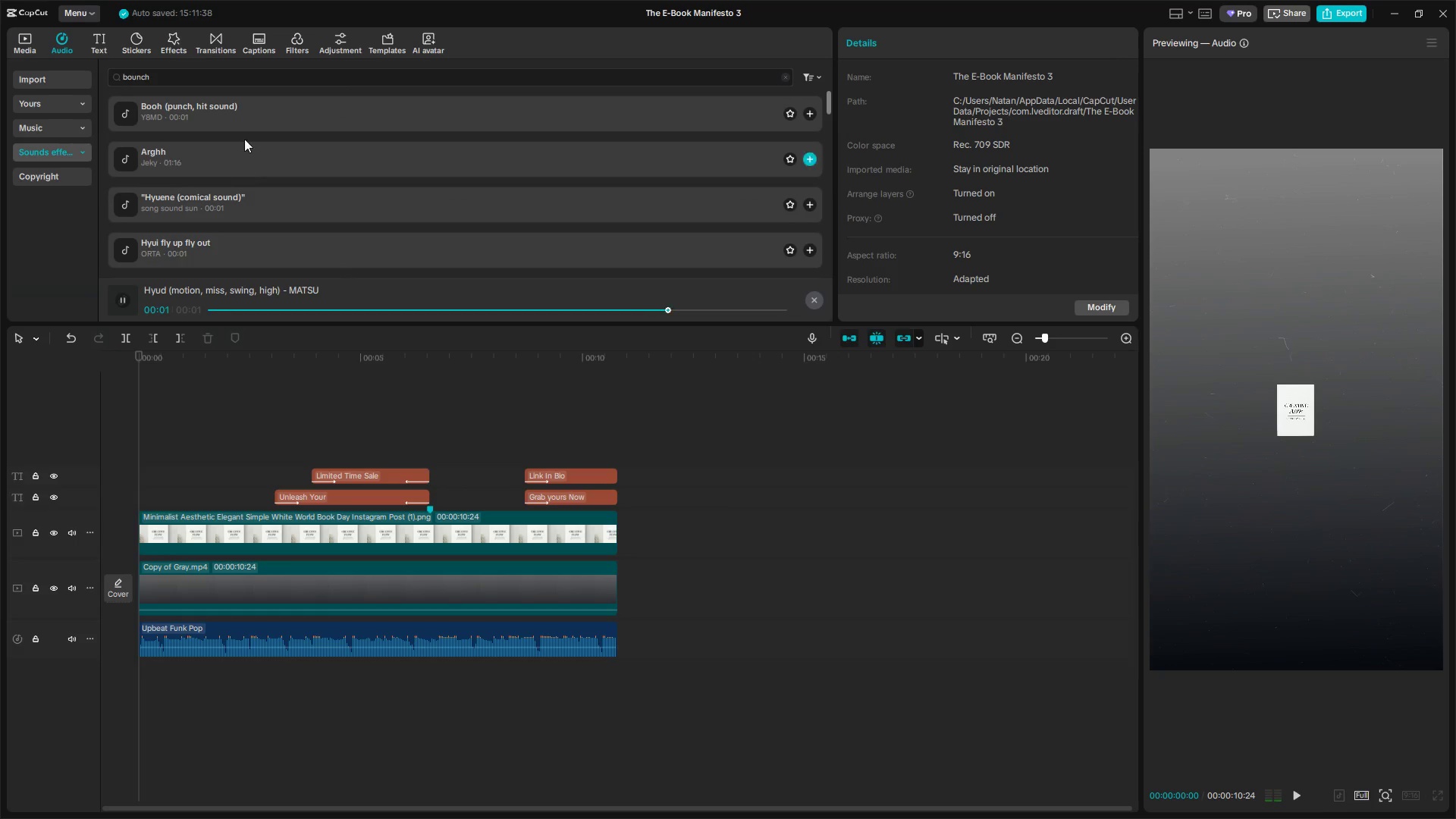 
left_click([249, 204])
 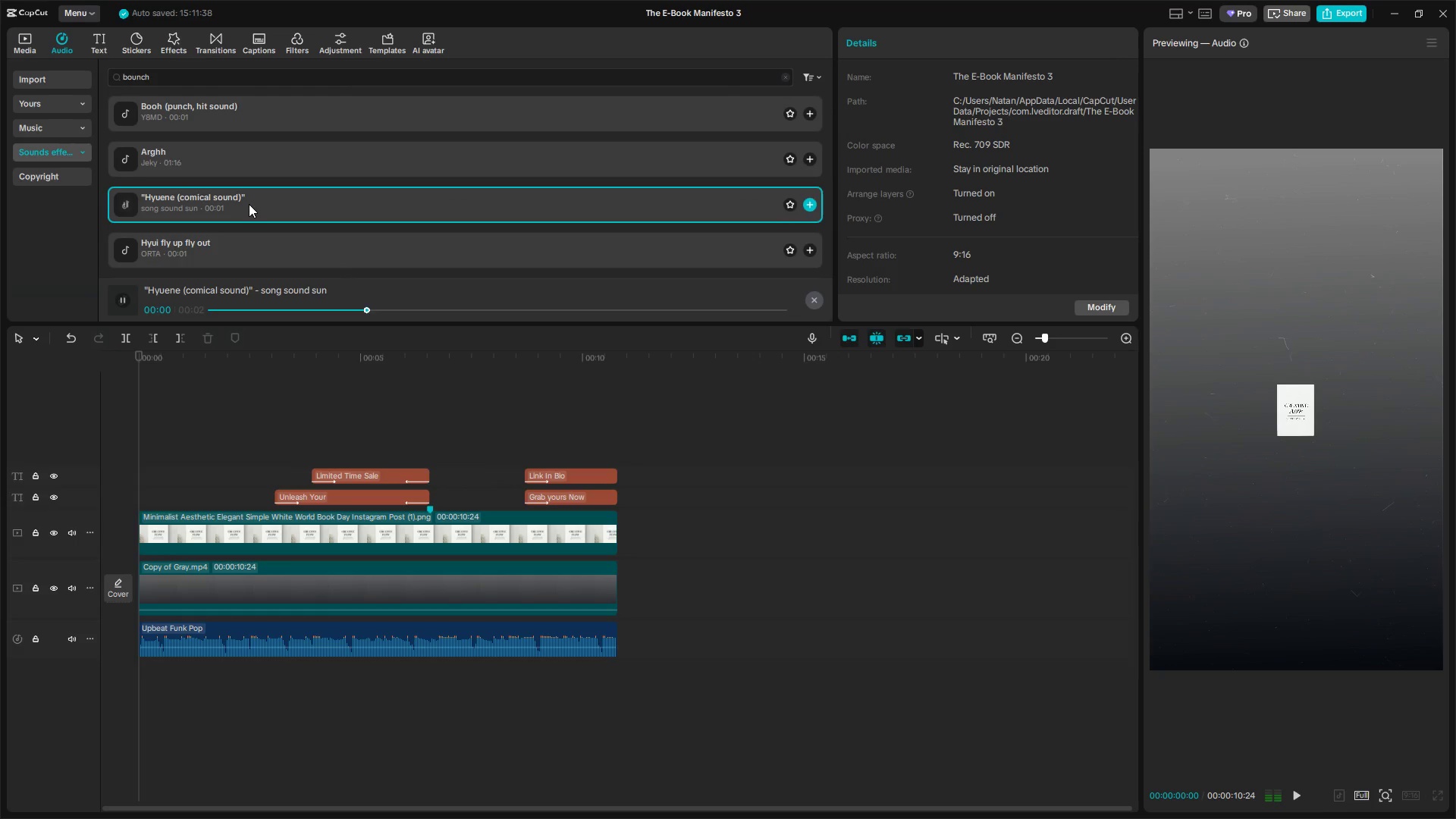 
left_click([249, 204])
 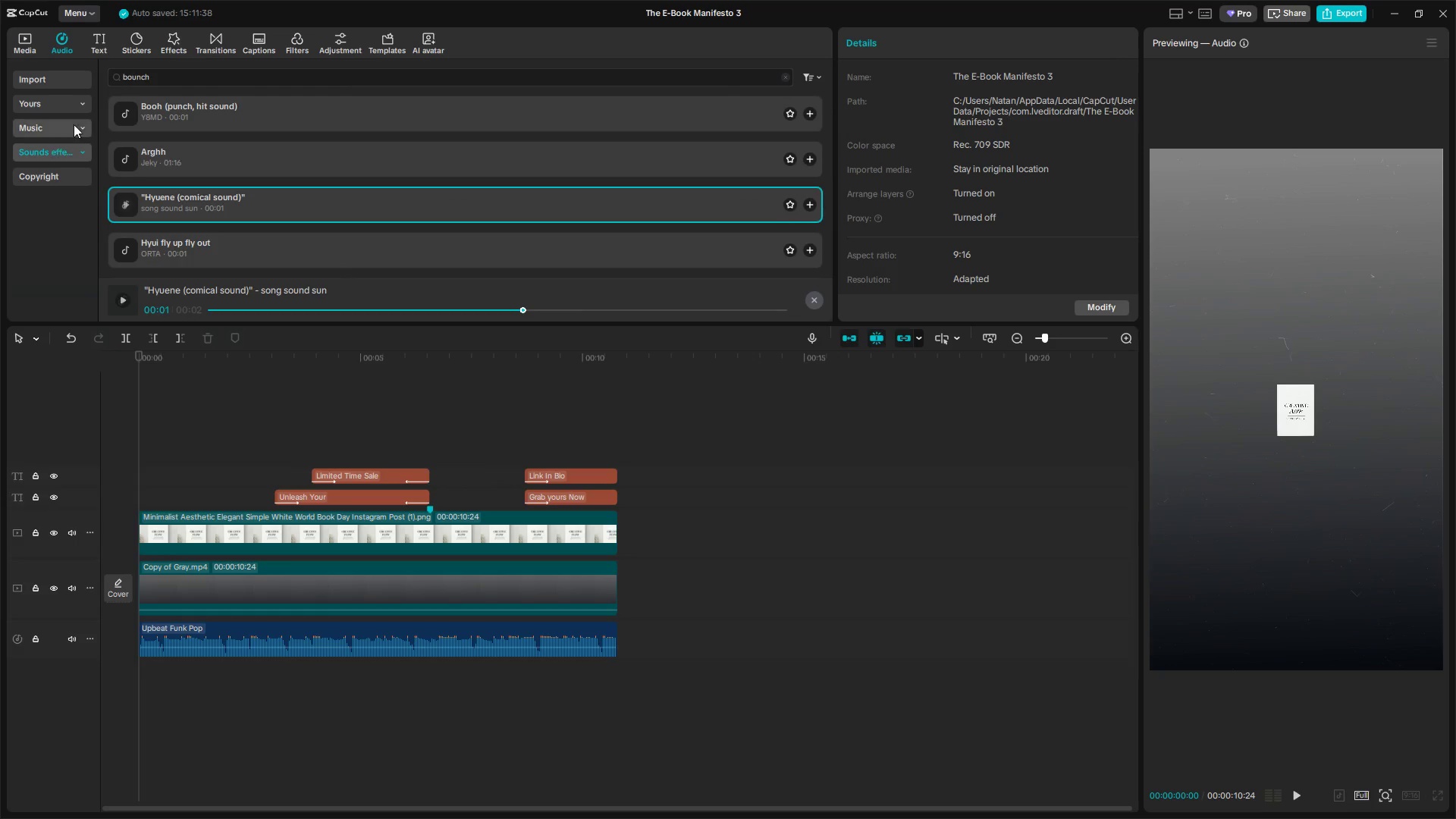 
left_click_drag(start_coordinate=[176, 70], to_coordinate=[58, 63])
 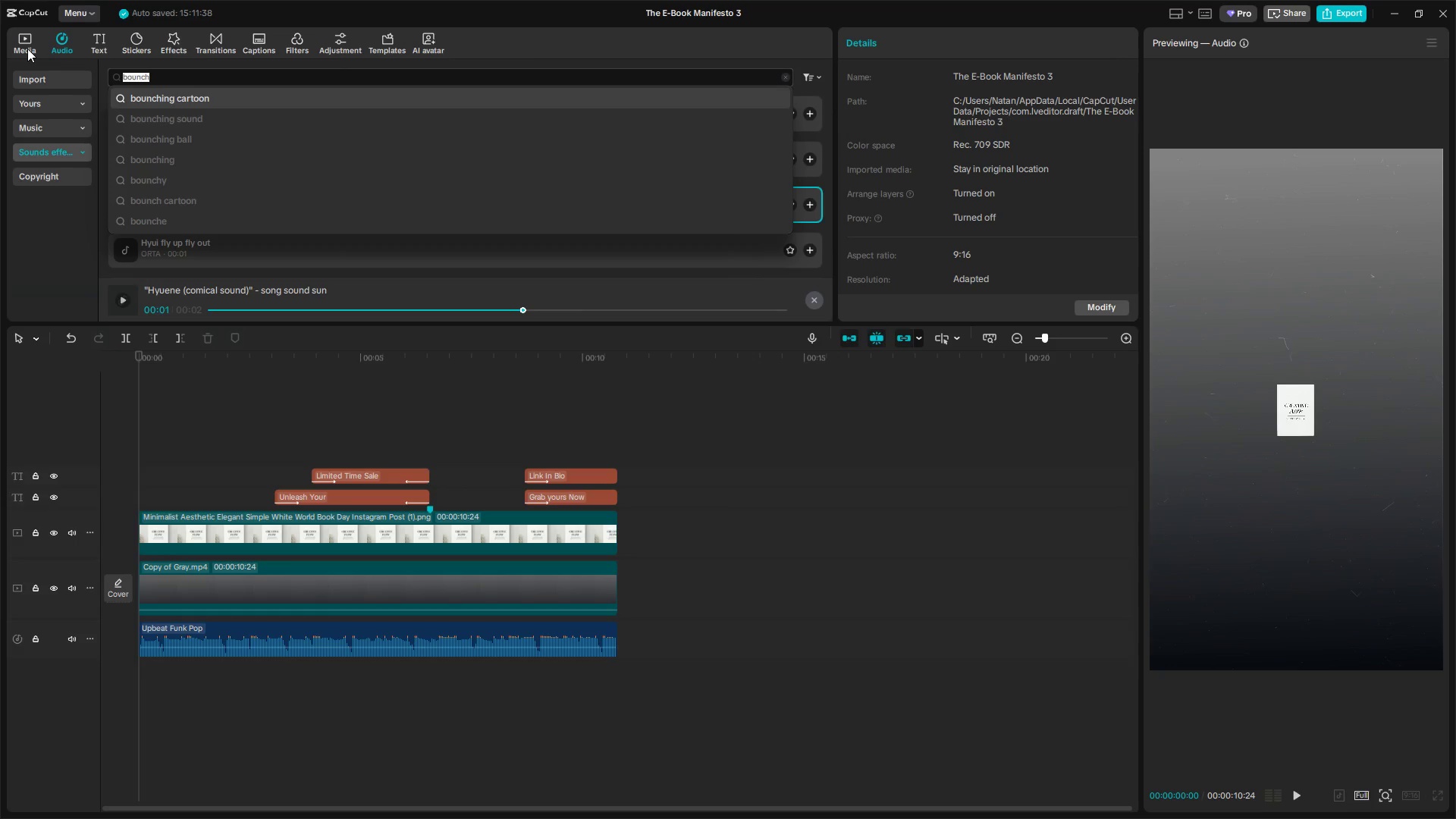 
type(tran)
key(Backspace)
type(mpoline)
 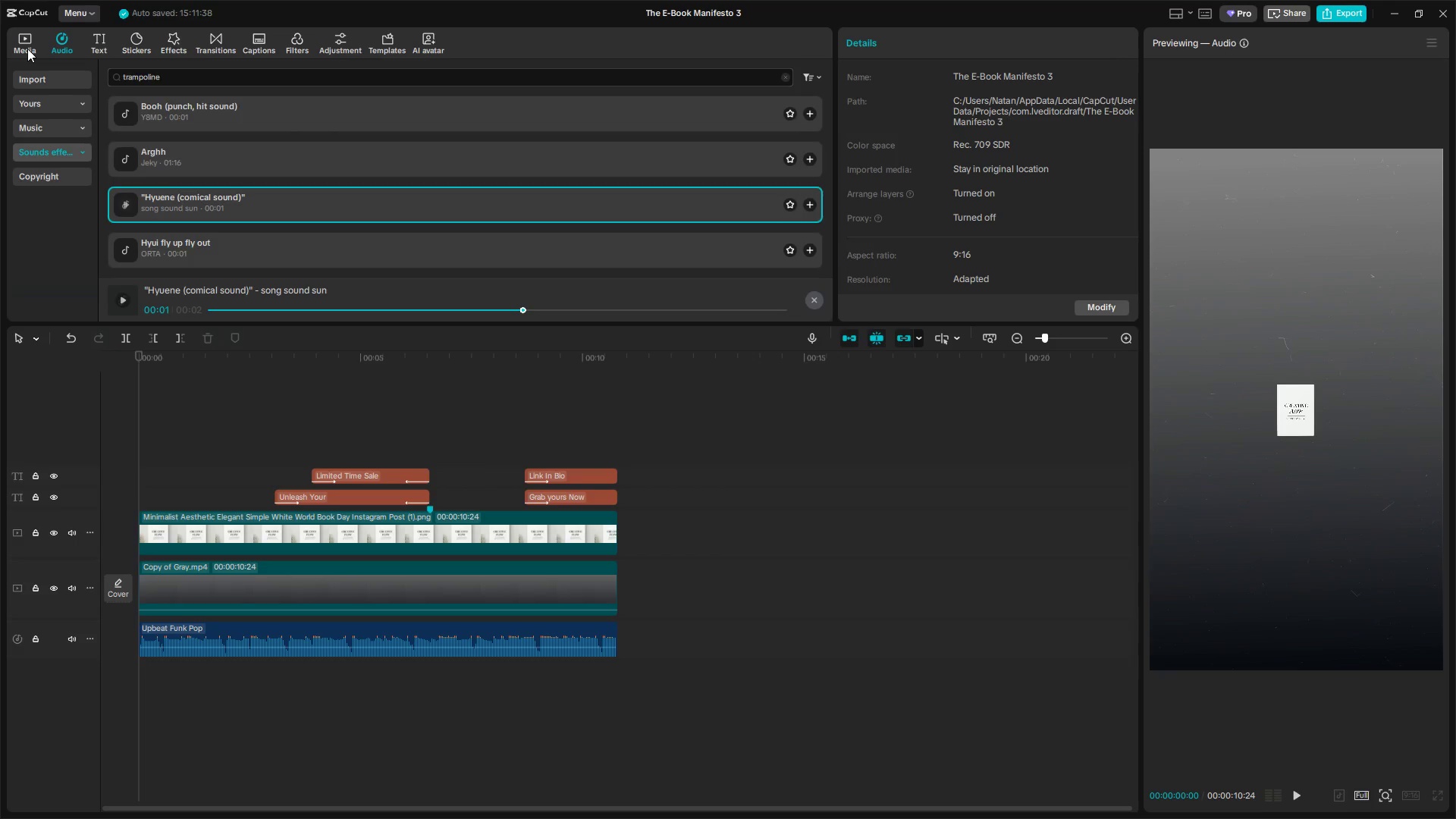 
key(Enter)
 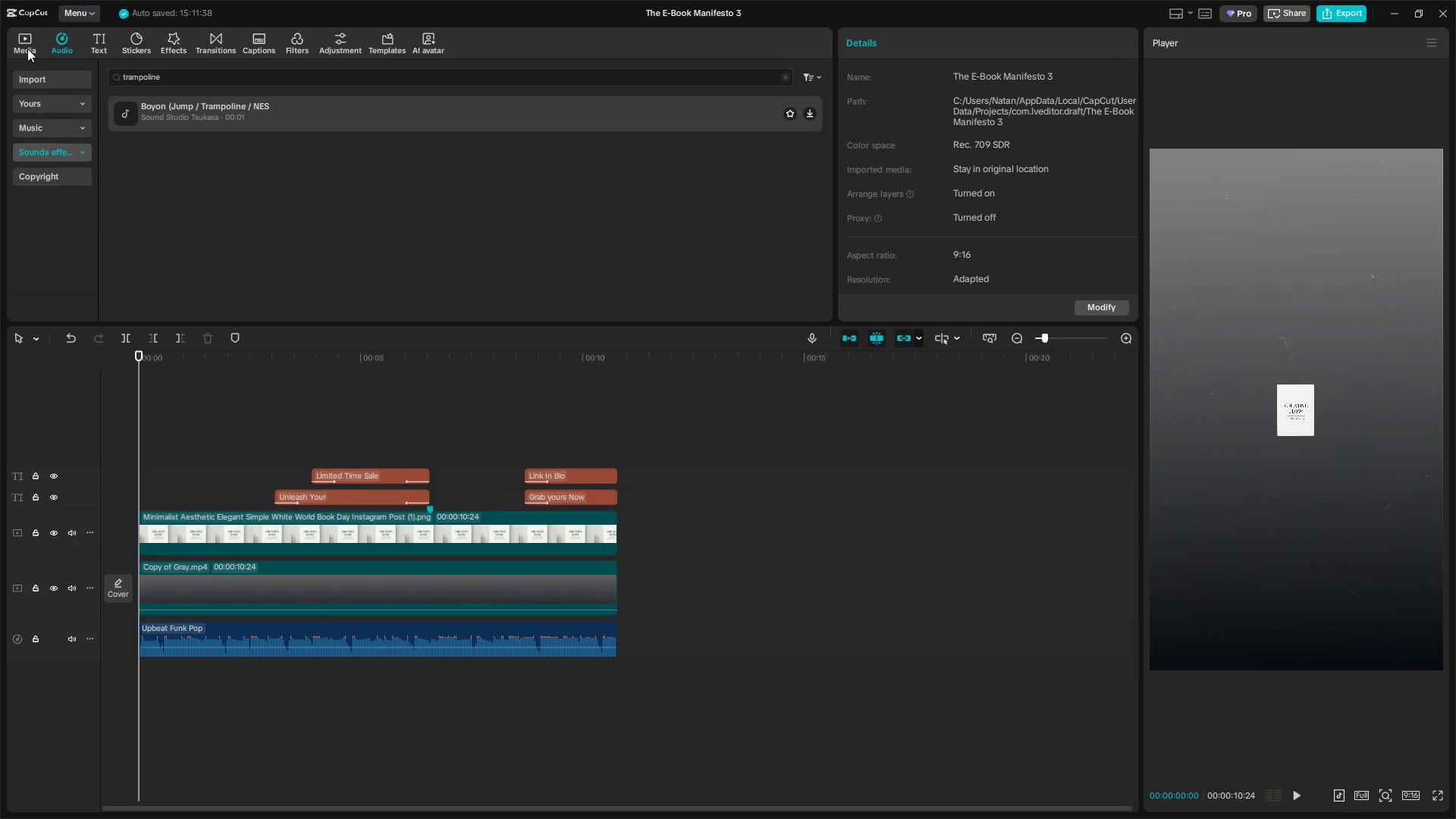 
left_click([209, 106])
 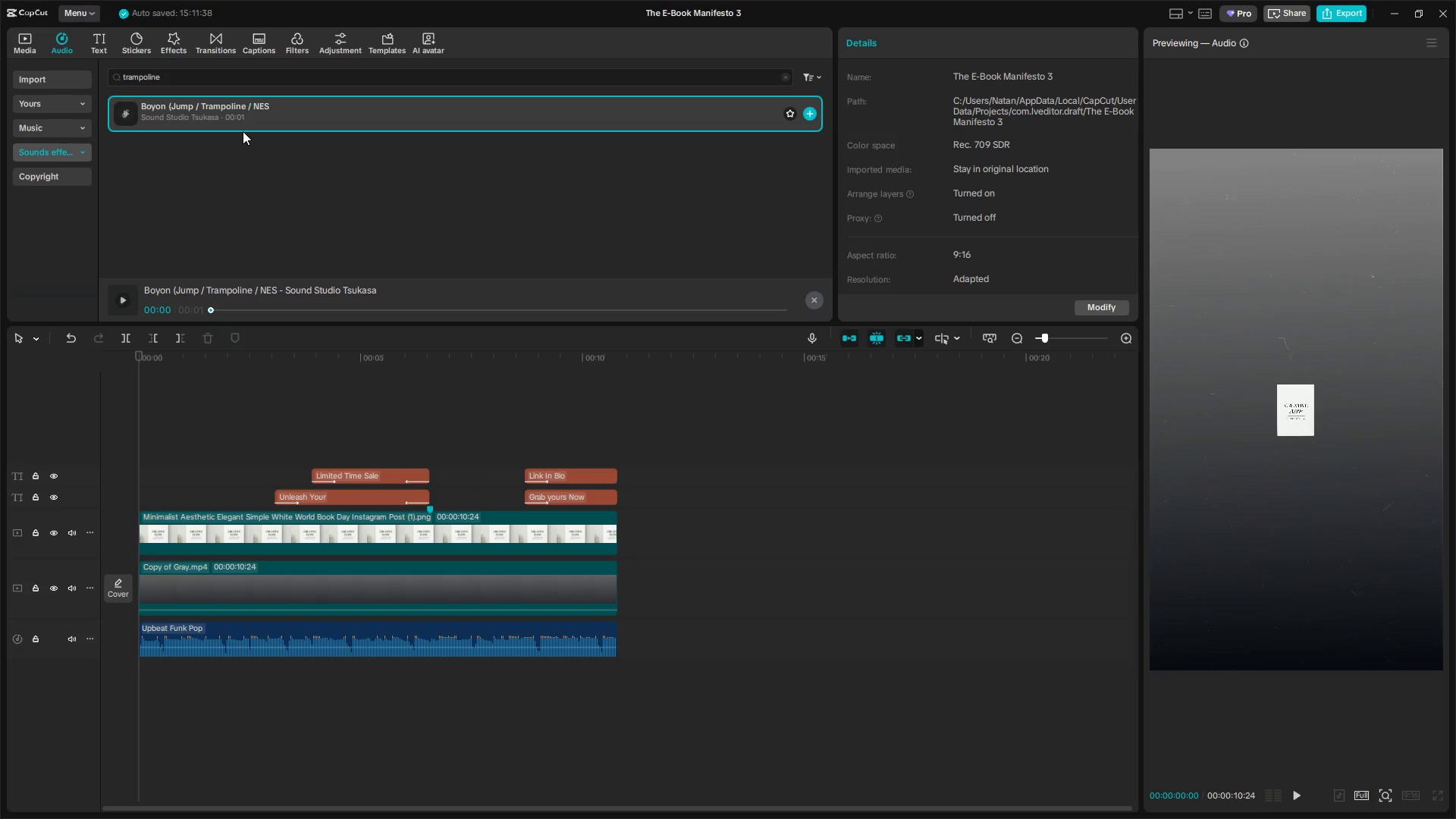 
wait(18.33)
 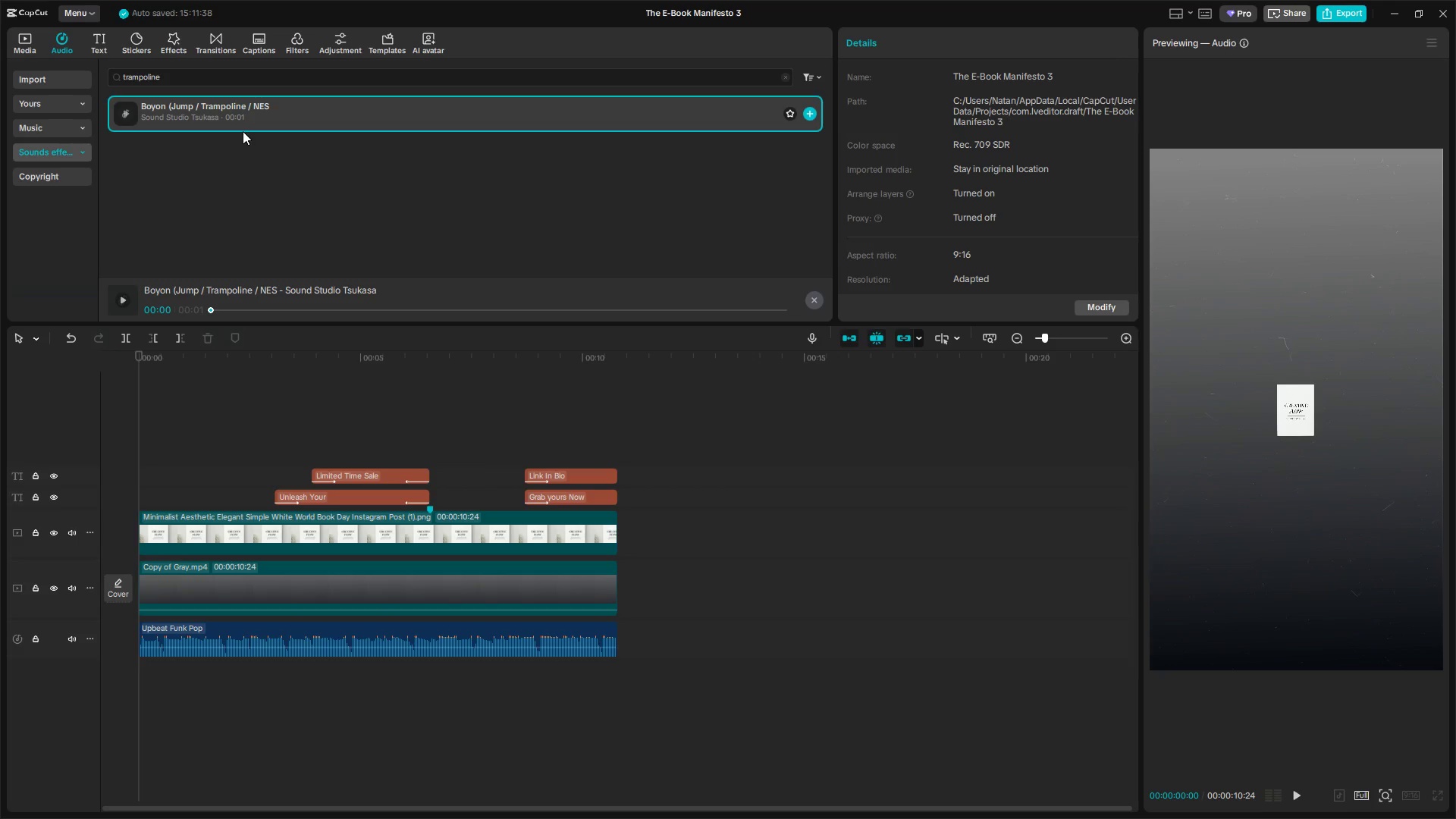 
left_click([245, 108])
 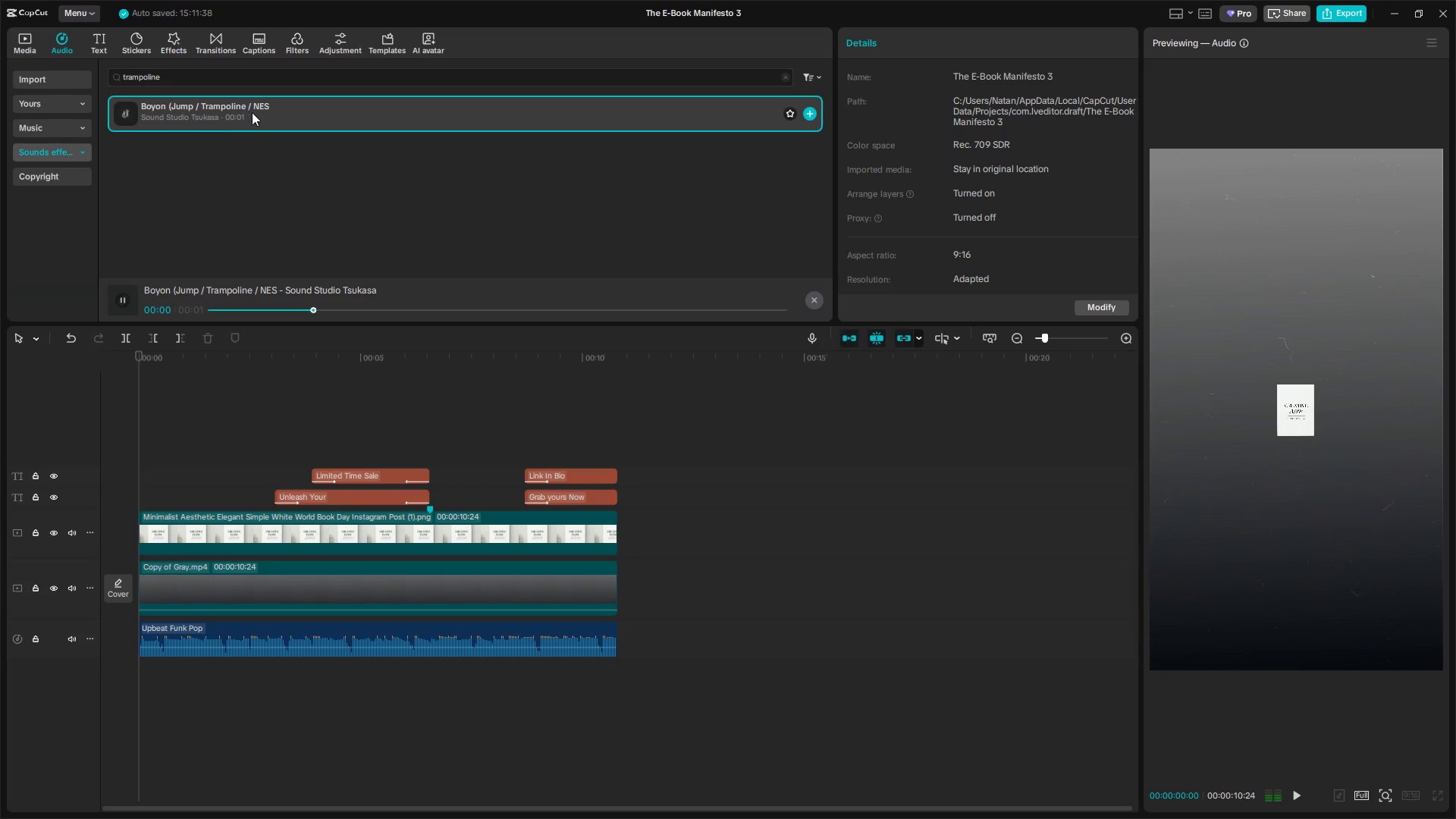 
left_click([253, 112])
 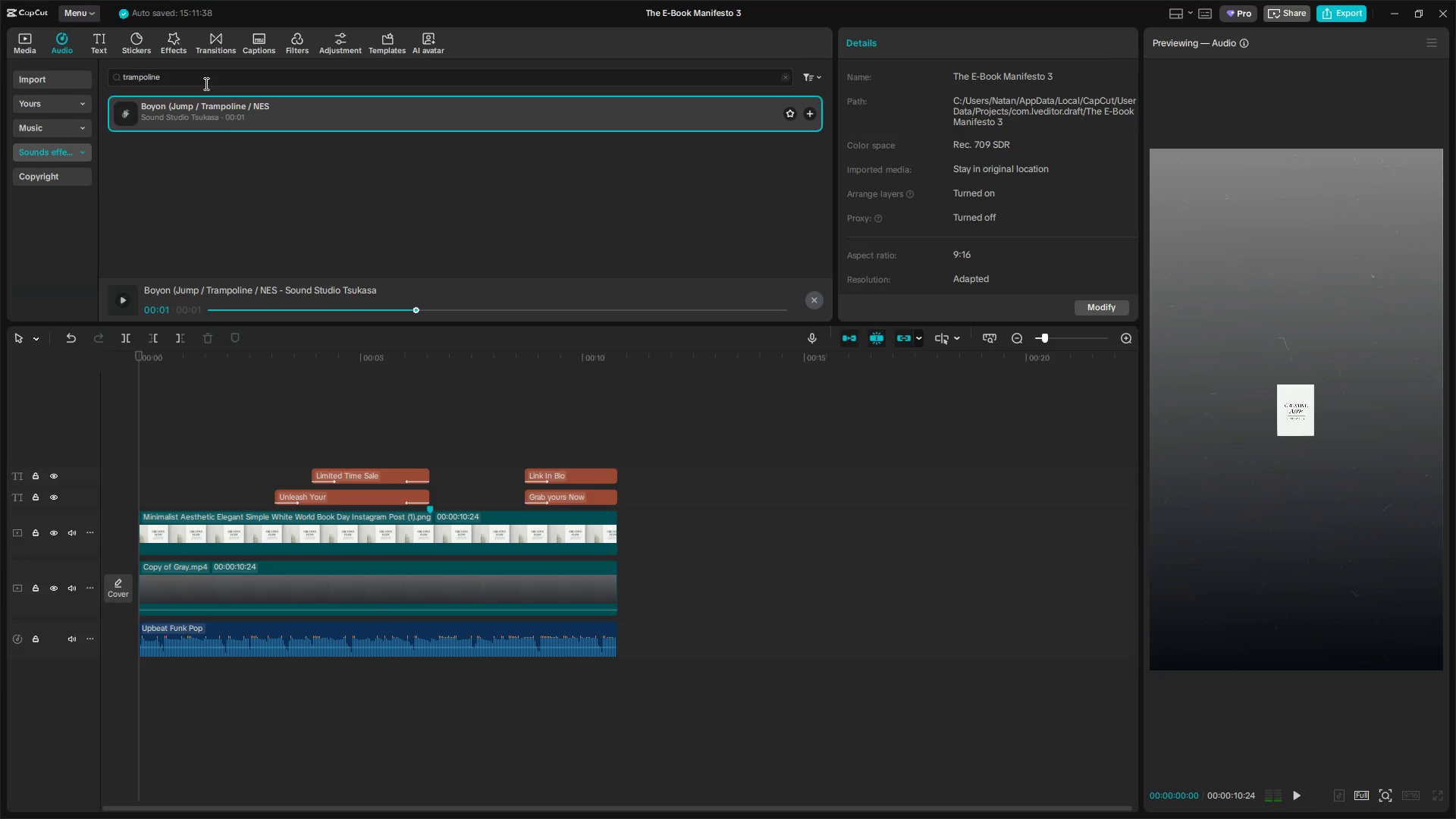 
left_click_drag(start_coordinate=[212, 80], to_coordinate=[29, 77])
 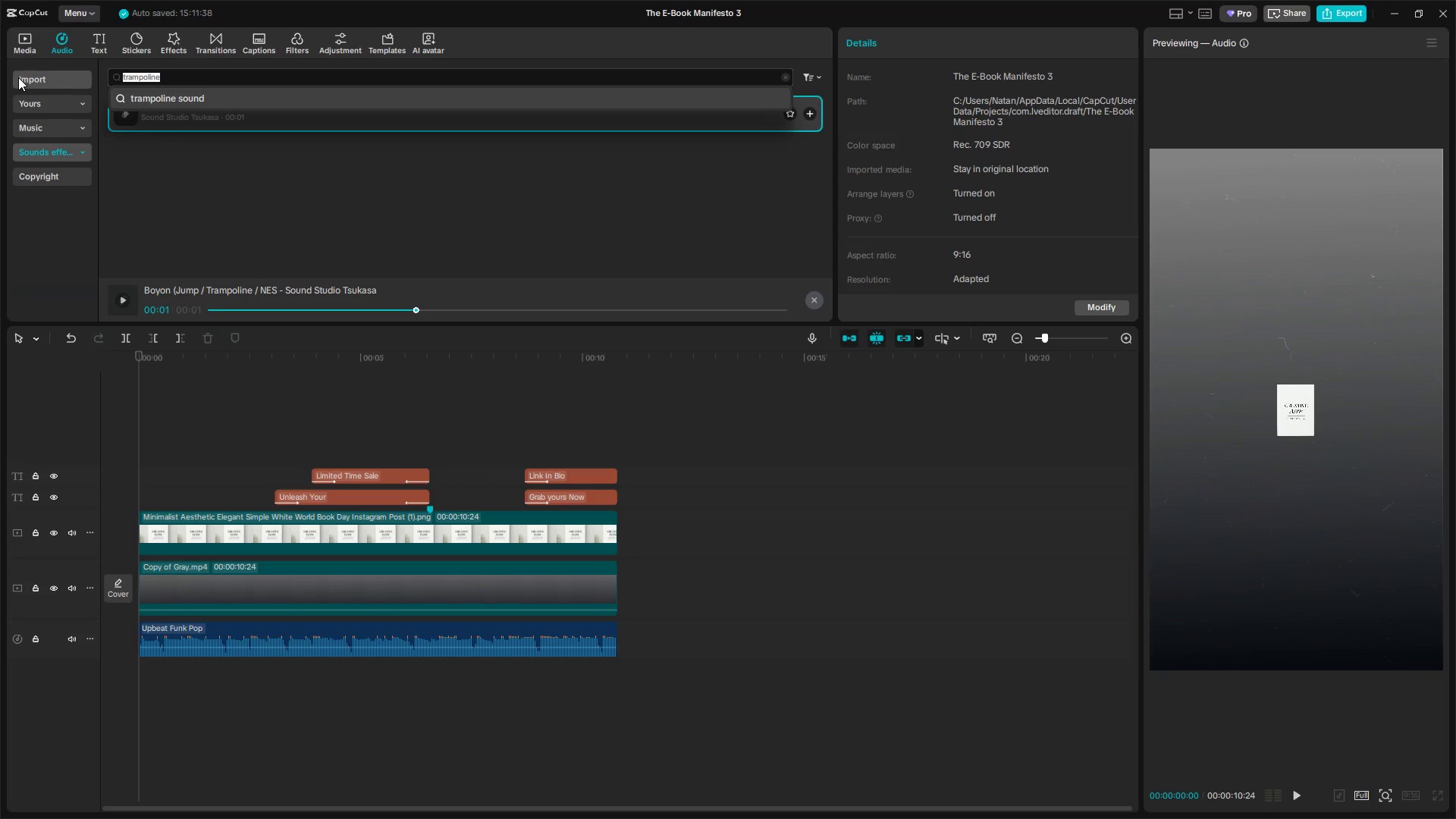 
type(bonch)
key(Backspace)
key(Backspace)
key(Backspace)
key(Backspace)
key(Backspace)
key(Backspace)
 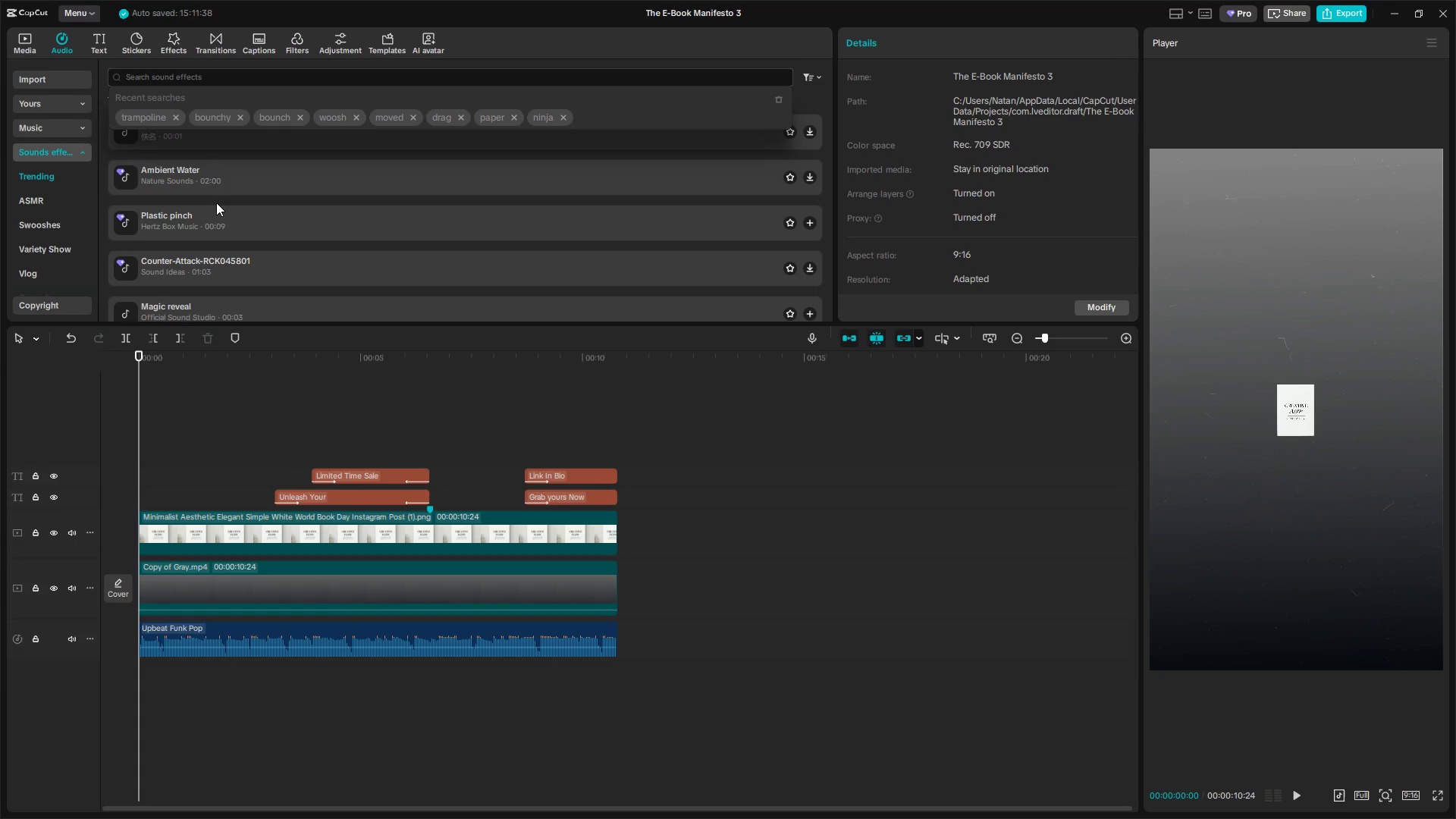 
type(jump)
 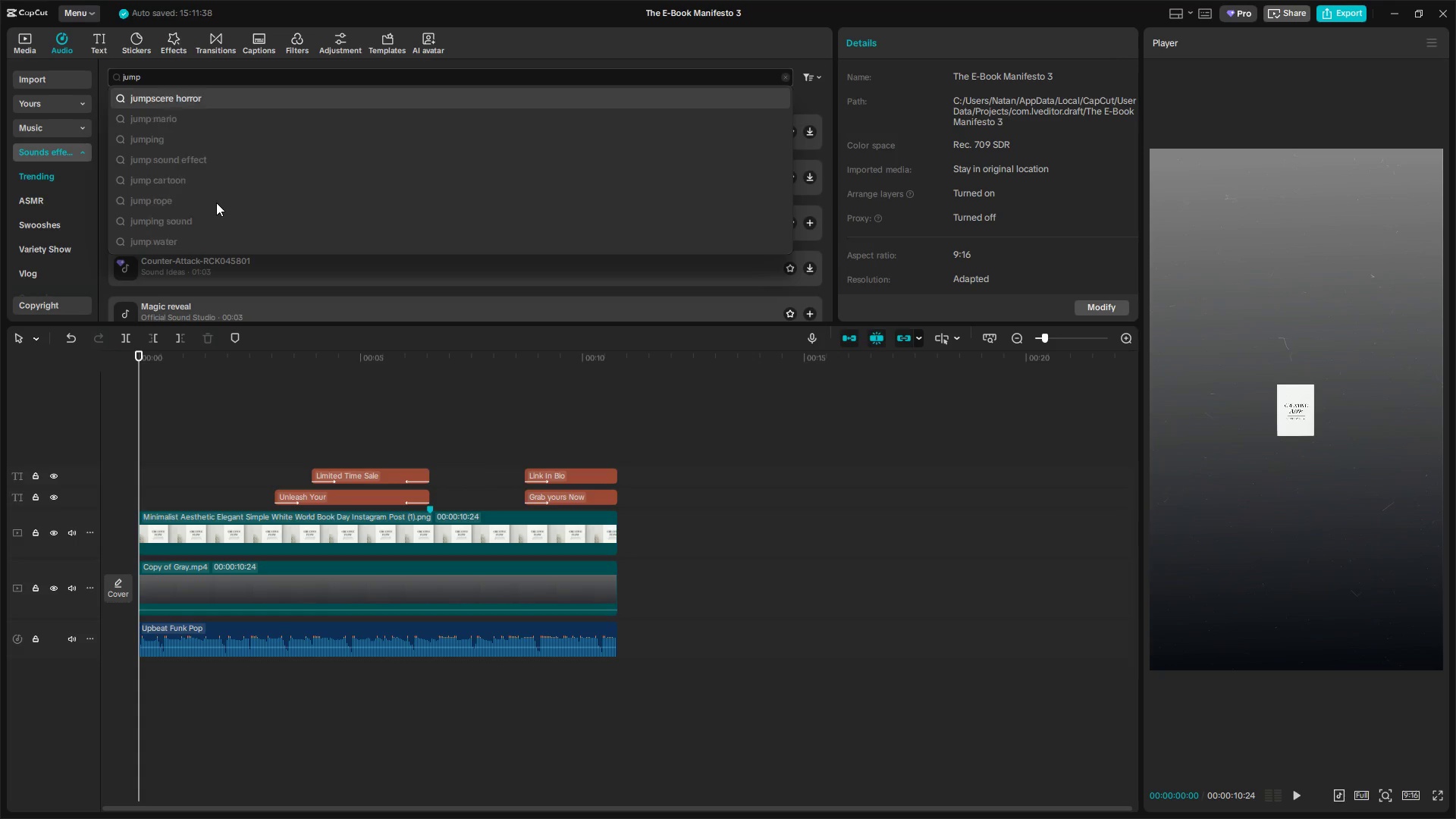 
key(Enter)
 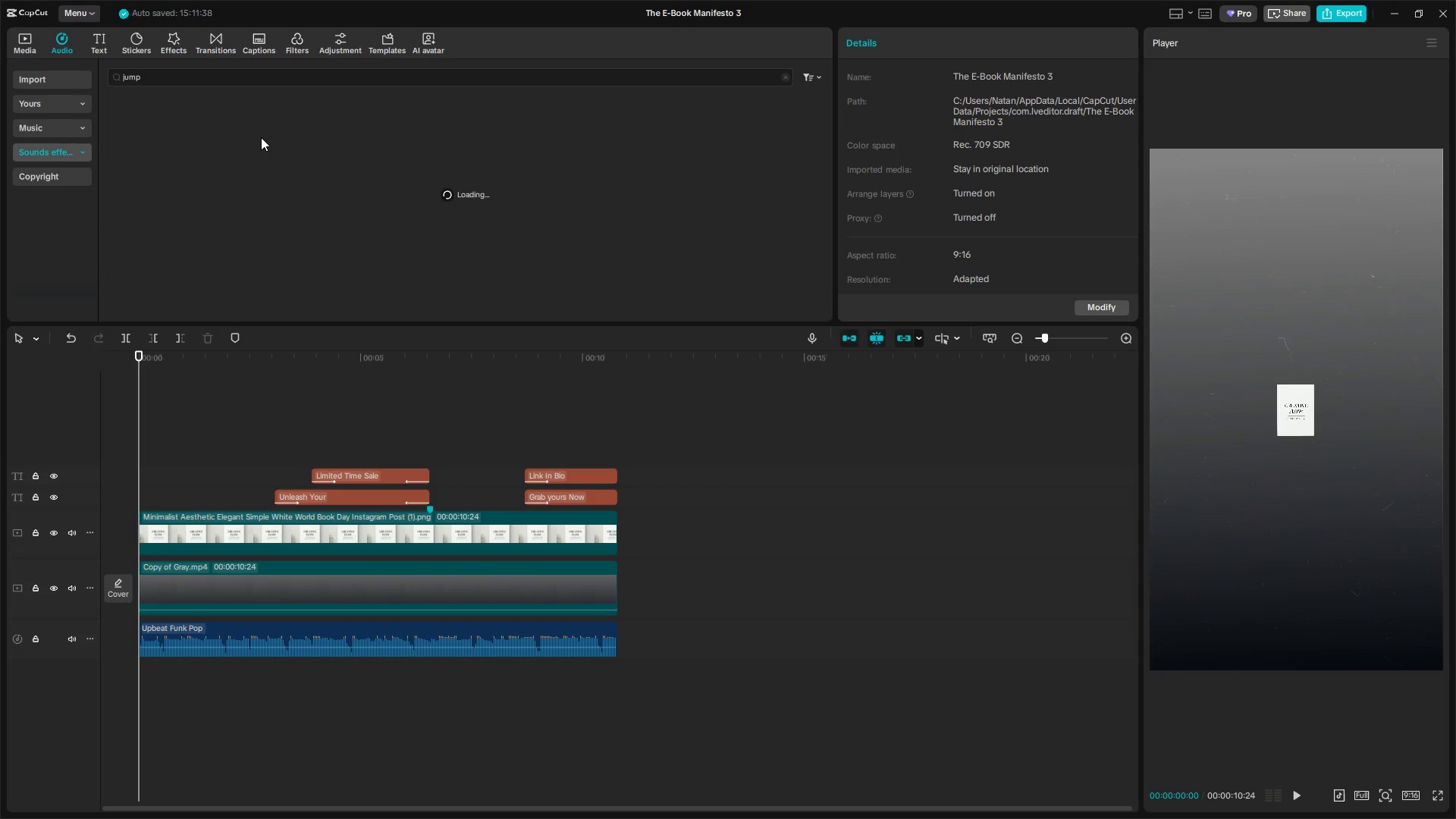 
left_click([254, 105])
 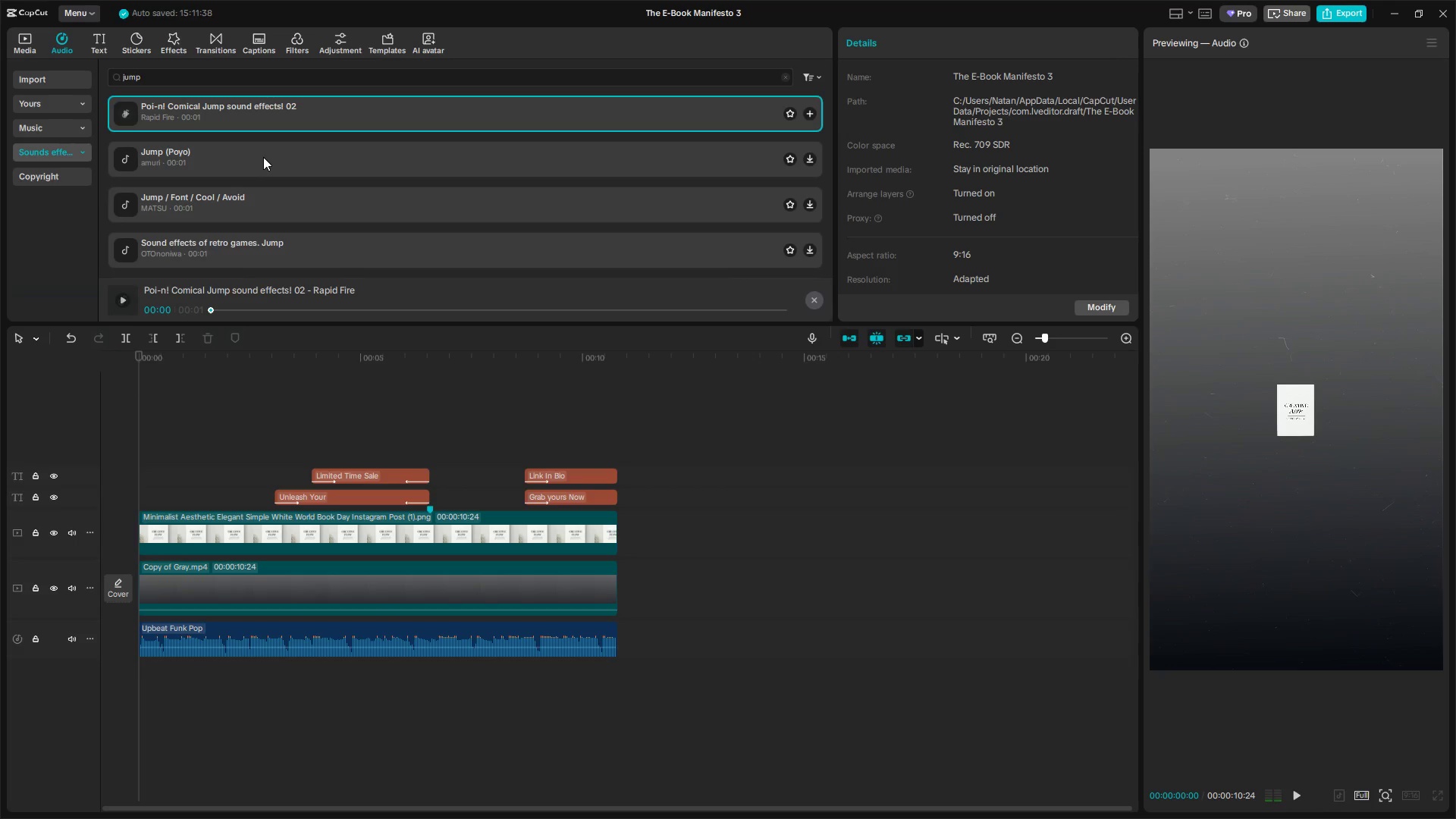 
left_click_drag(start_coordinate=[265, 97], to_coordinate=[143, 458])
 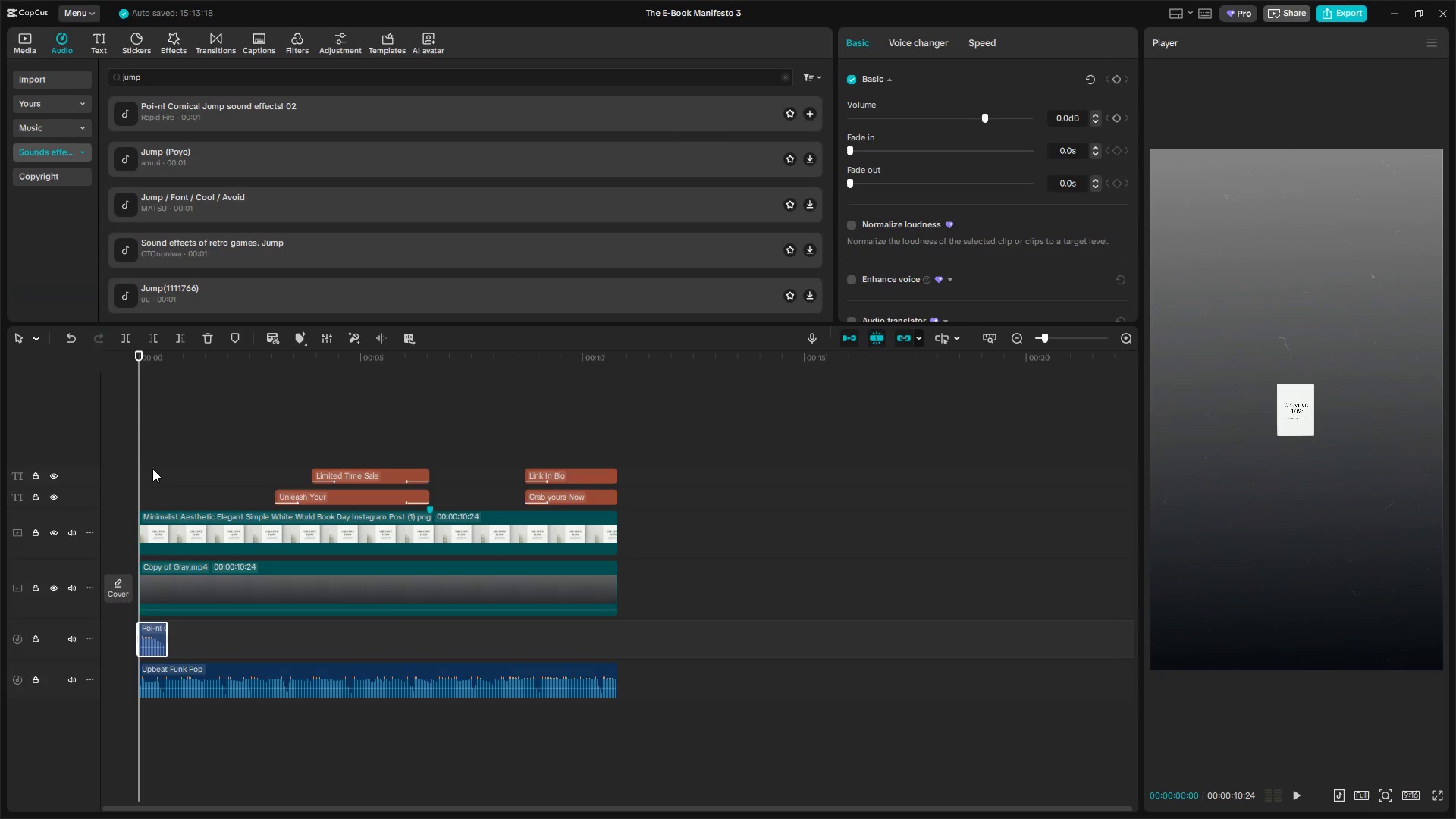 
key(Space)
 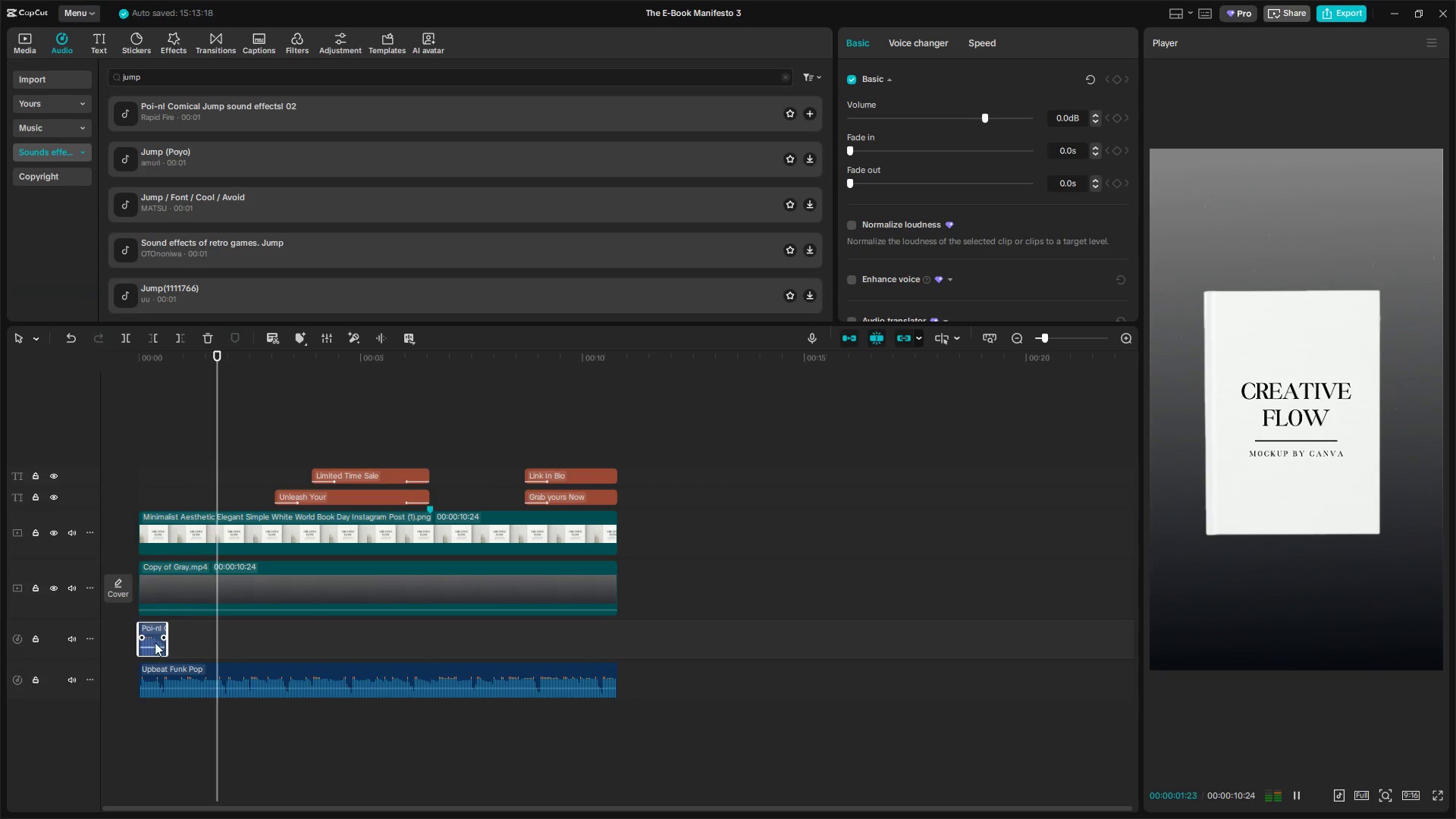 
left_click_drag(start_coordinate=[151, 648], to_coordinate=[151, 652])
 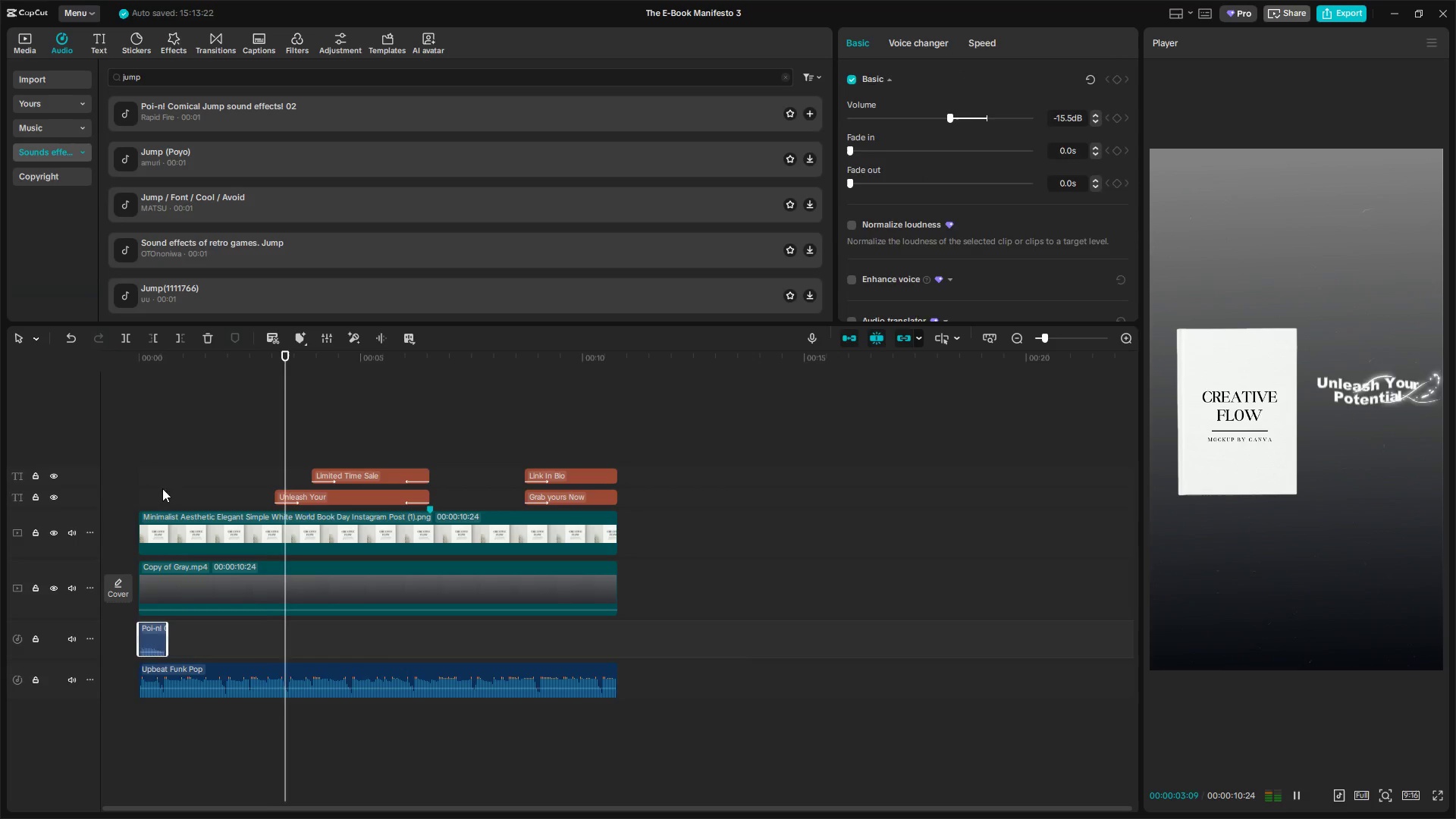 
left_click([164, 473])
 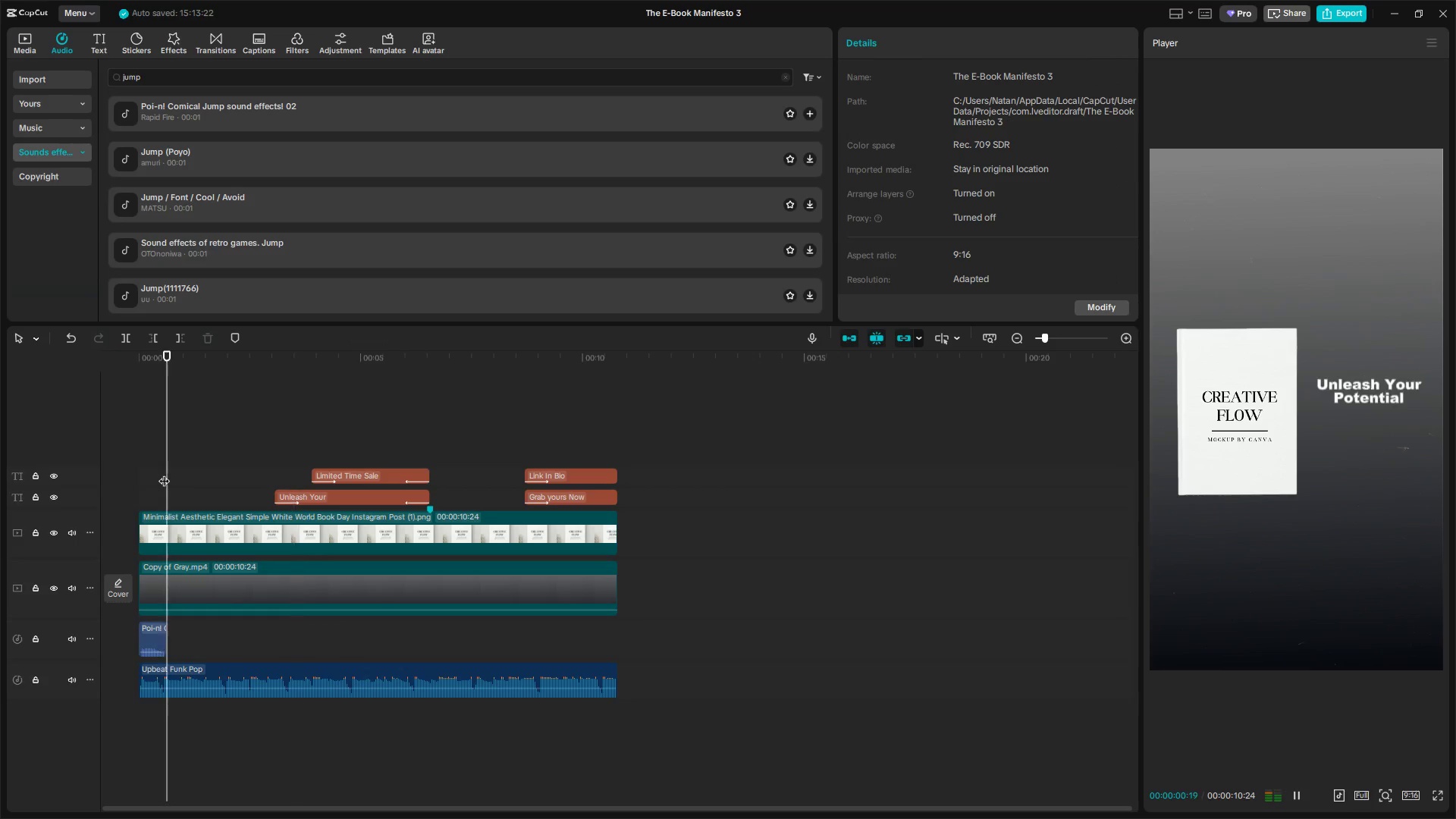 
left_click_drag(start_coordinate=[164, 473], to_coordinate=[90, 475])
 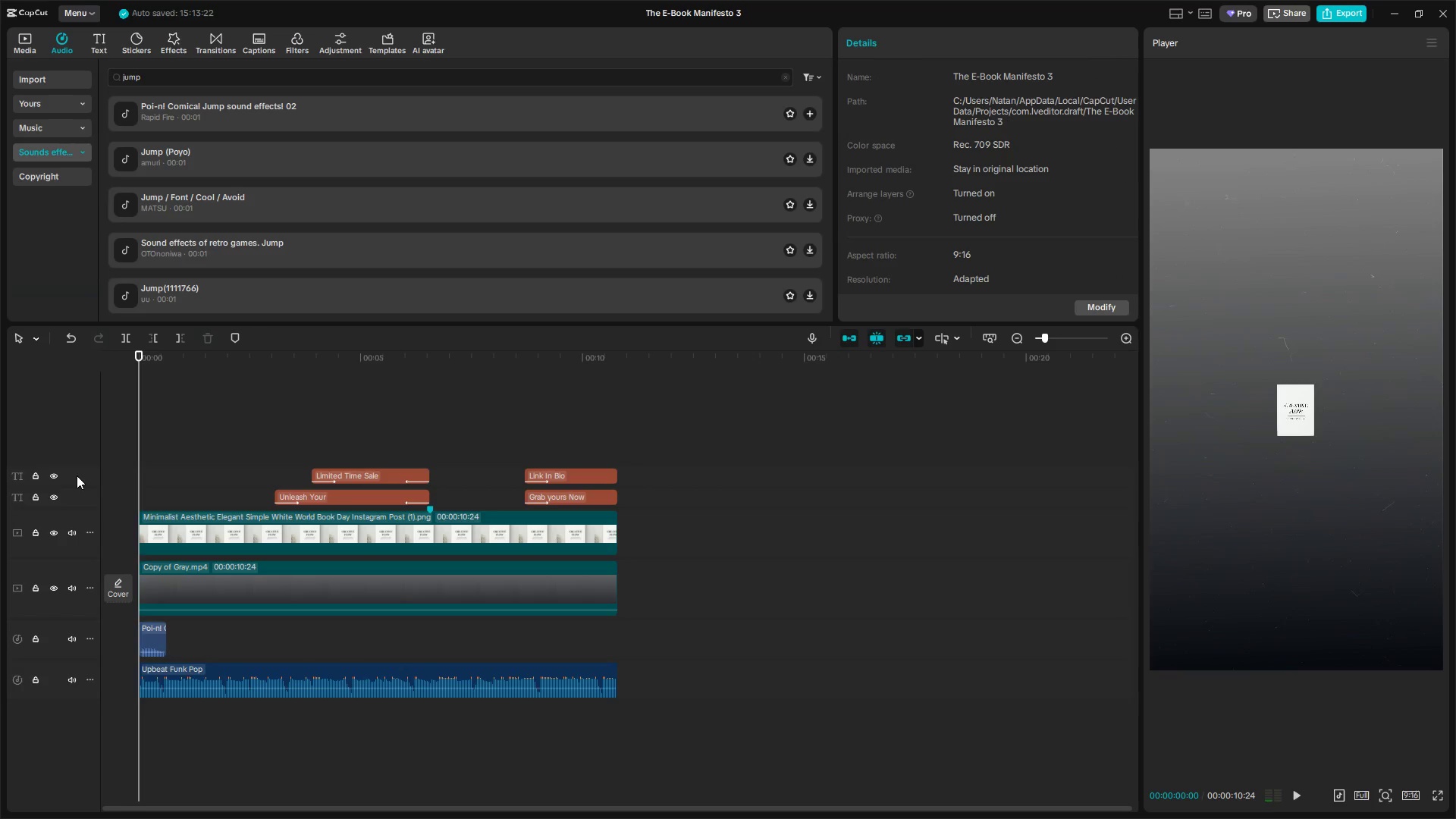 
key(Space)
 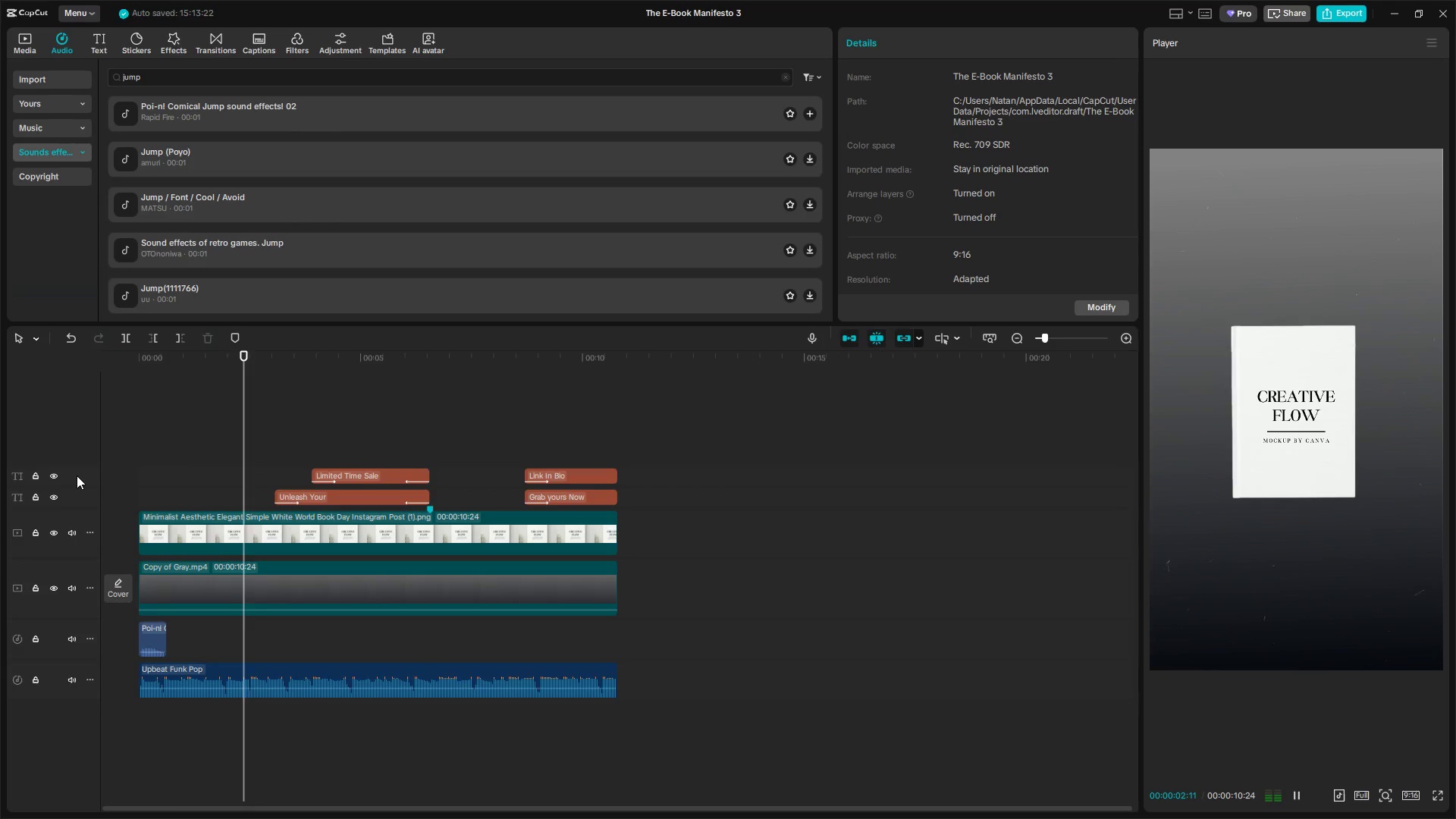 
key(Space)
 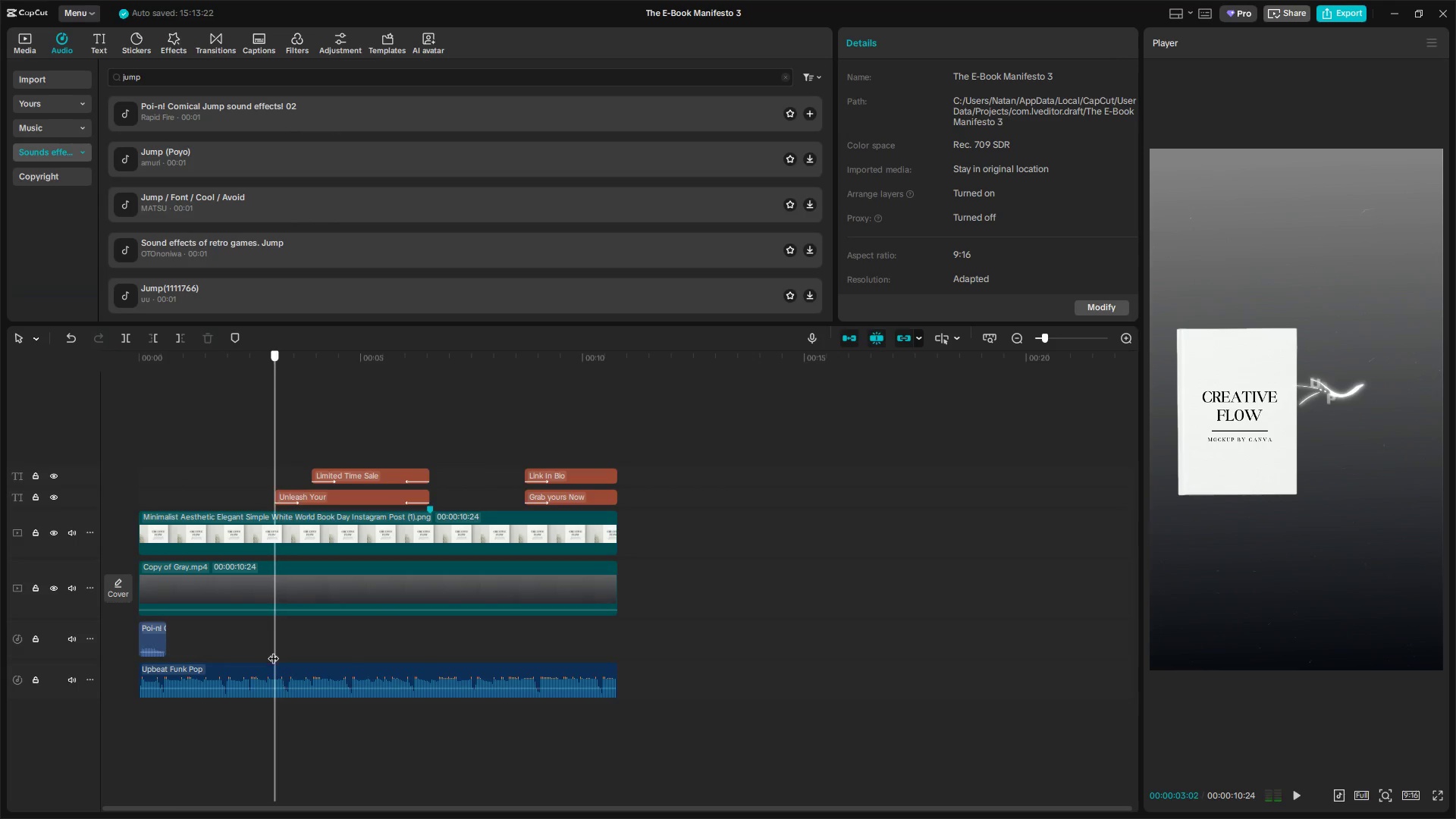 
left_click_drag(start_coordinate=[272, 651], to_coordinate=[247, 652])
 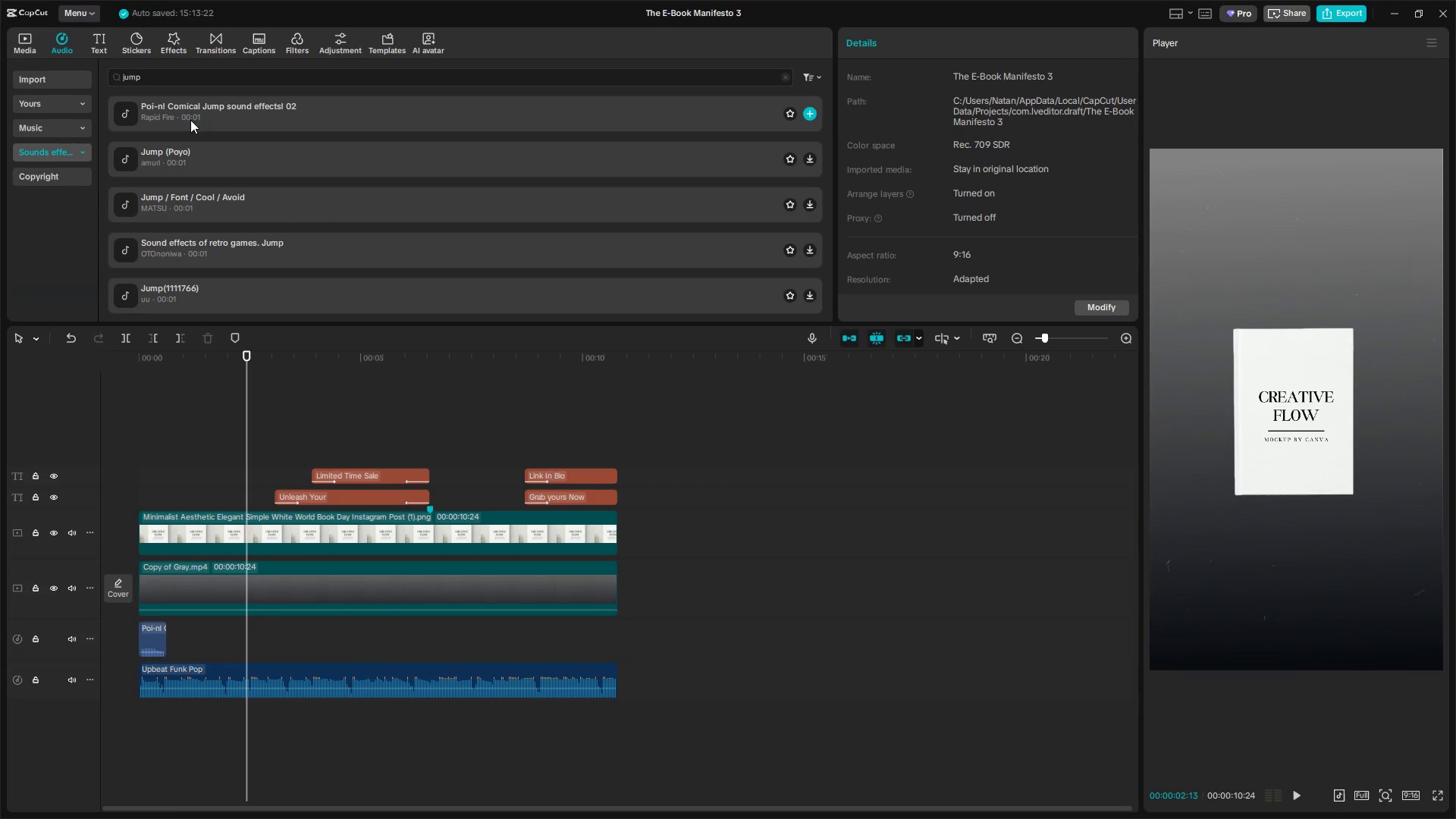 
left_click_drag(start_coordinate=[182, 78], to_coordinate=[86, 77])
 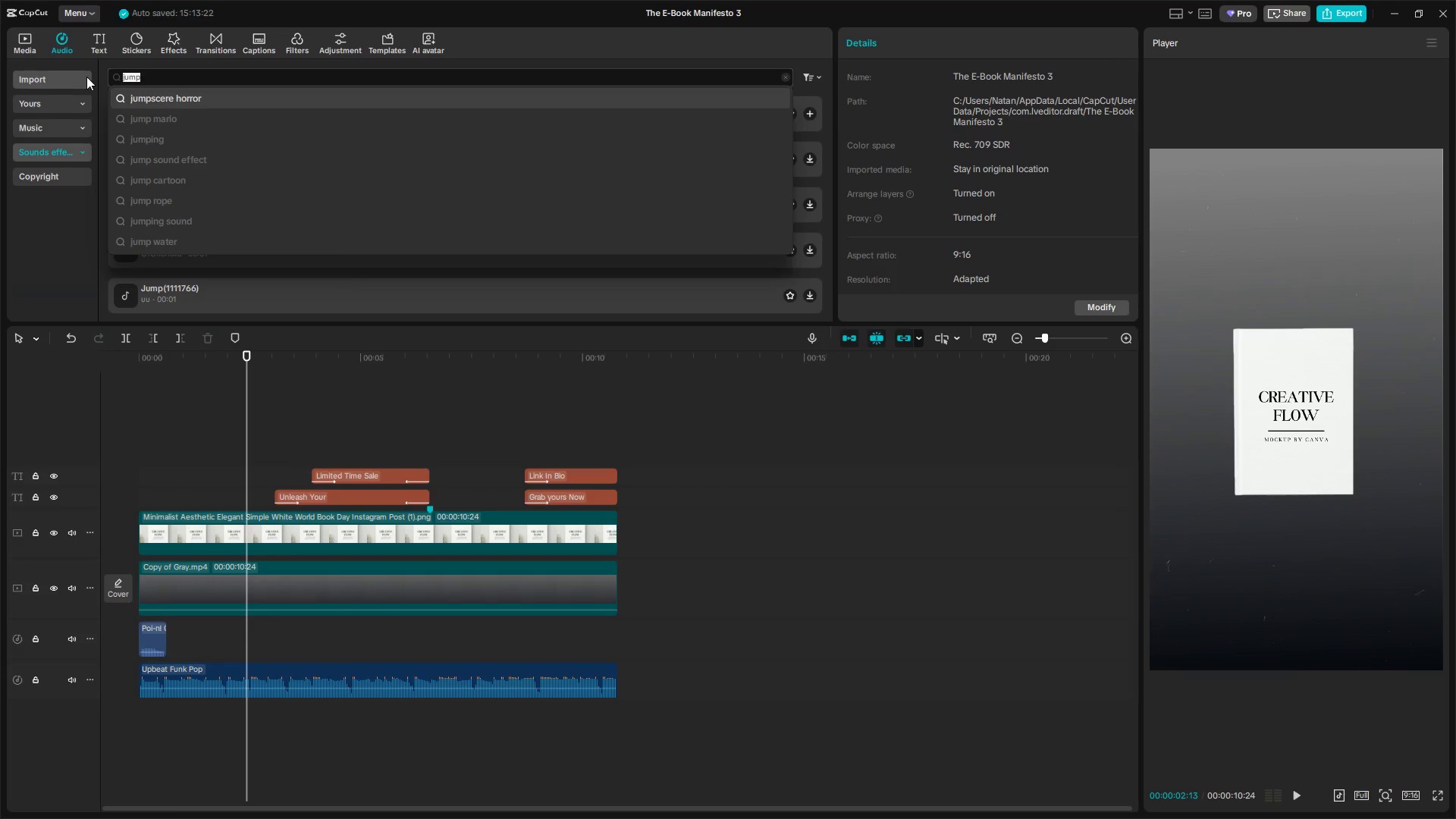 
type(woosh)
 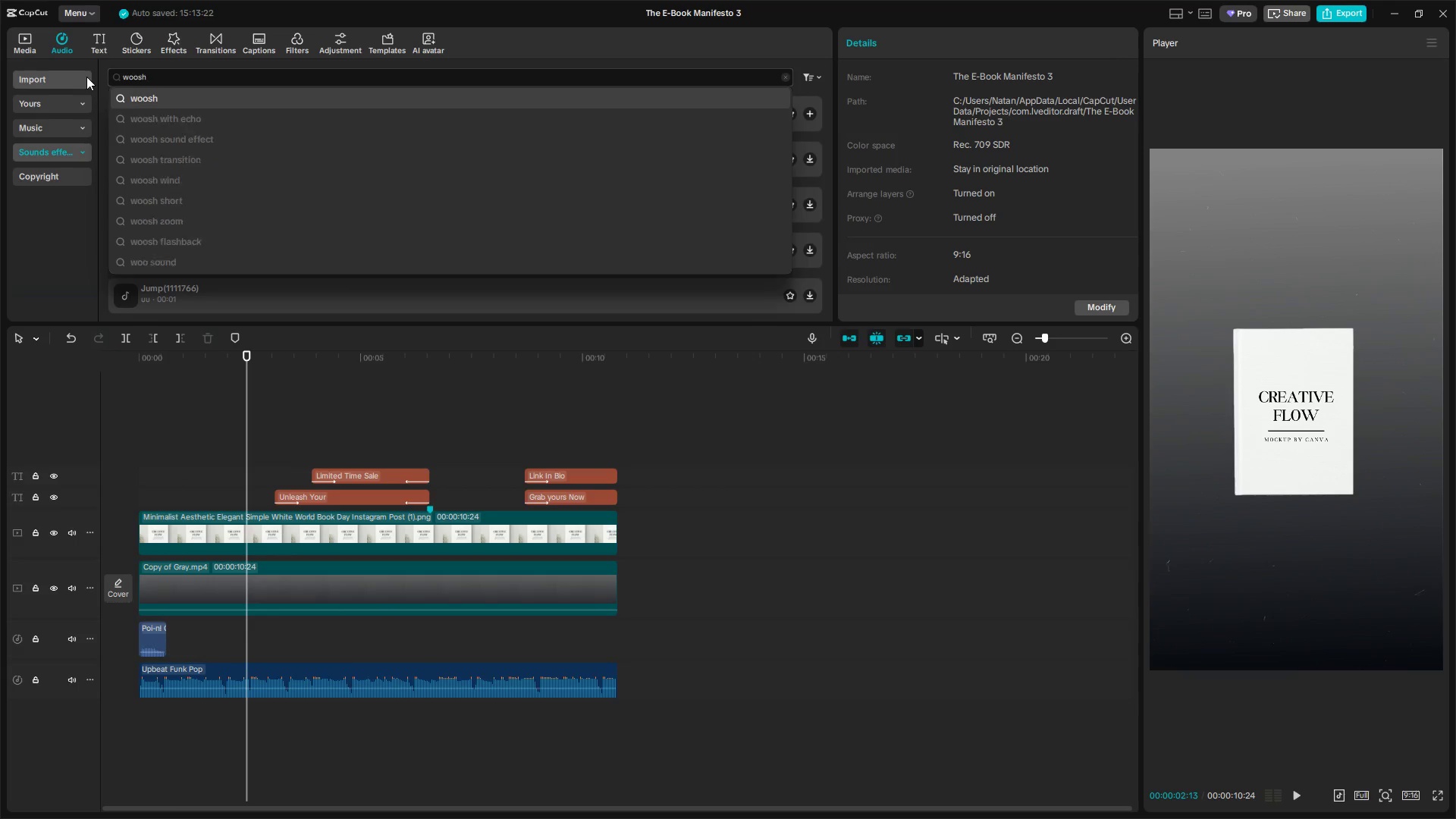 
key(Enter)
 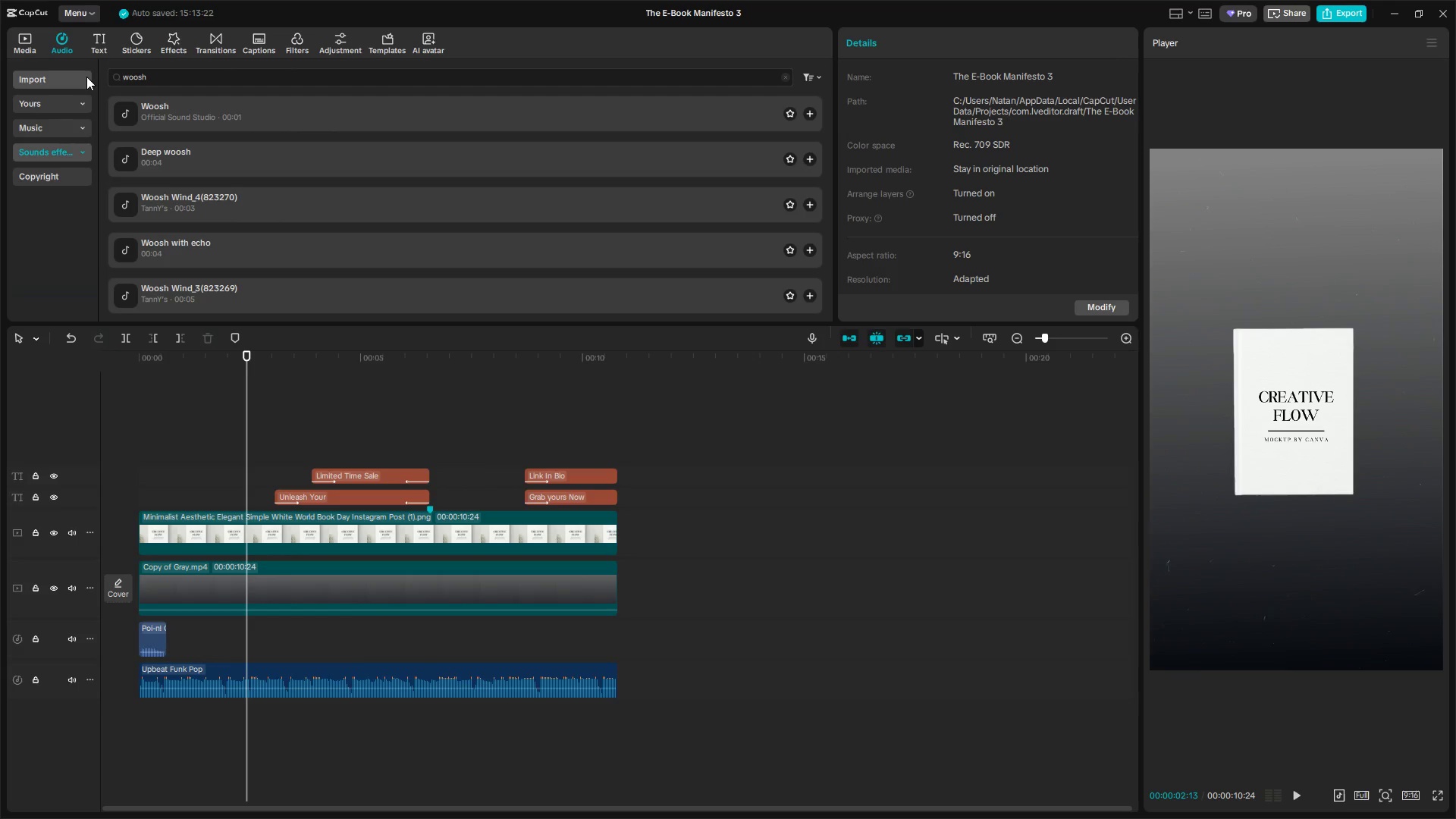 
wait(17.48)
 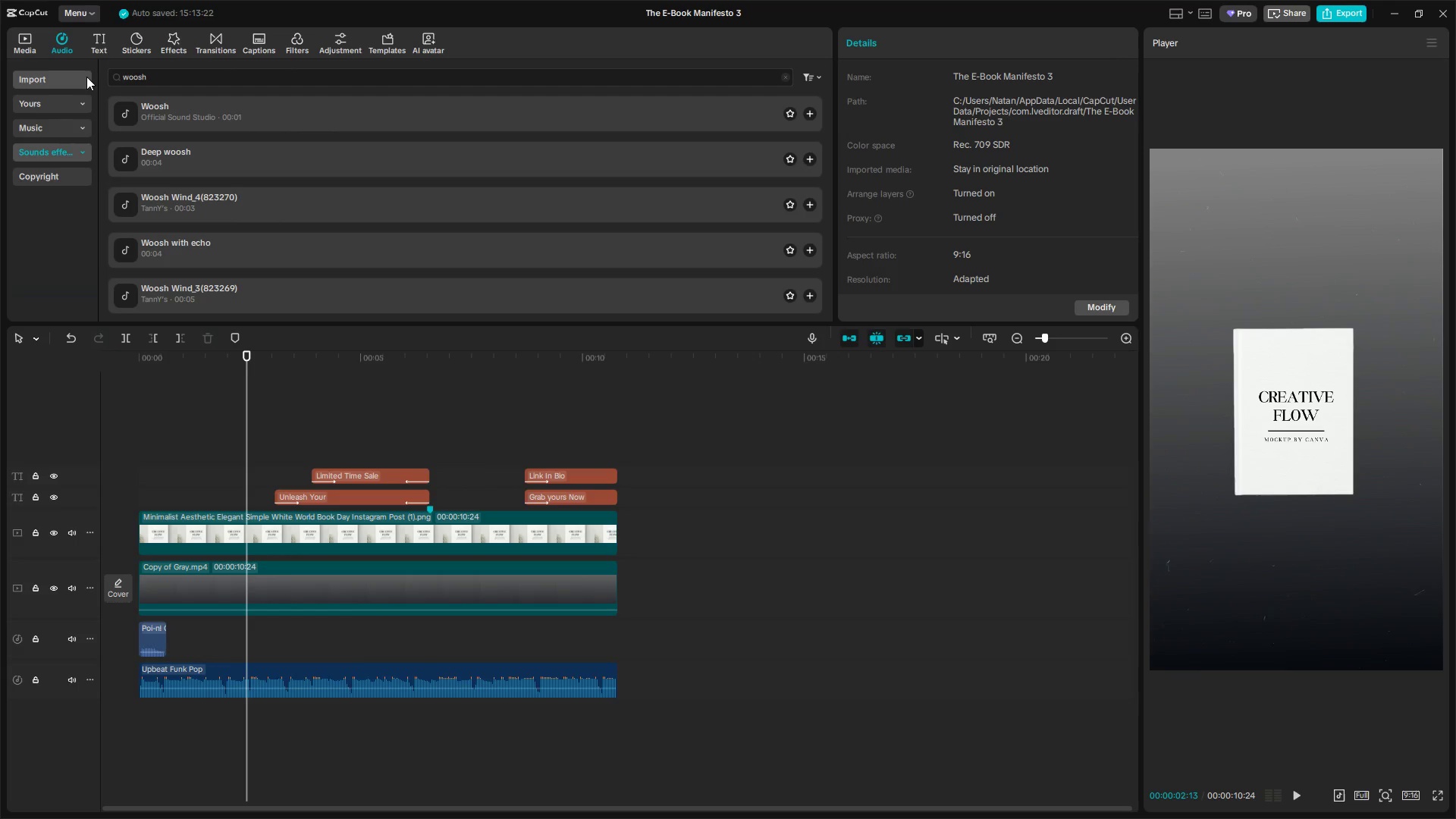 
left_click_drag(start_coordinate=[246, 437], to_coordinate=[233, 438])
 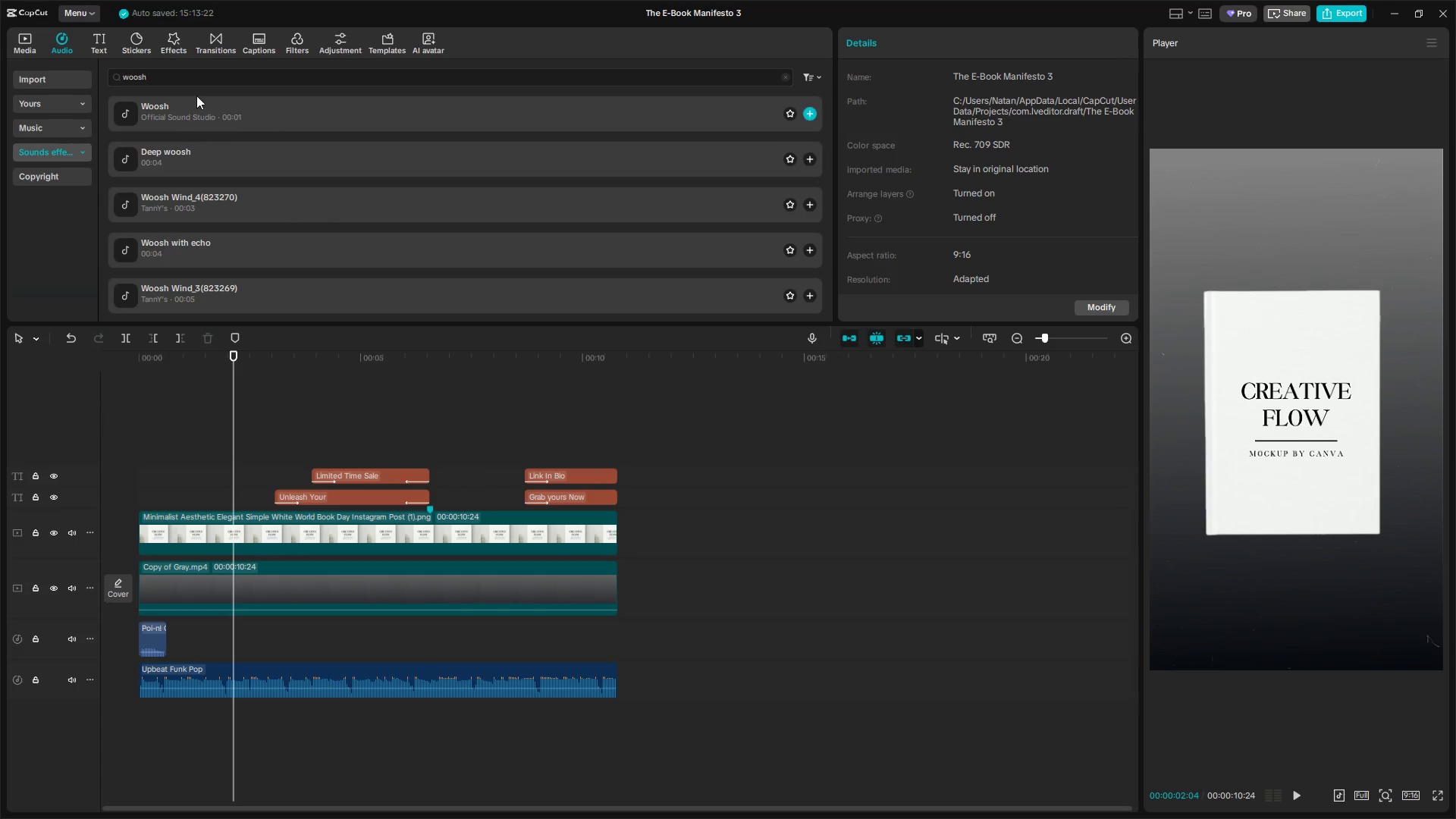 
left_click_drag(start_coordinate=[199, 84], to_coordinate=[76, 79])
 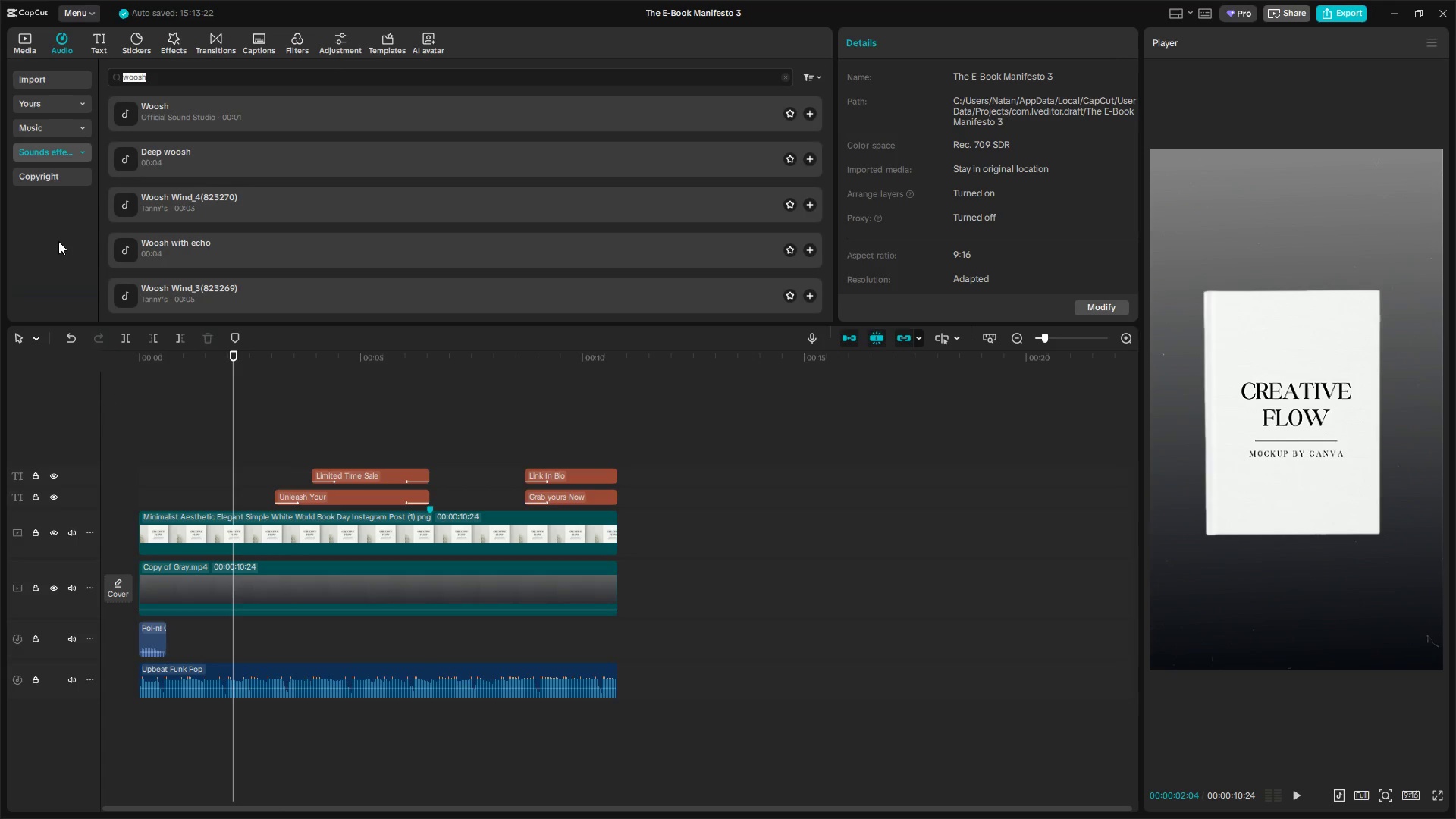 
double_click([184, 117])
 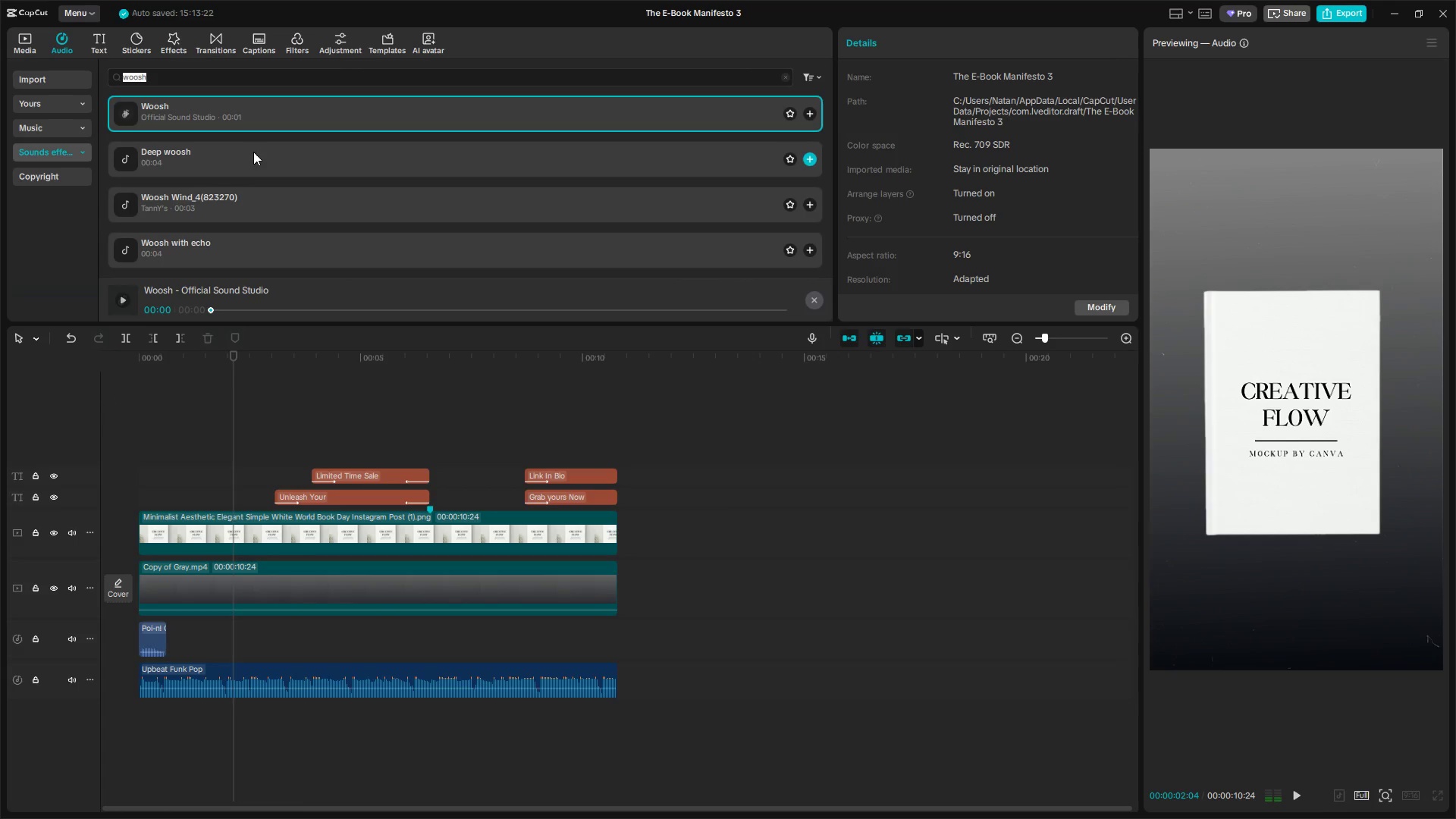 
left_click([248, 169])
 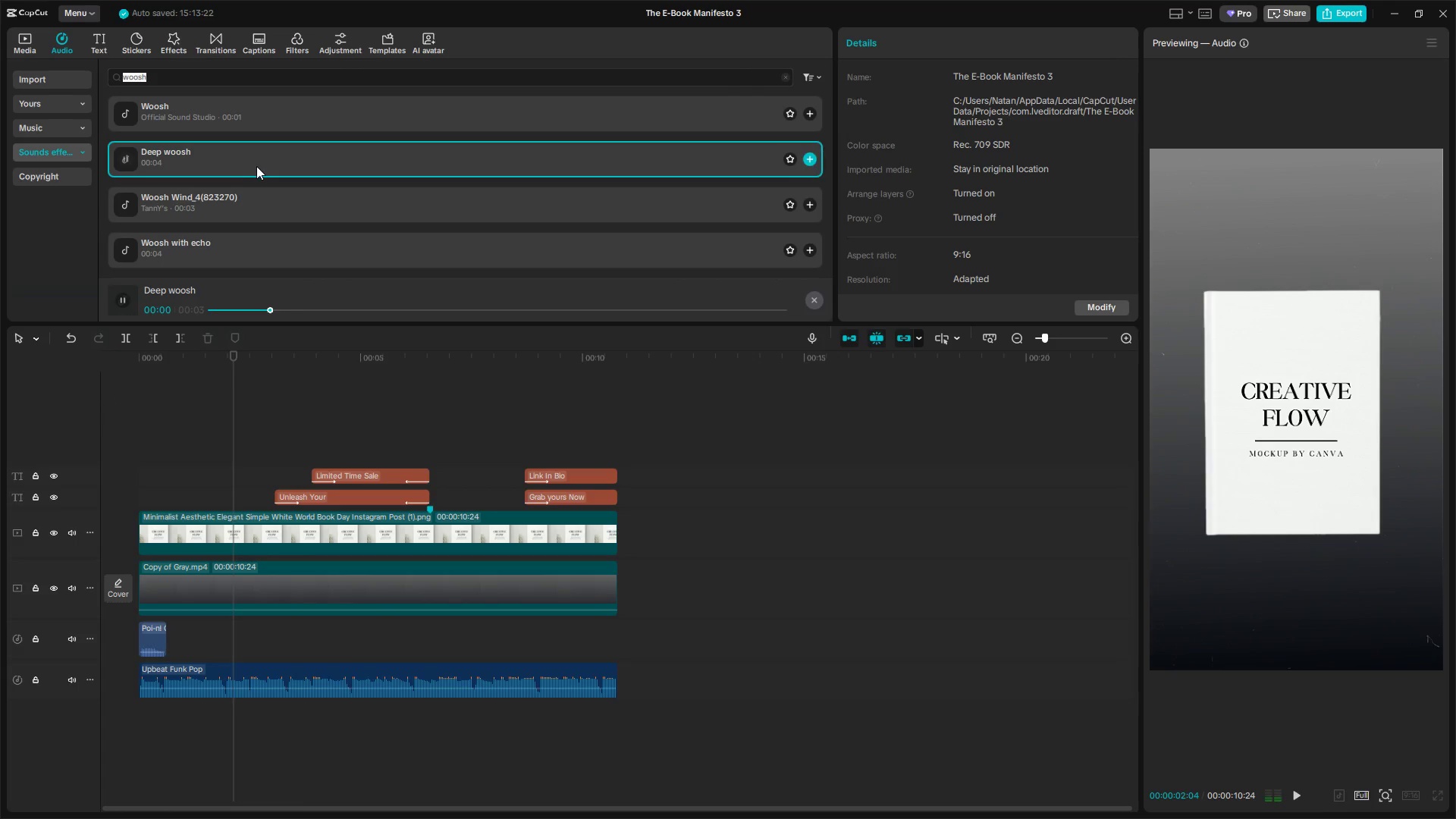 
left_click([259, 208])
 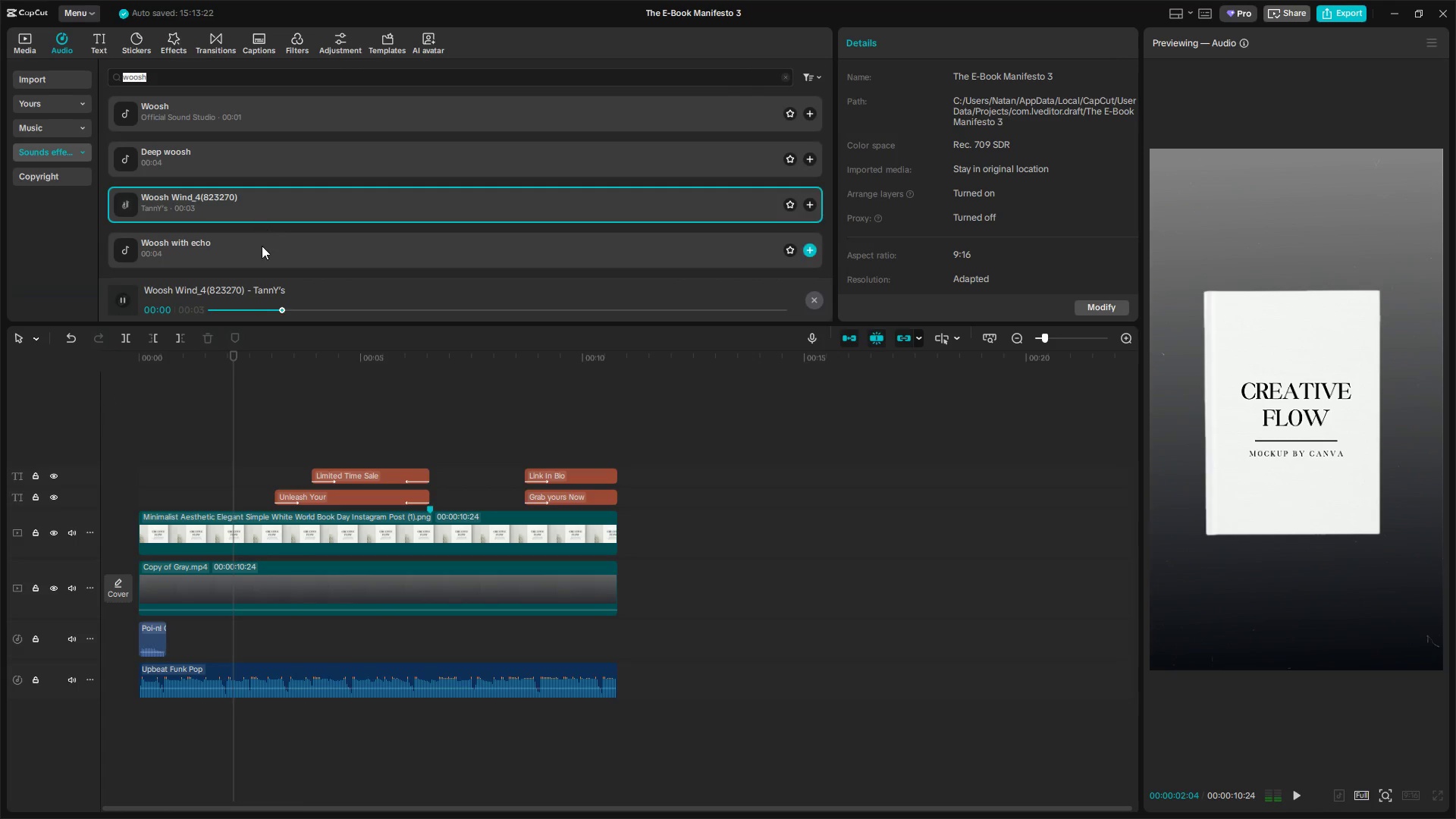 
left_click([259, 246])
 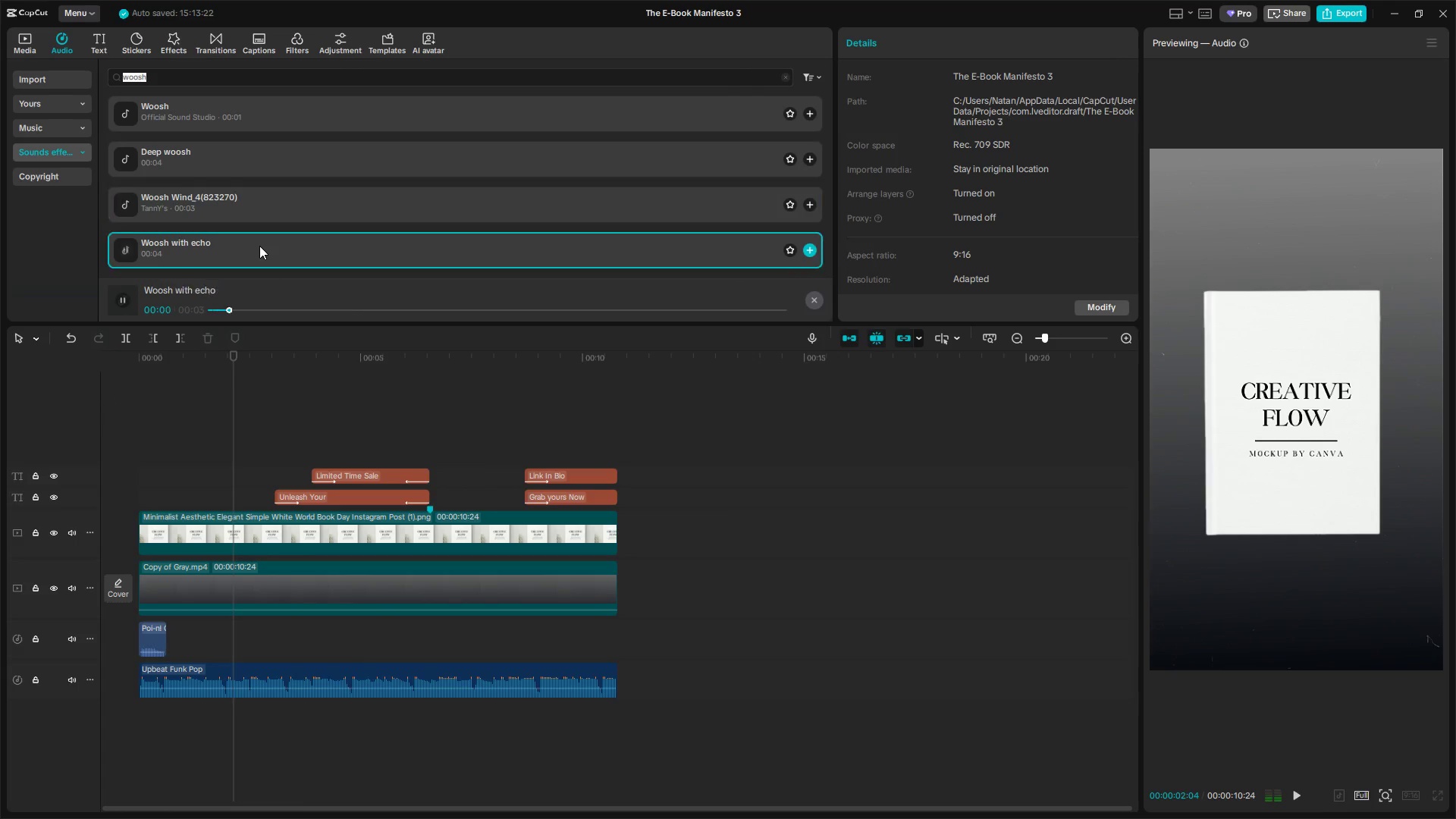 
left_click([251, 228])
 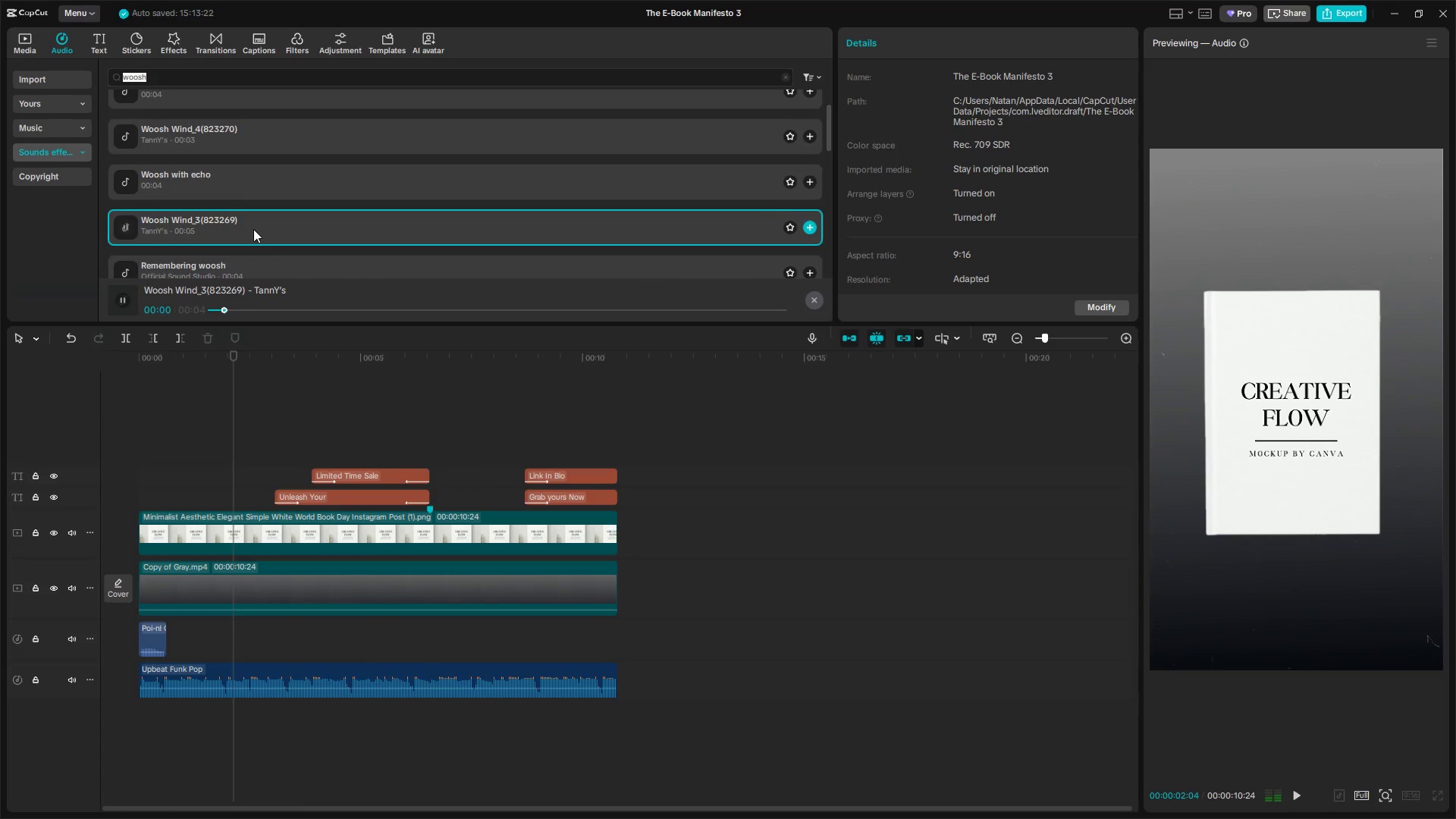 
scroll: coordinate [259, 246], scroll_direction: down, amount: 1.0
 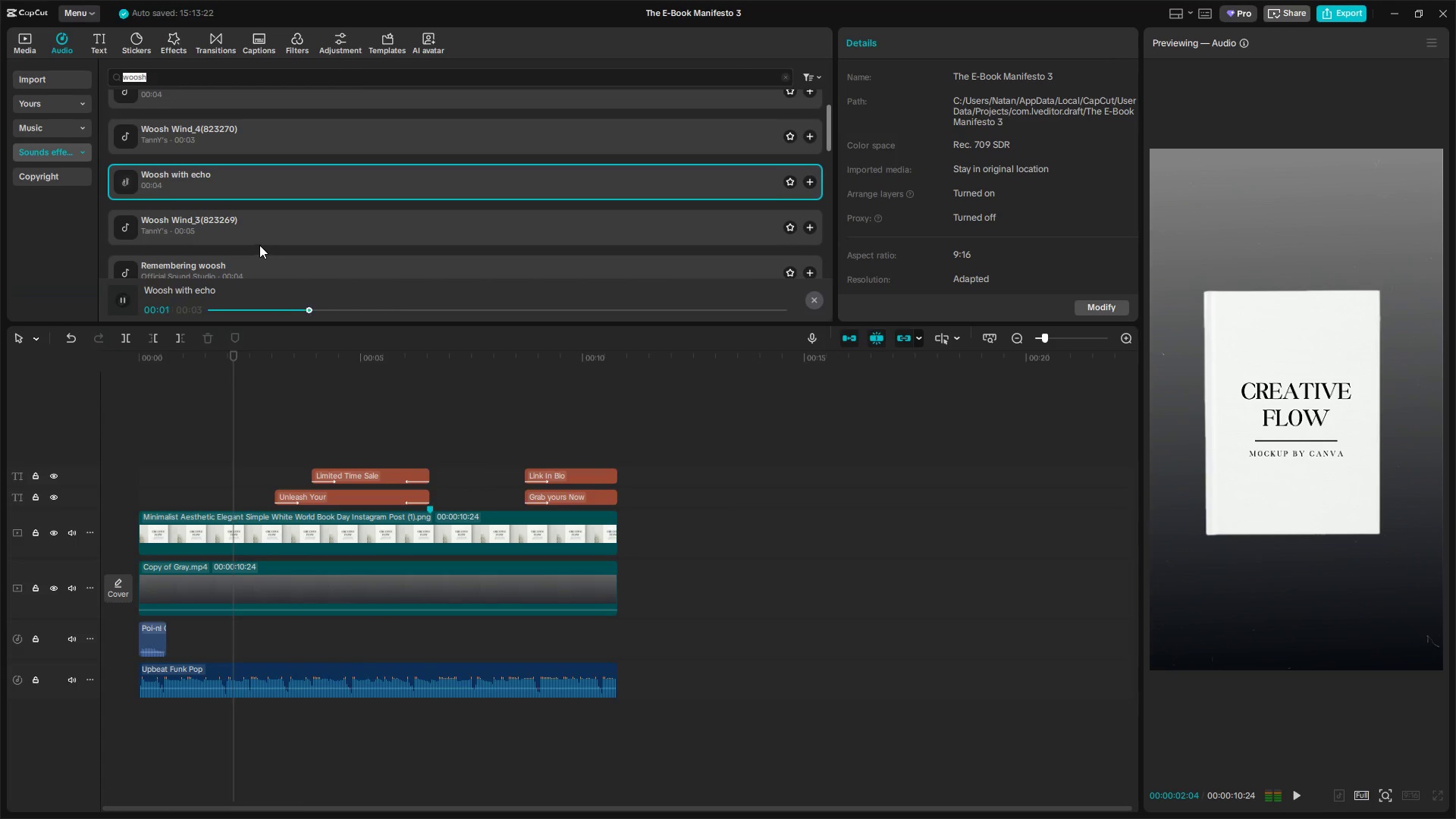 
left_click([253, 213])
 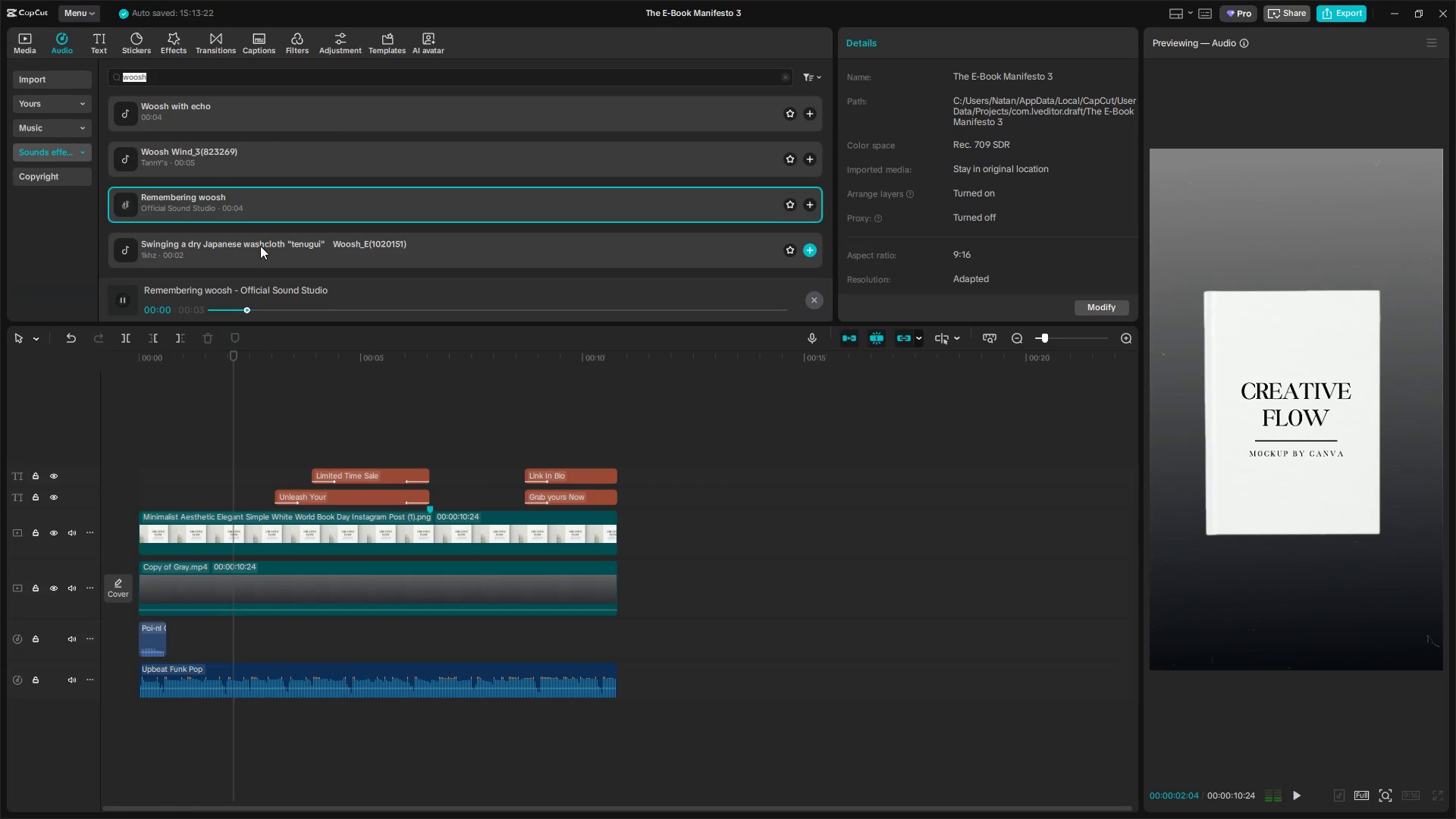 
scroll: coordinate [253, 229], scroll_direction: down, amount: 1.0
 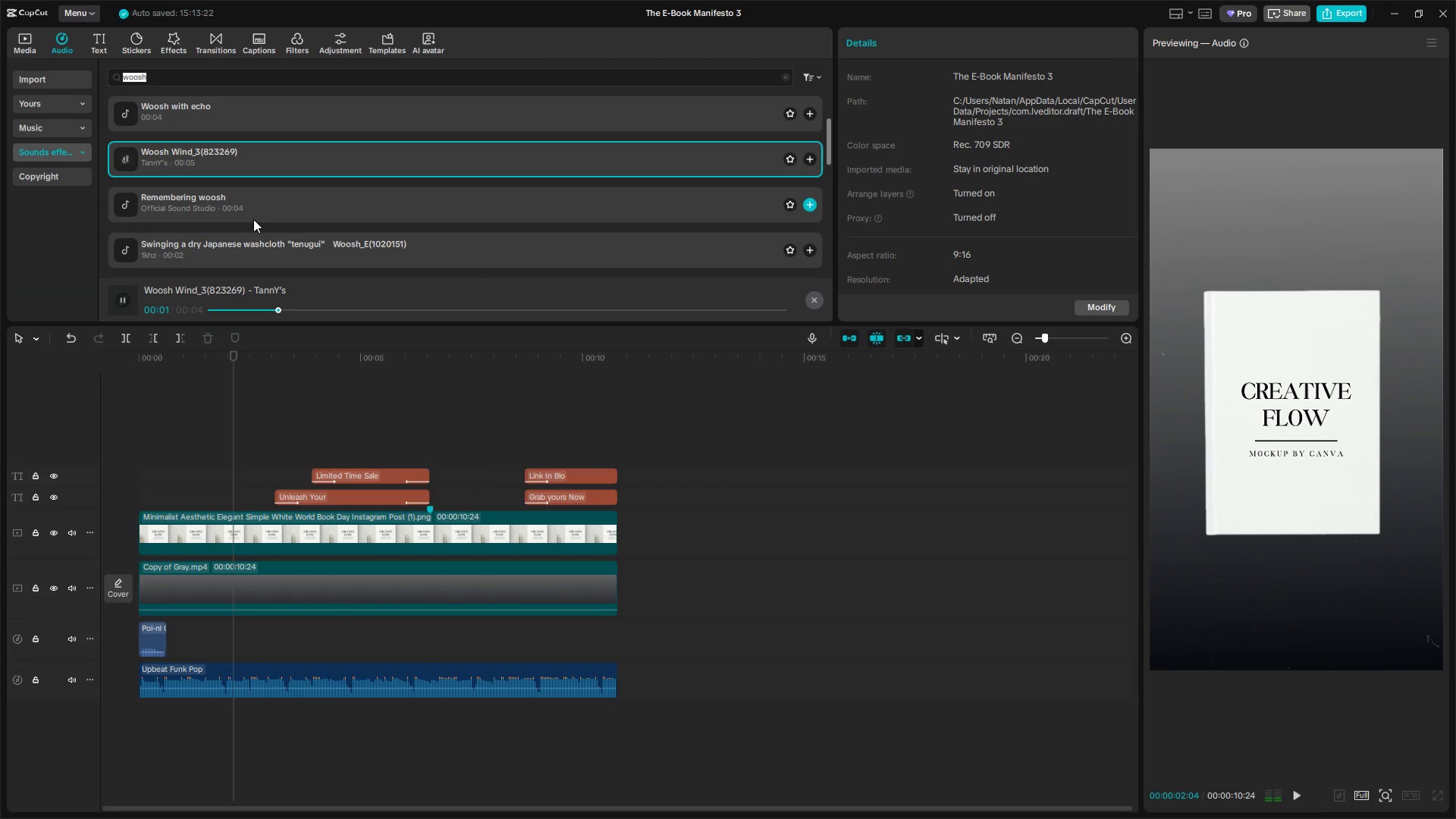 
left_click([260, 253])
 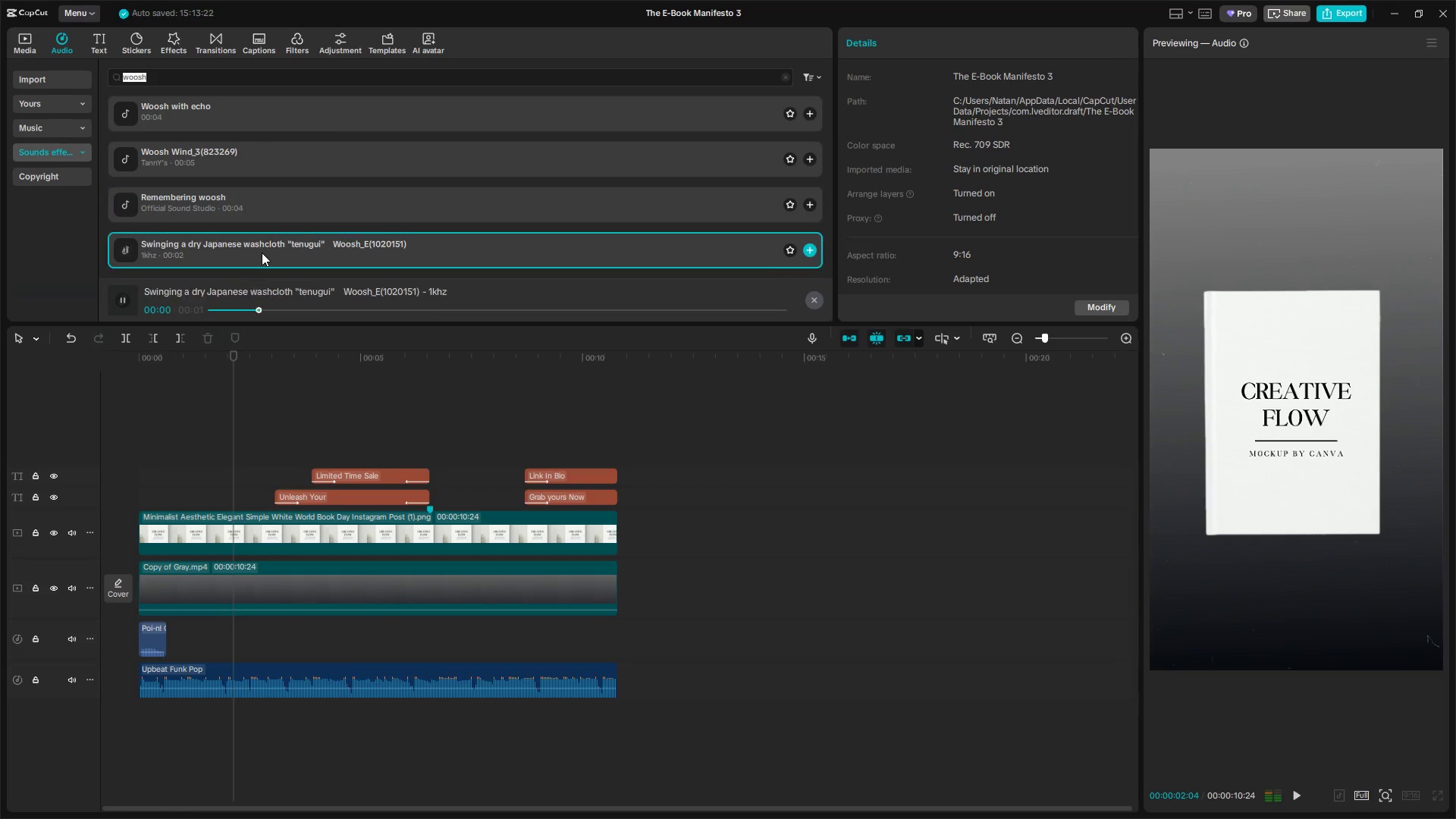 
left_click([259, 231])
 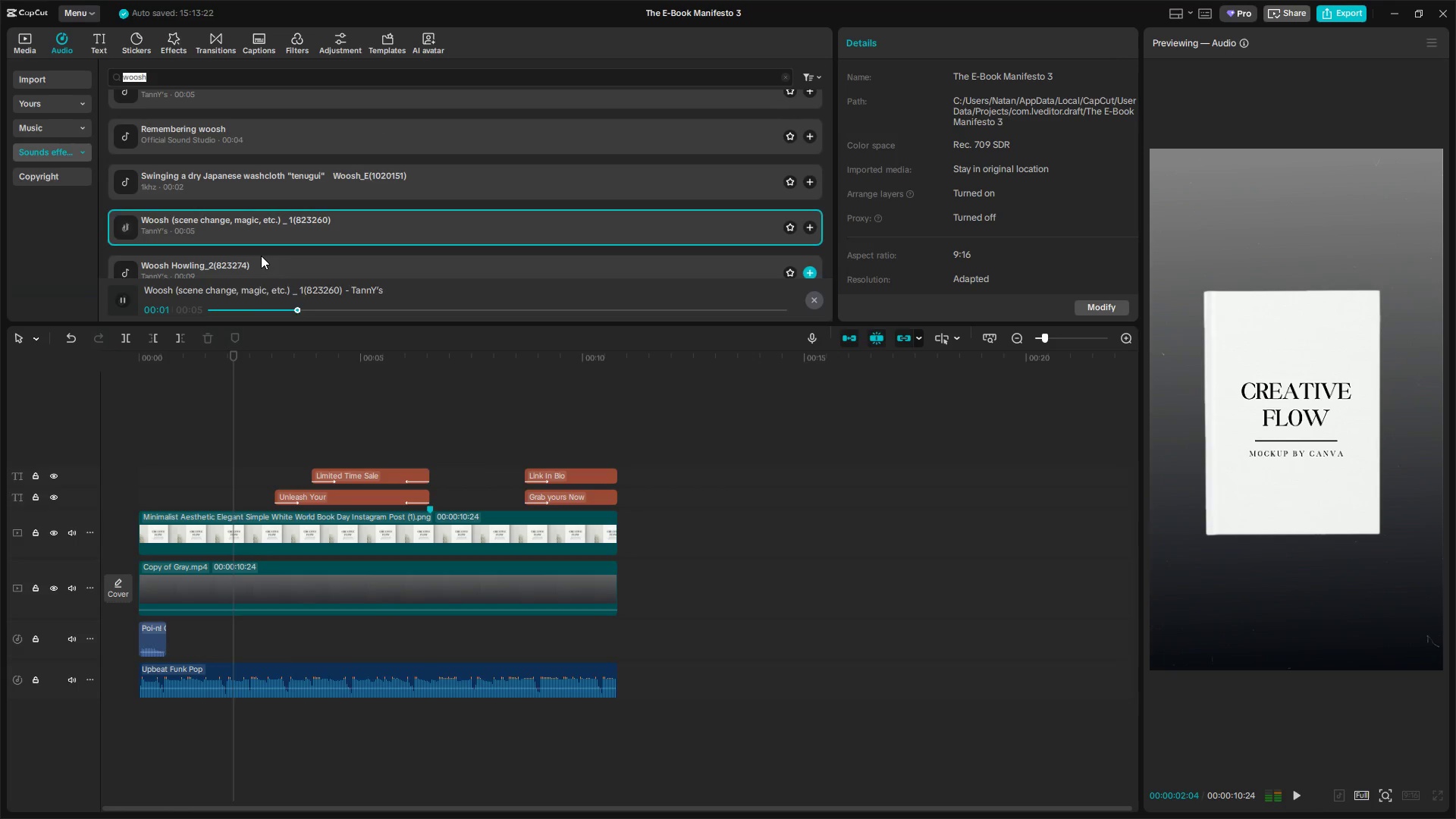 
scroll: coordinate [262, 253], scroll_direction: down, amount: 1.0
 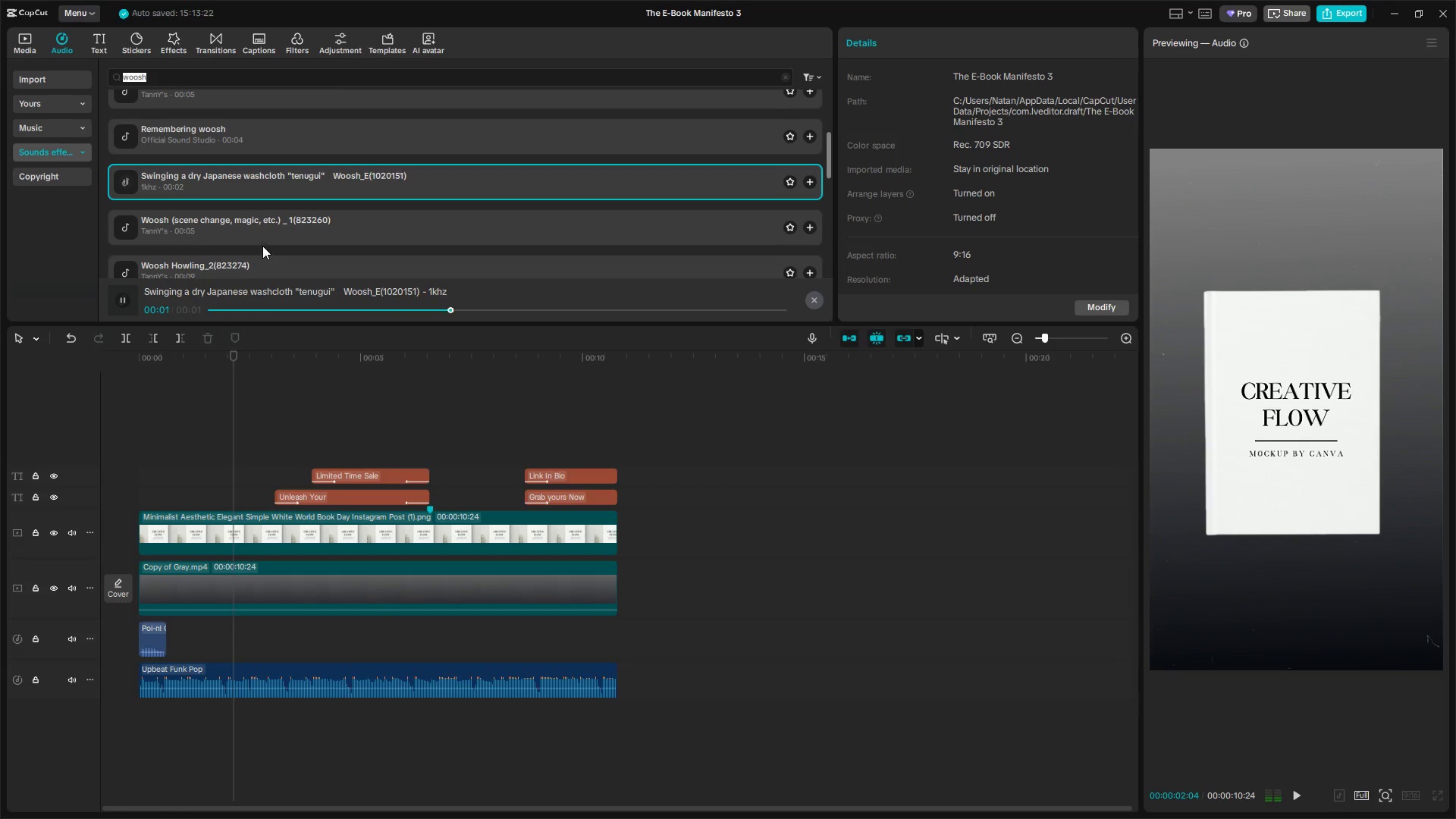 
left_click([265, 246])
 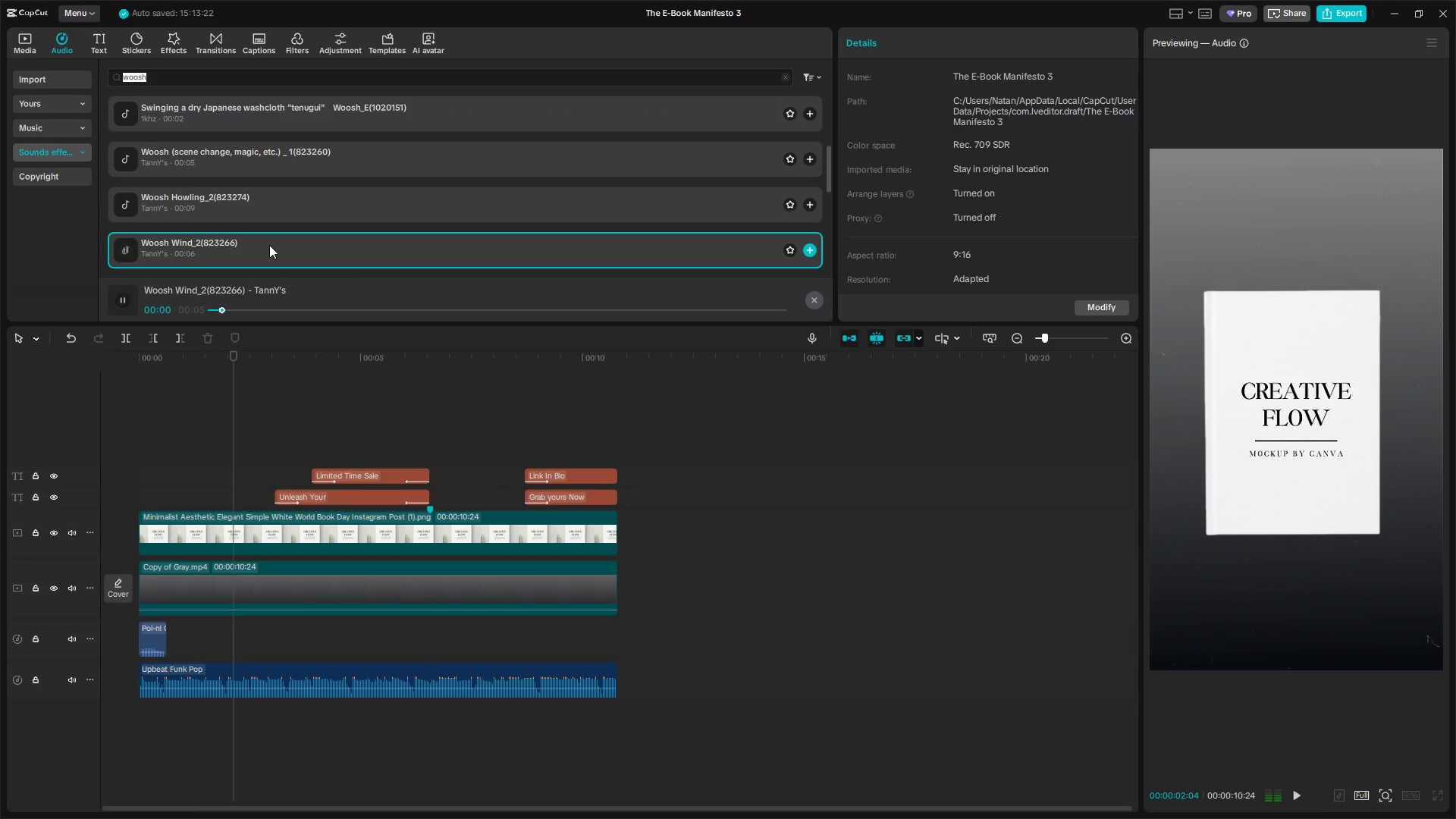 
scroll: coordinate [268, 256], scroll_direction: down, amount: 1.0
 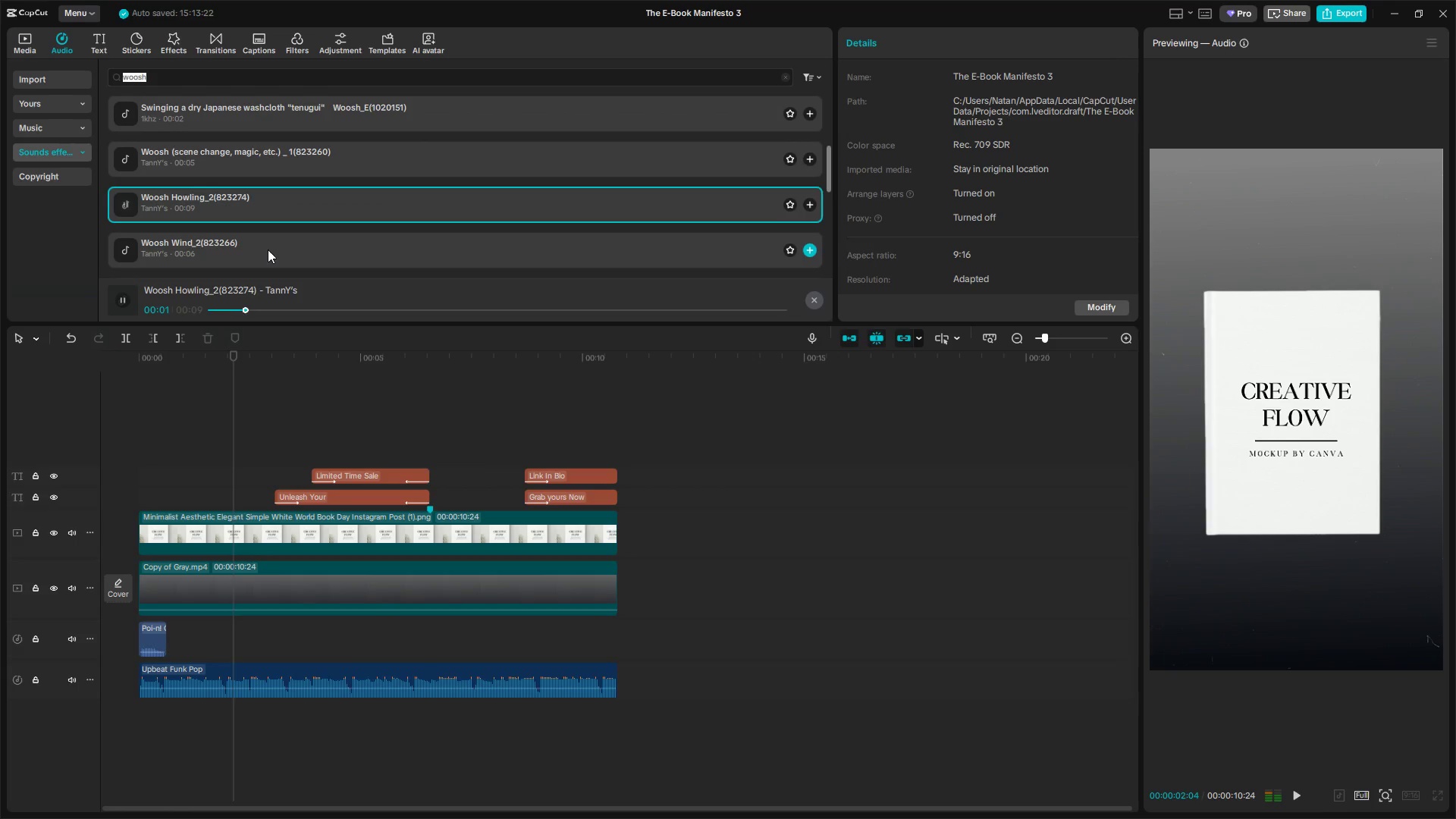 
left_click([250, 231])
 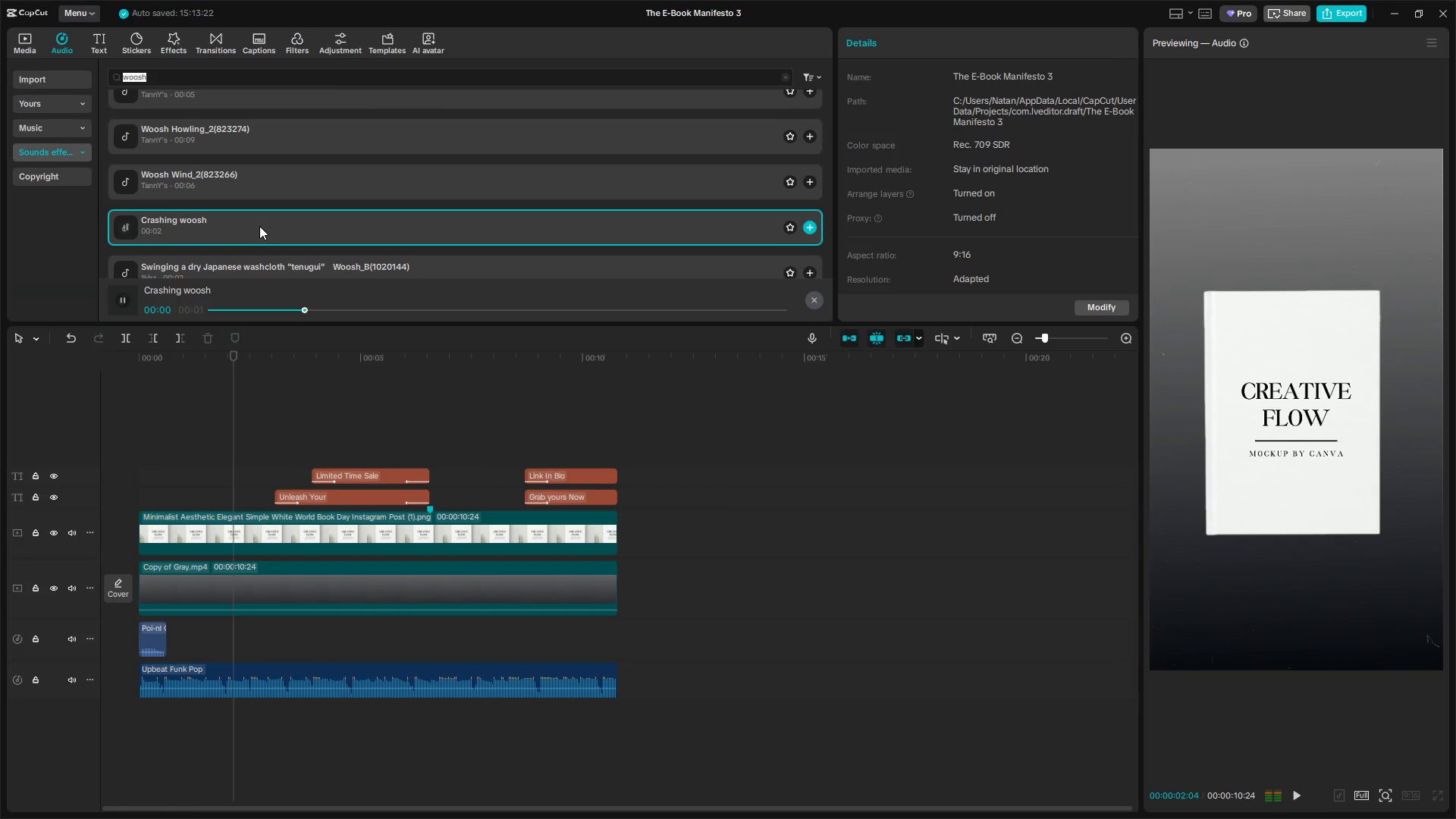 
scroll: coordinate [256, 222], scroll_direction: down, amount: 3.0
 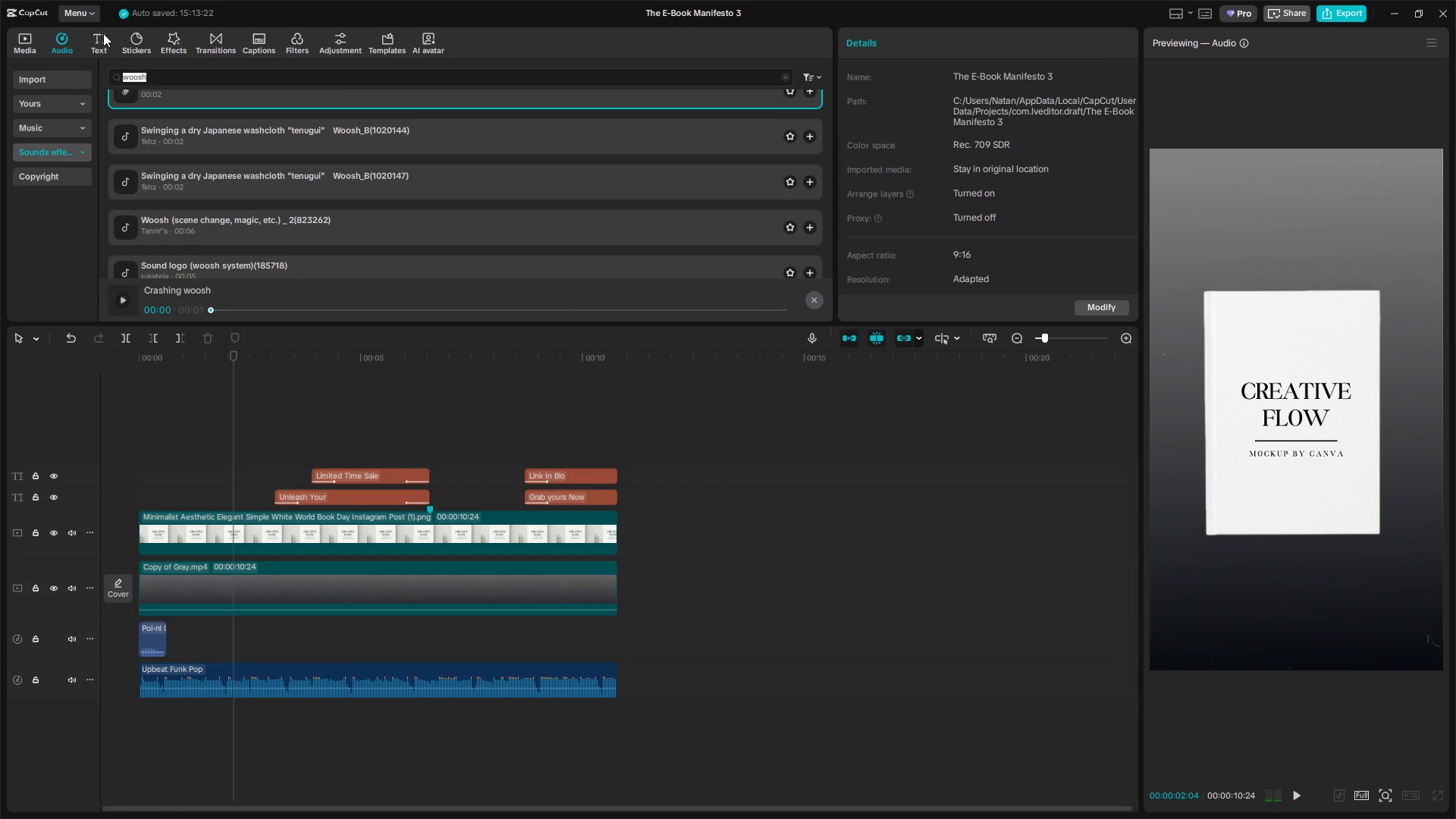 
left_click([36, 50])
 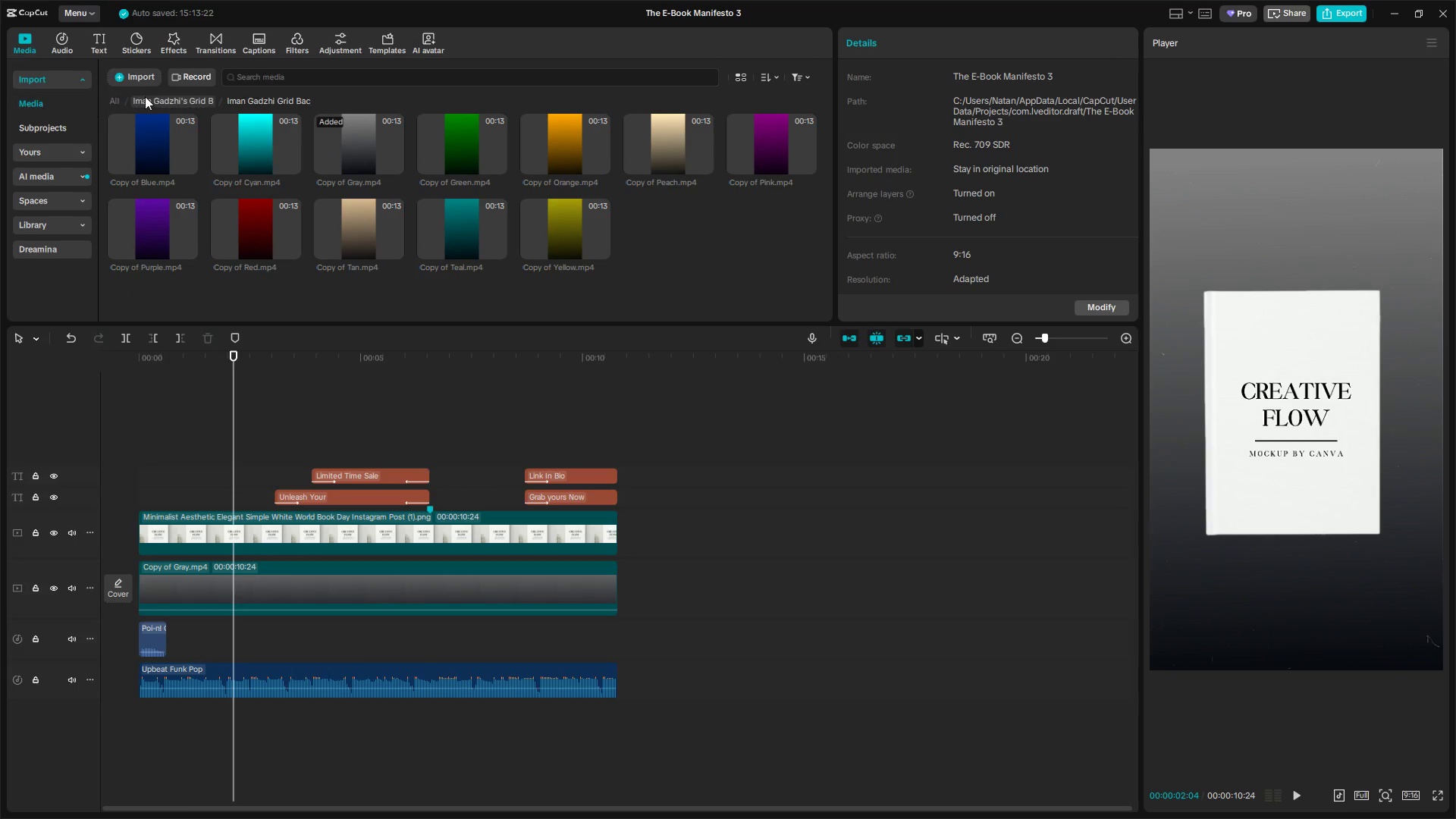 
double_click([111, 96])
 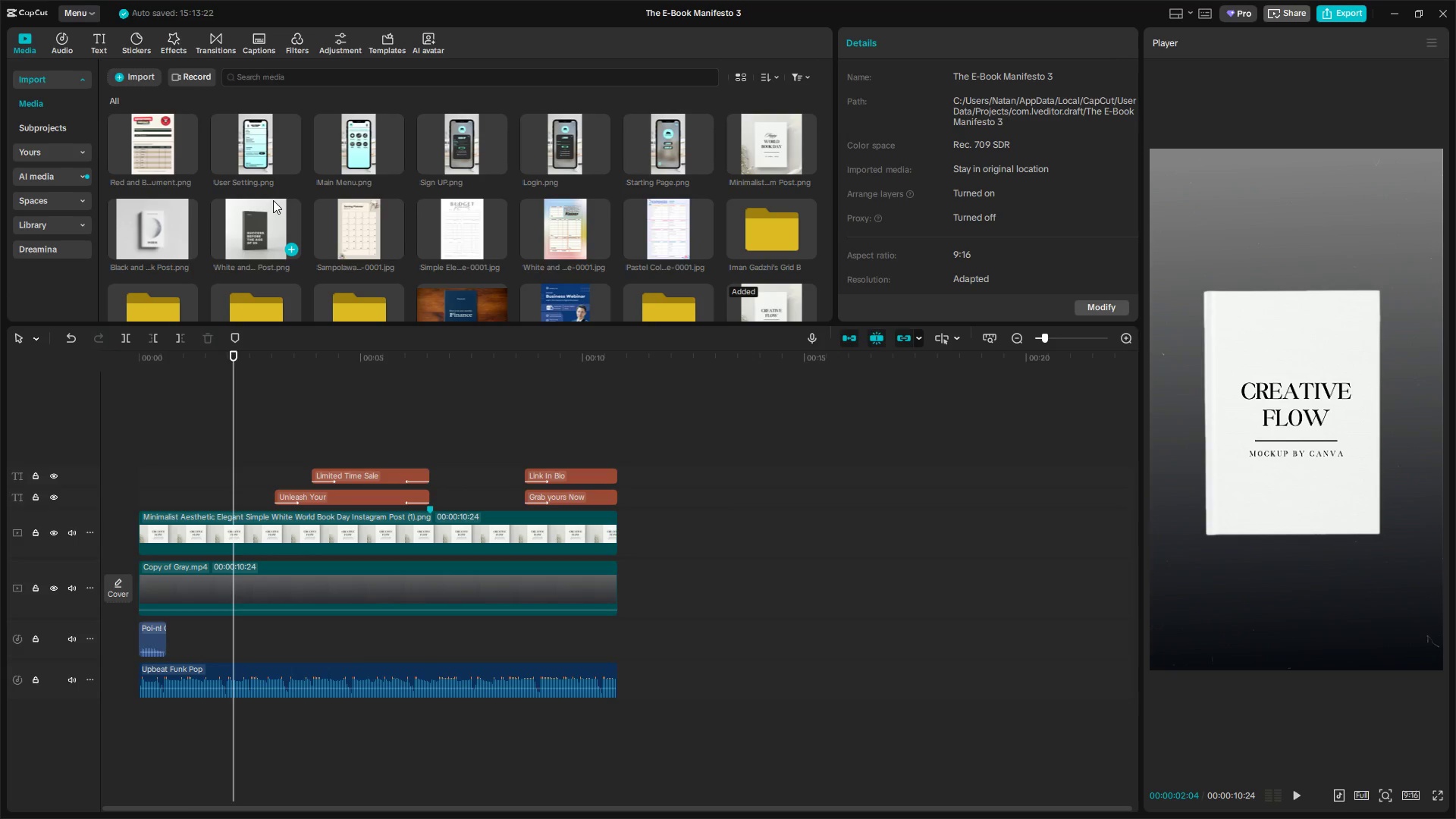 
scroll: coordinate [302, 198], scroll_direction: down, amount: 1.0
 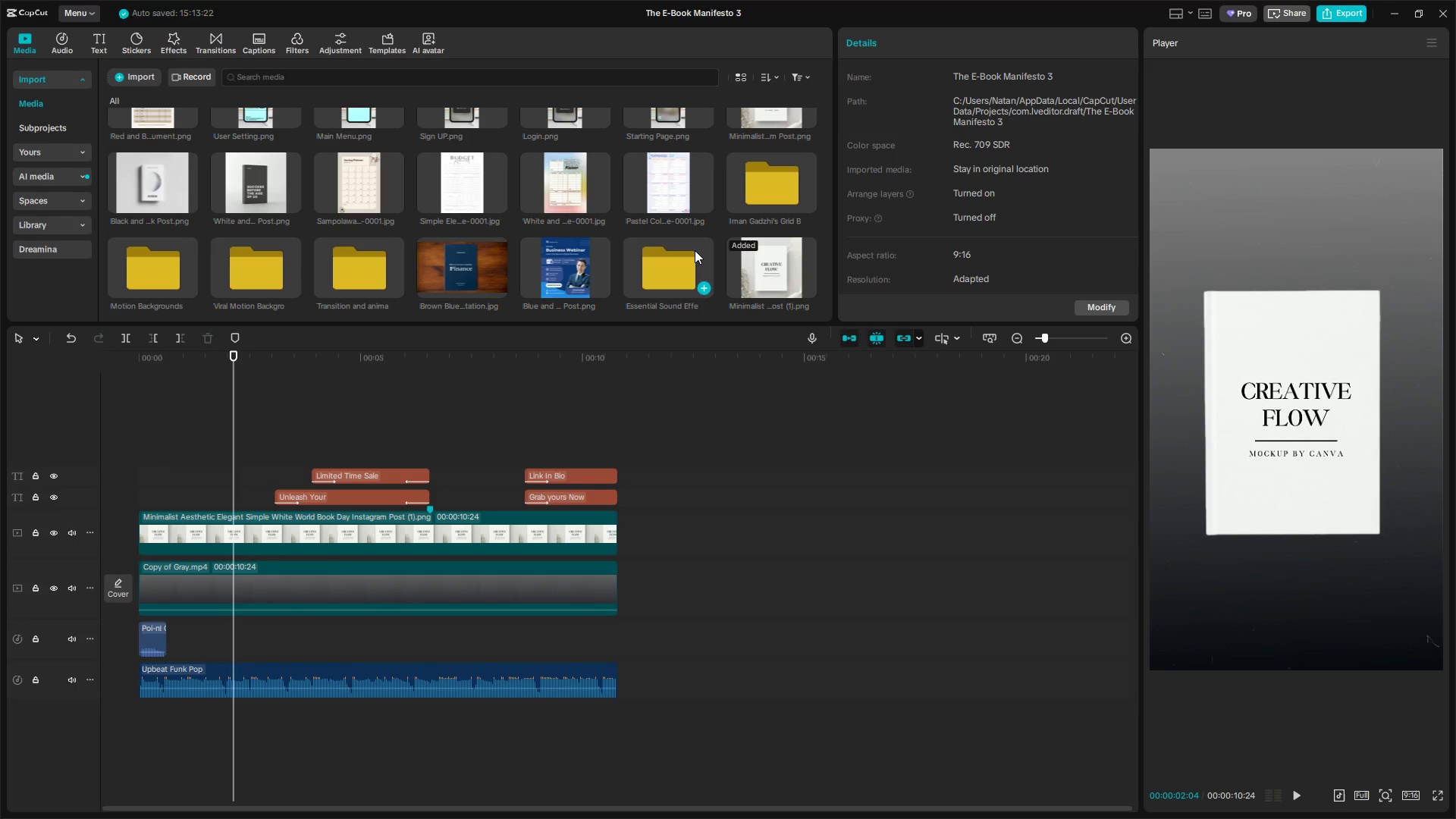 
double_click([682, 256])
 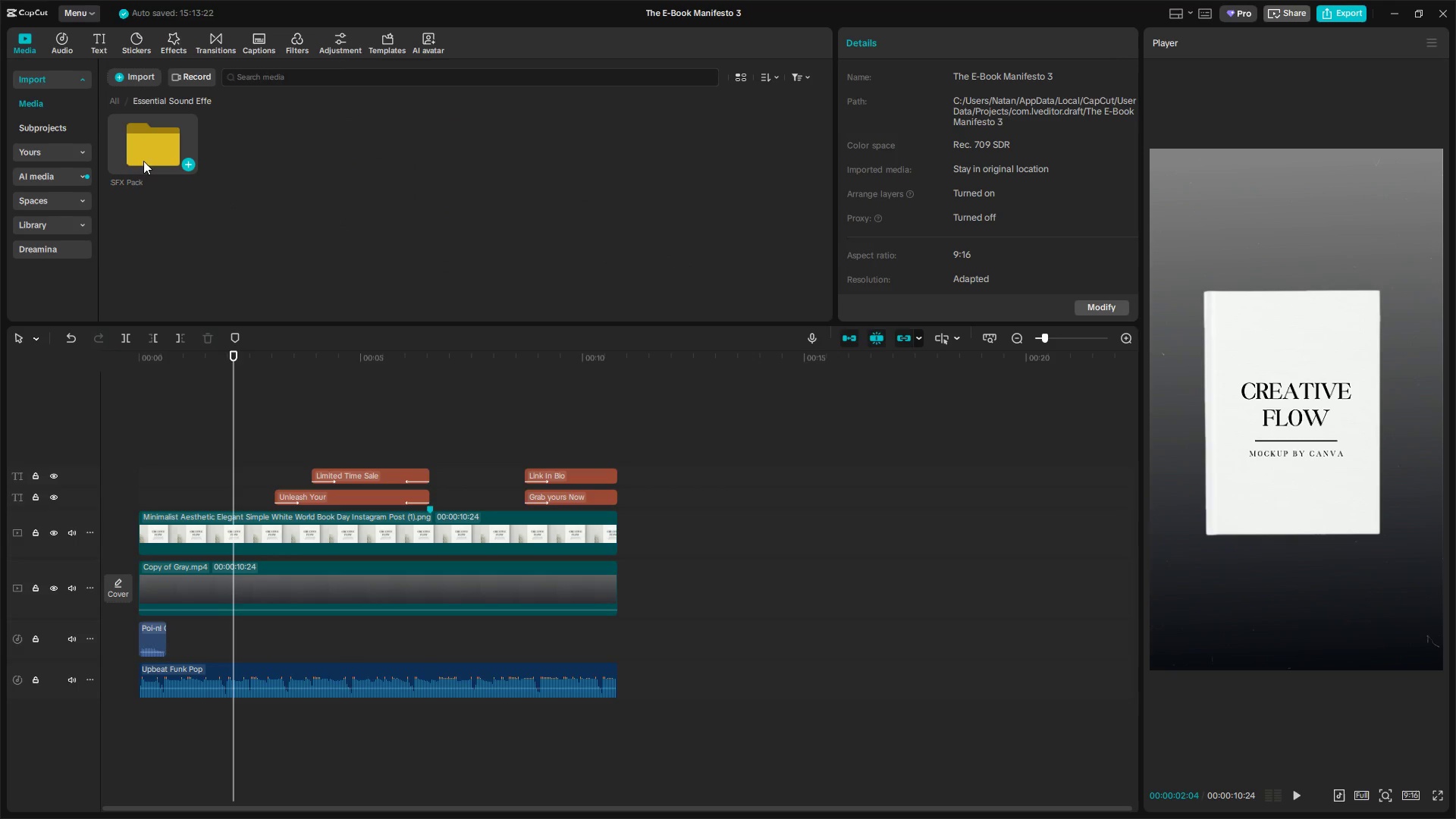 
double_click([145, 159])
 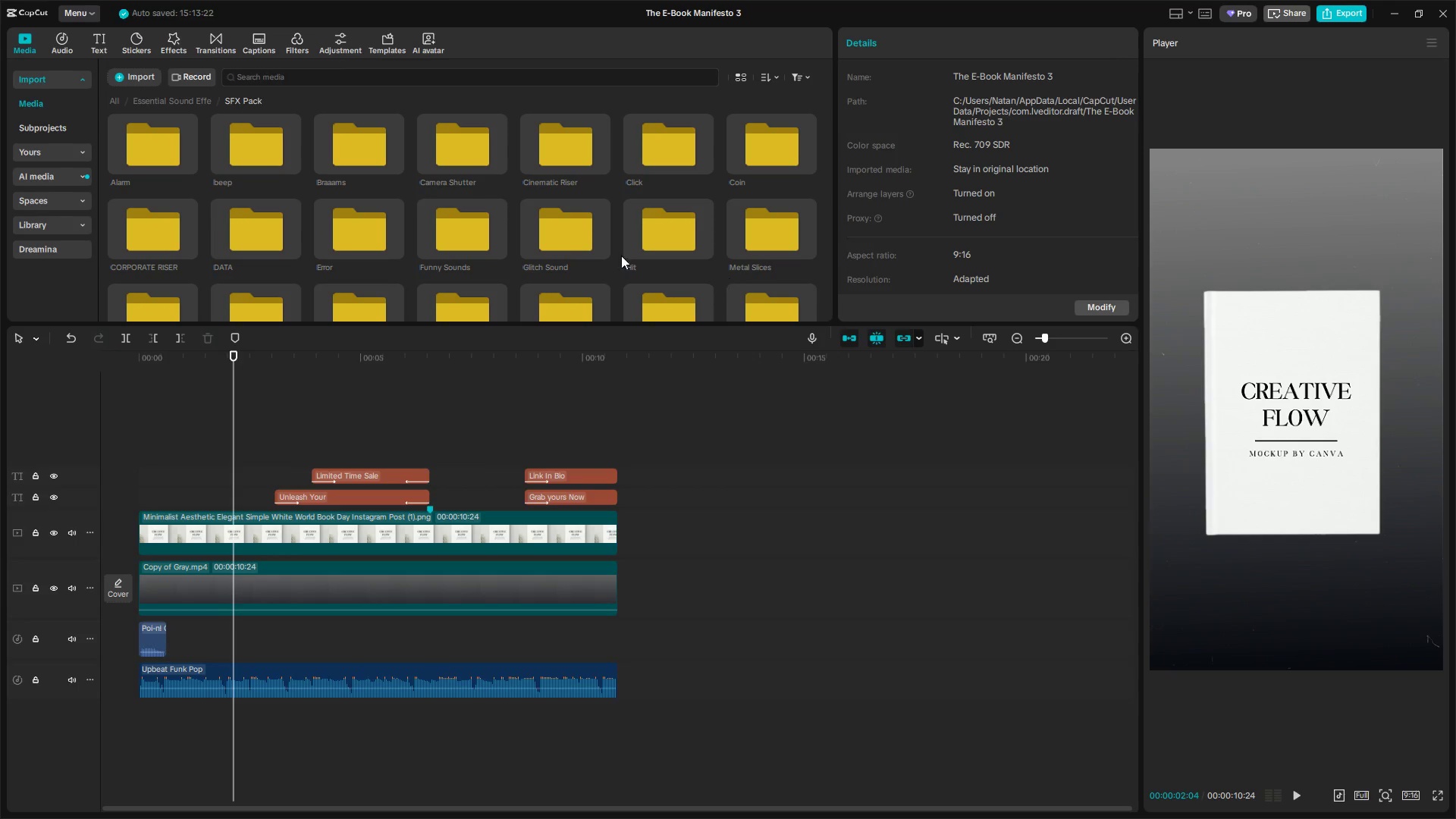 
wait(6.02)
 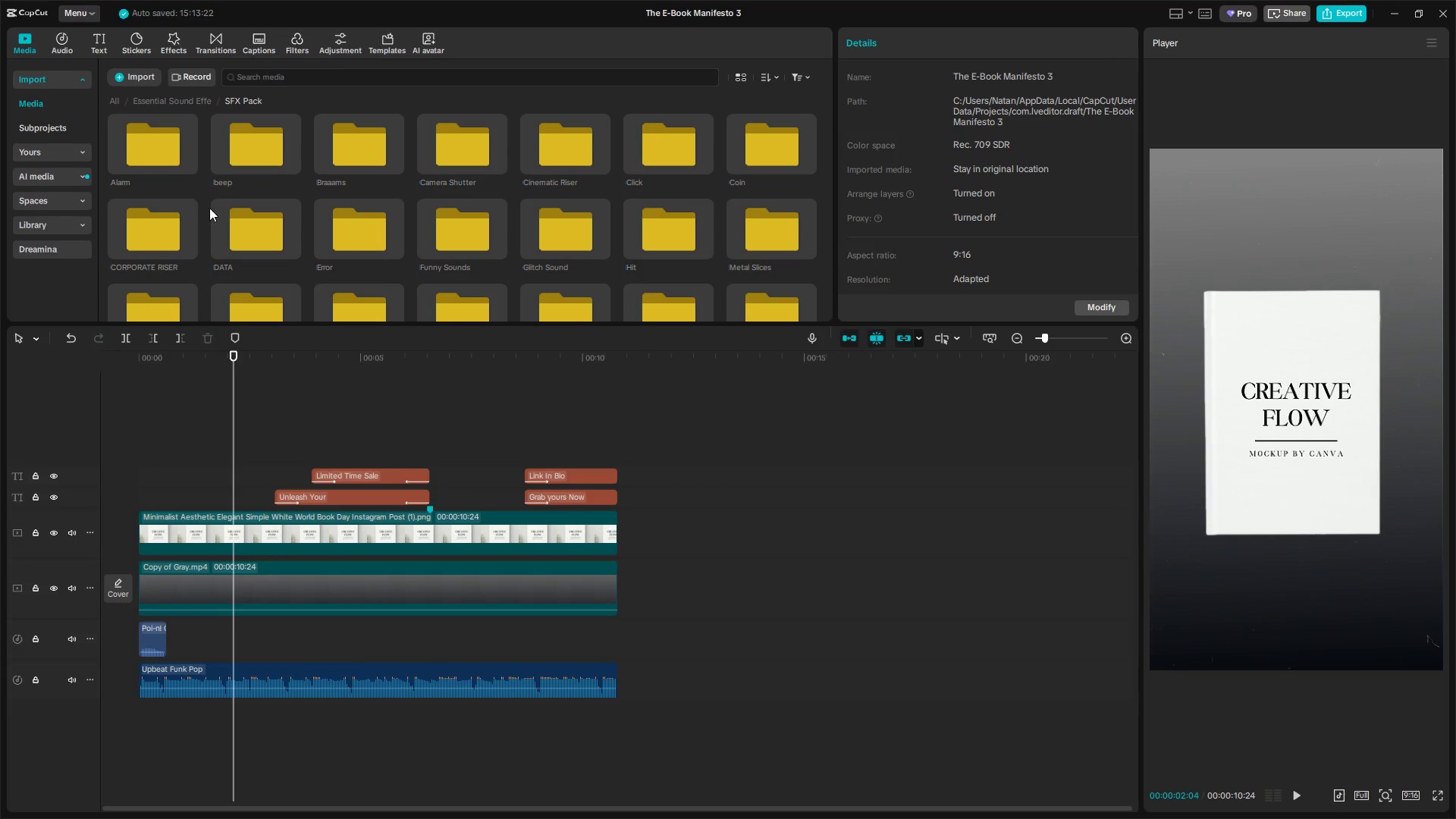 
scroll: coordinate [472, 252], scroll_direction: down, amount: 1.0
 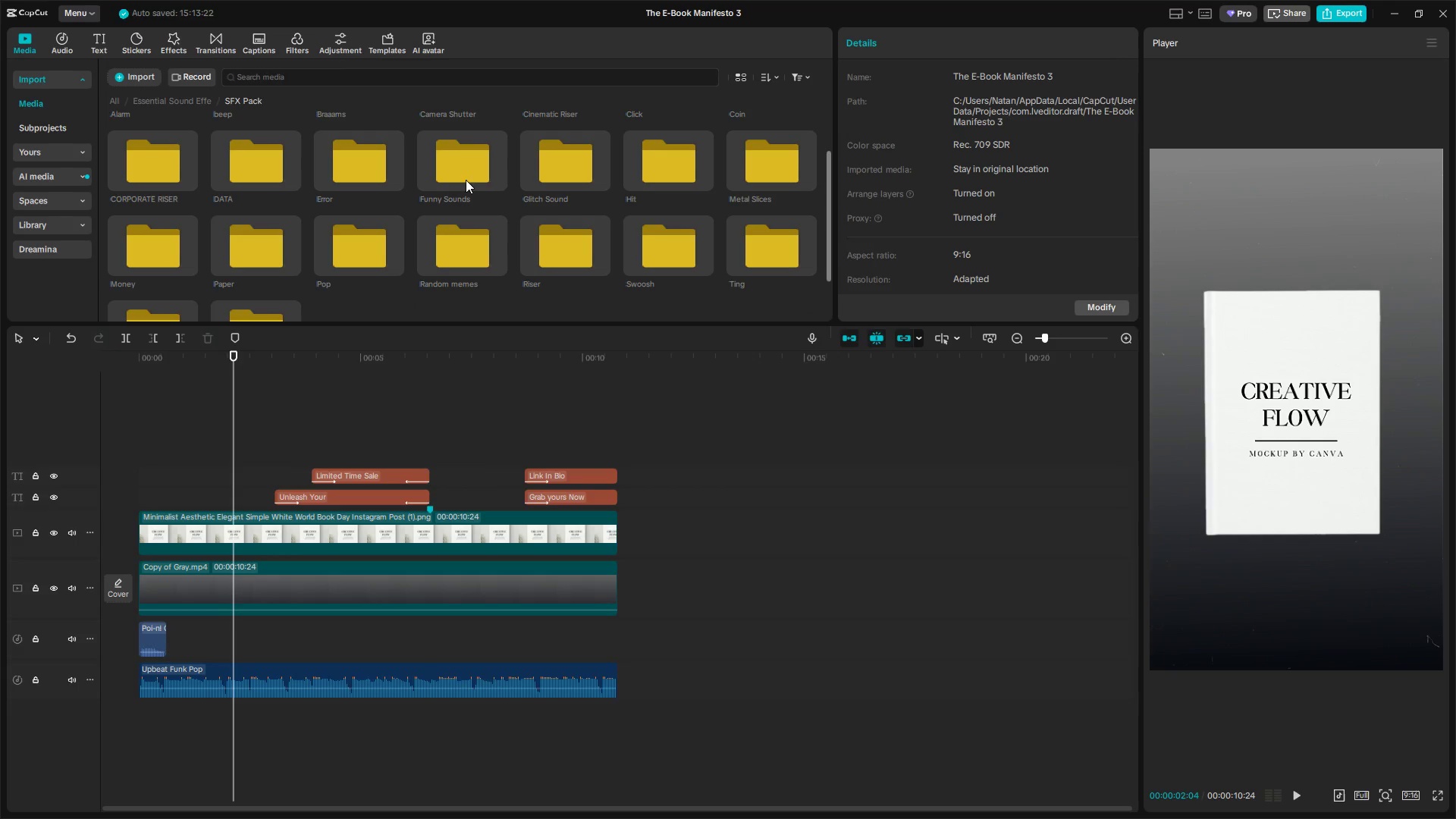 
double_click([460, 167])
 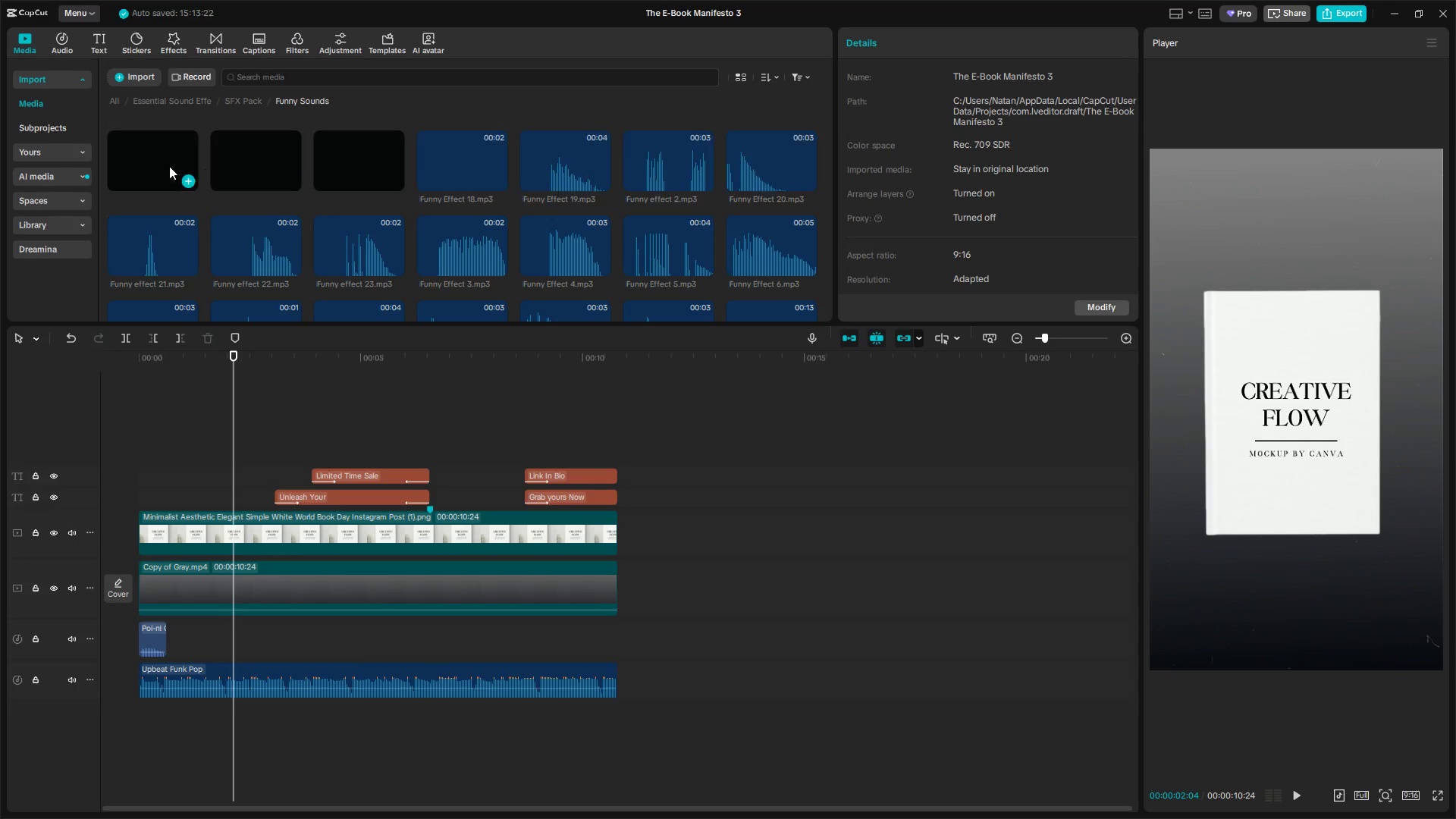 
left_click([153, 159])
 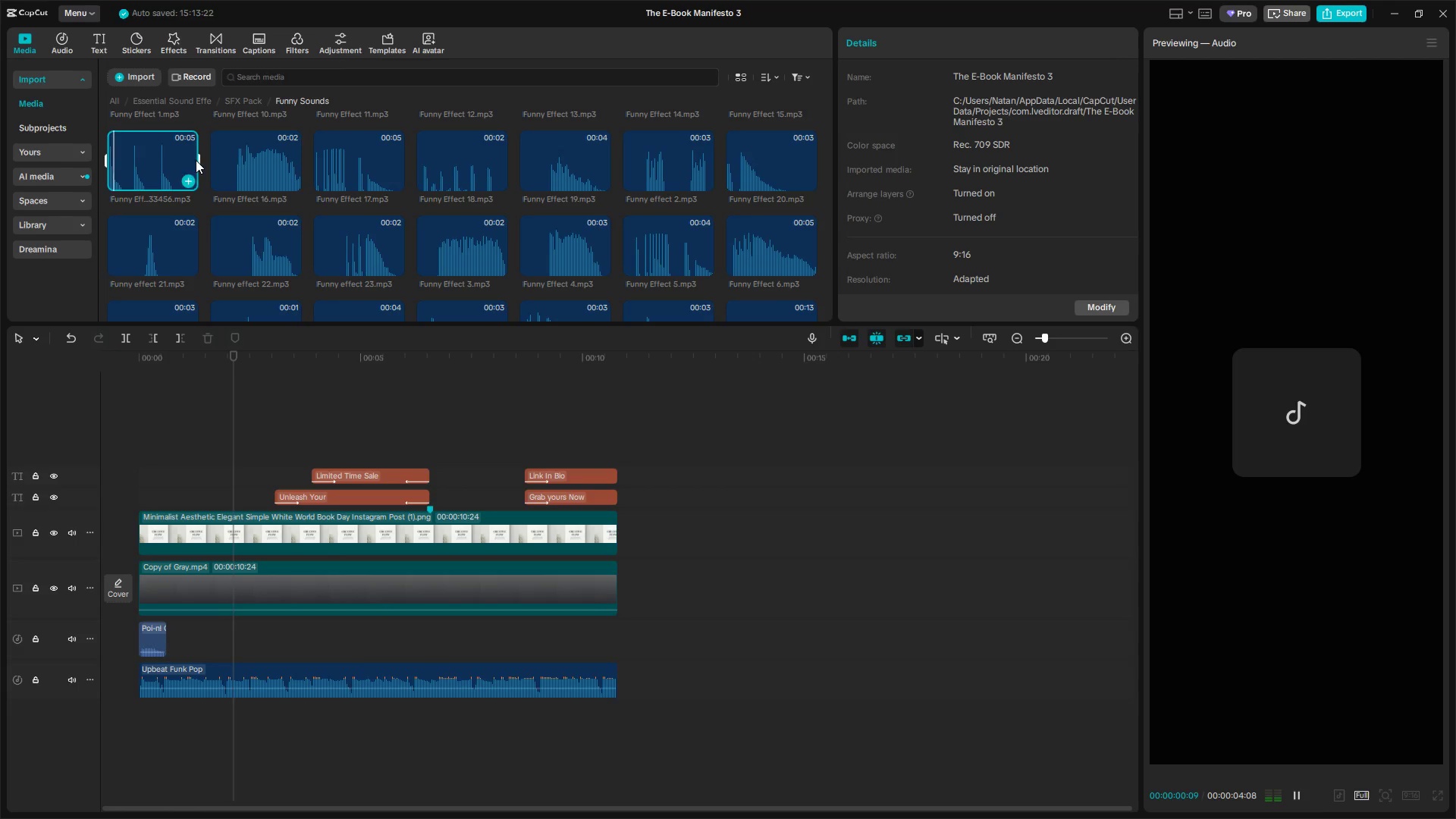 
left_click([264, 162])
 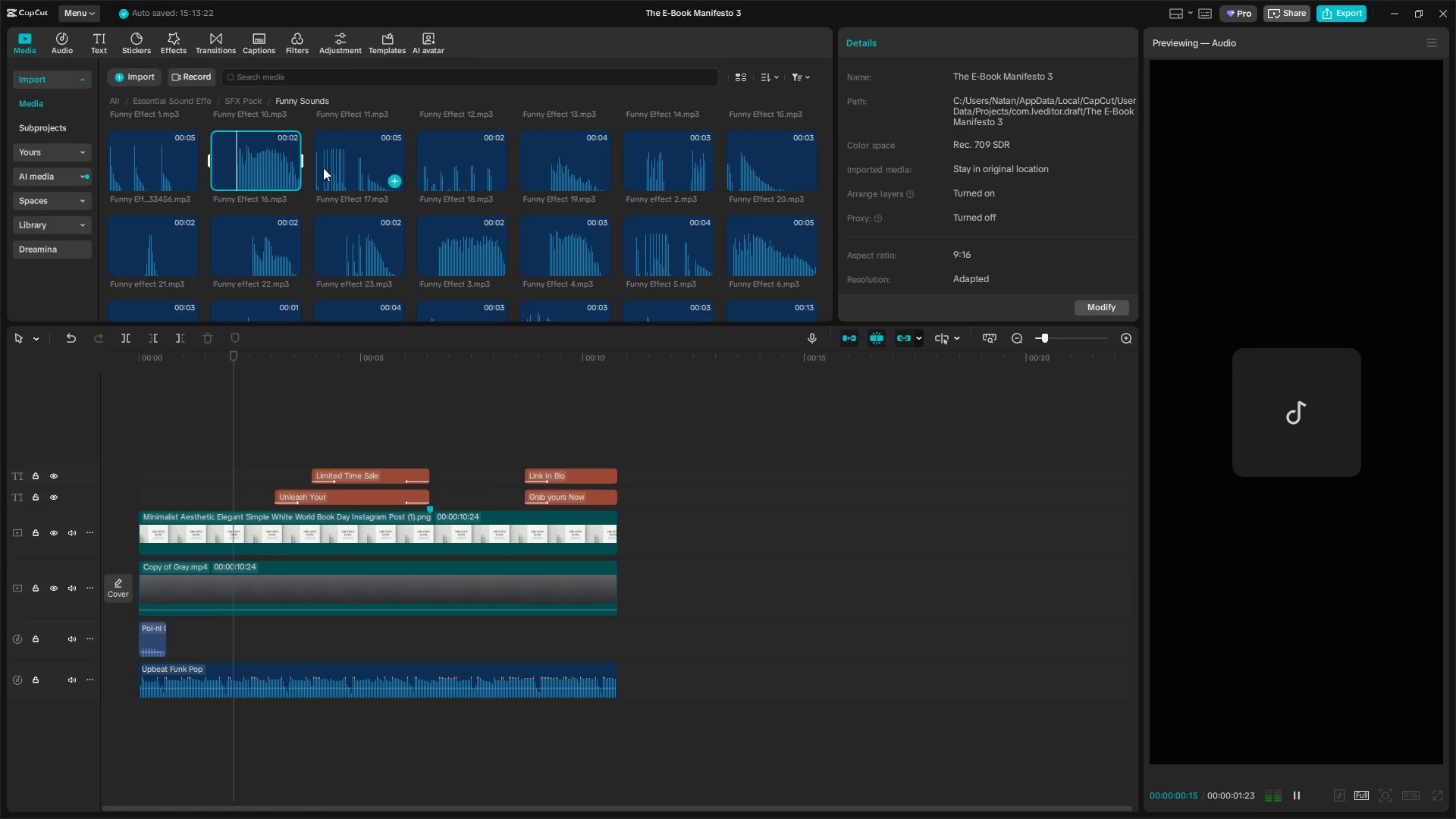 
left_click([353, 168])
 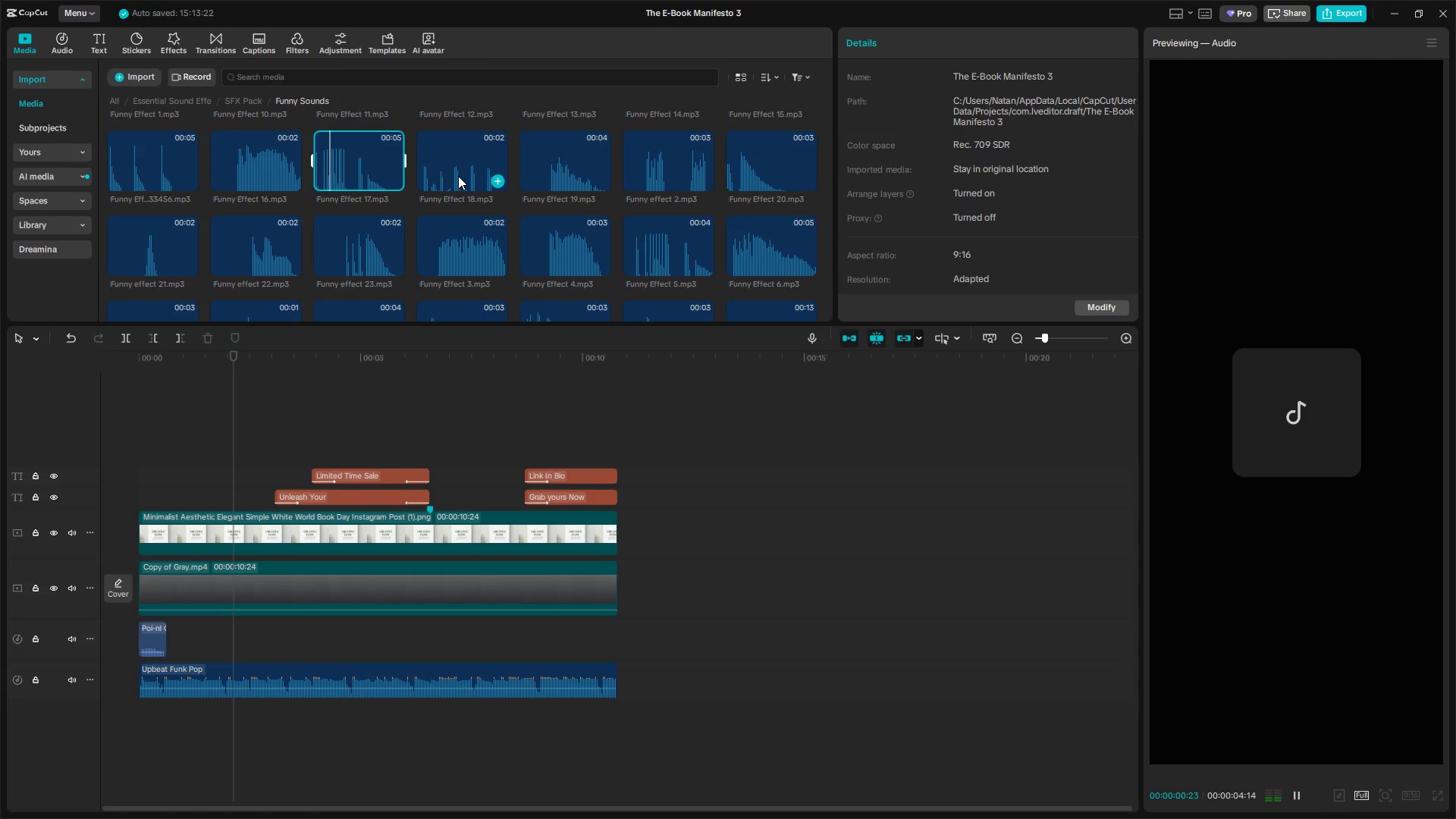 
left_click([458, 176])
 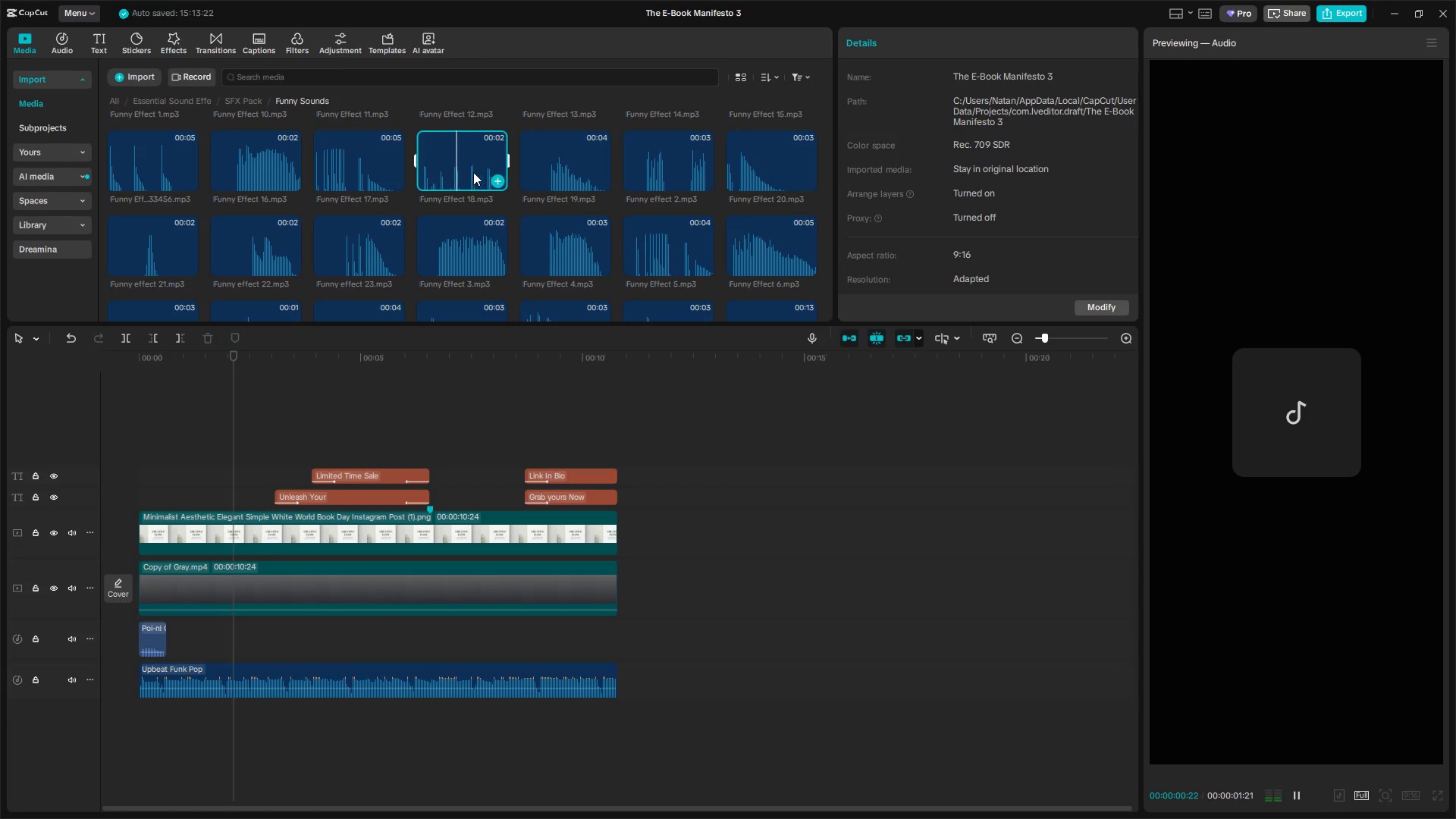 
left_click([545, 171])
 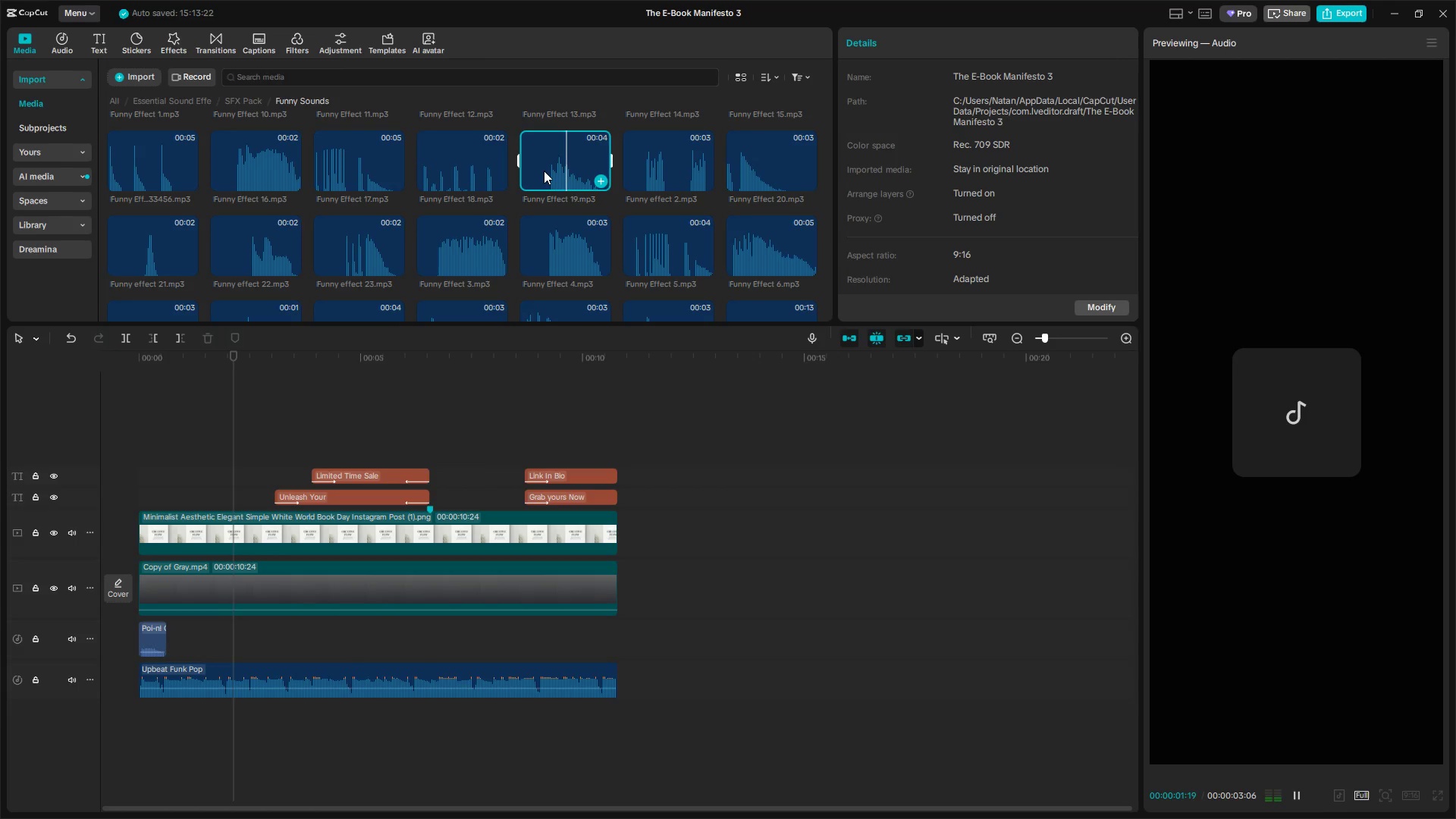 
left_click([689, 173])
 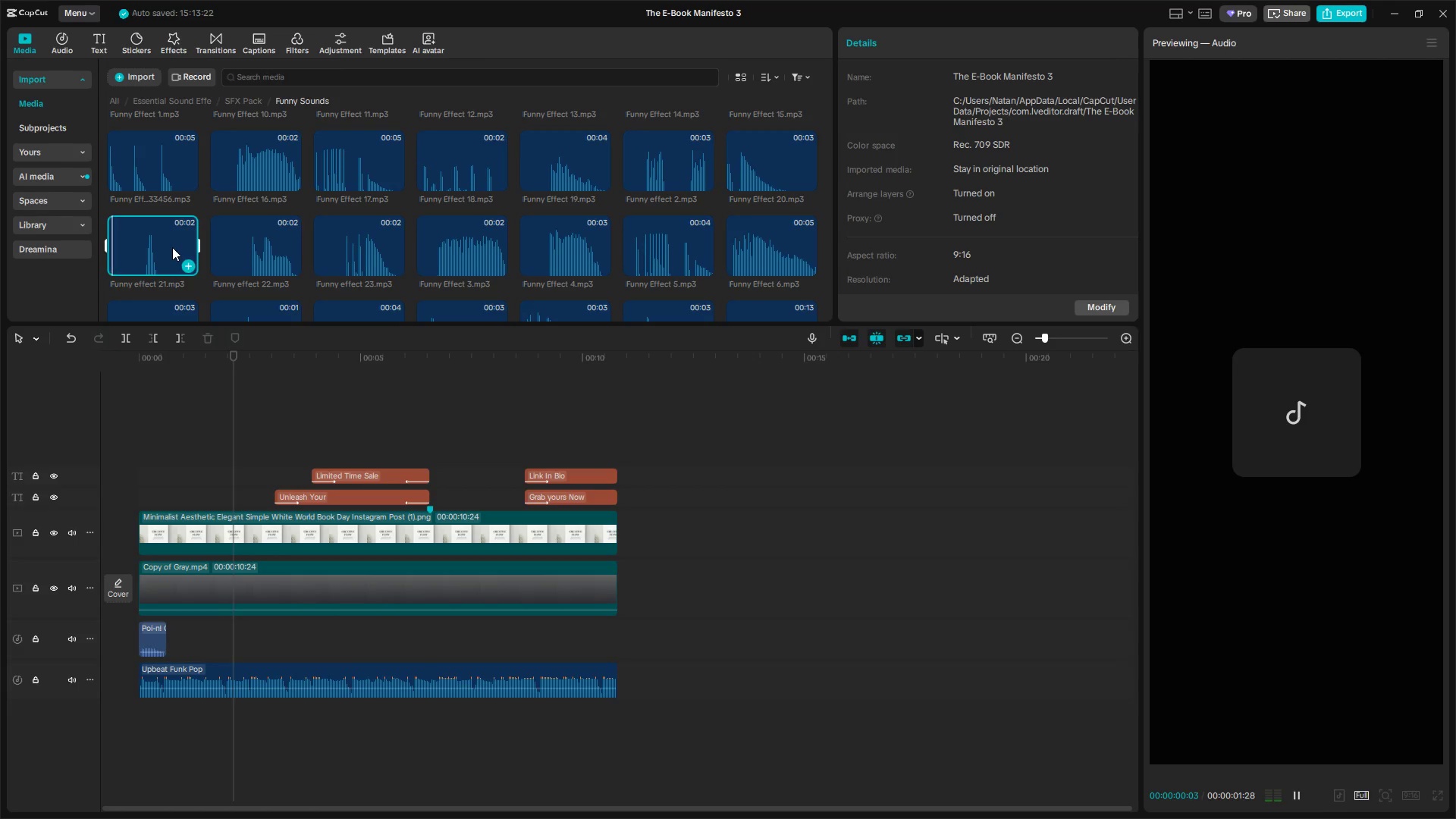 
left_click([243, 102])
 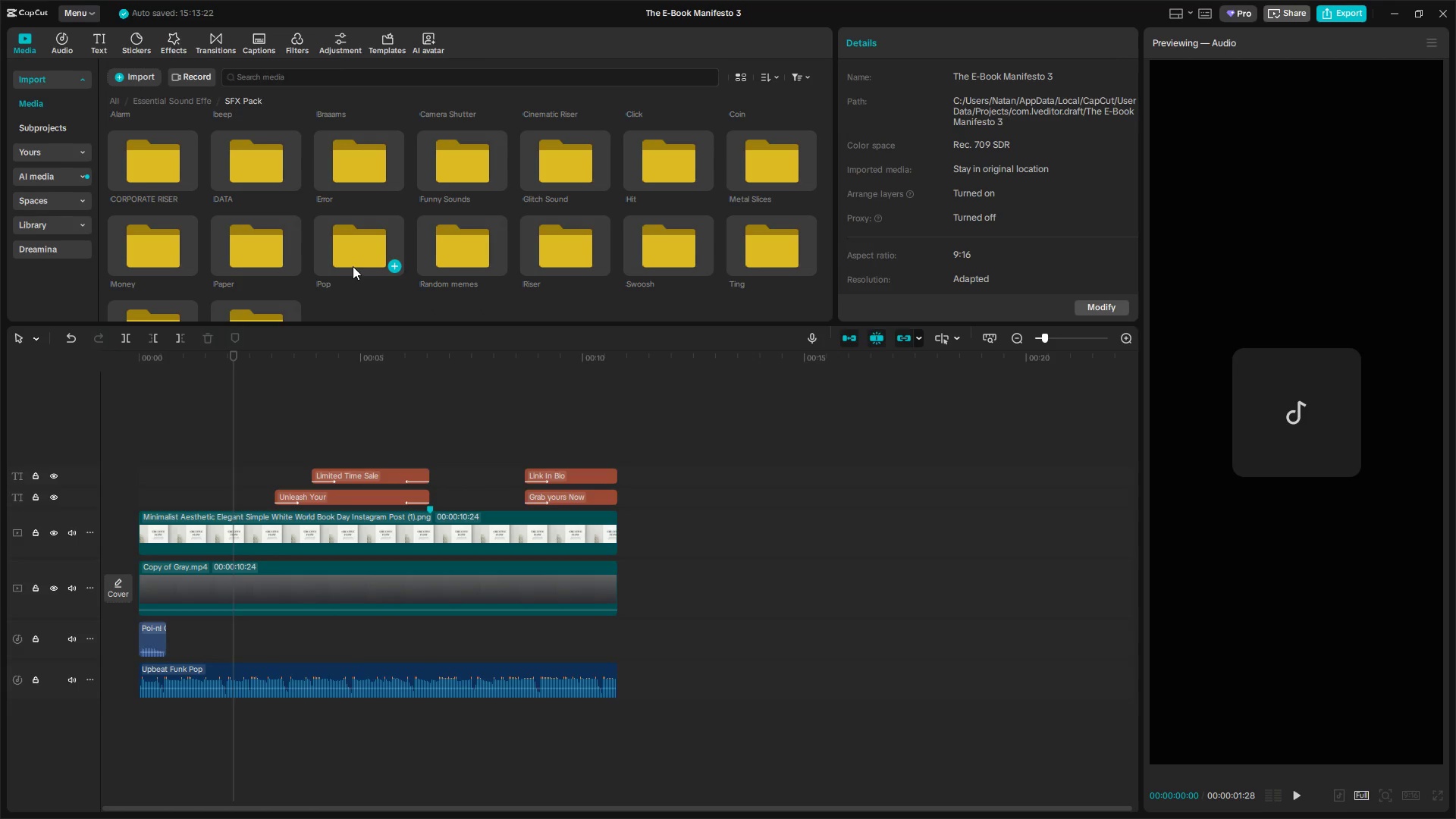 
double_click([349, 249])
 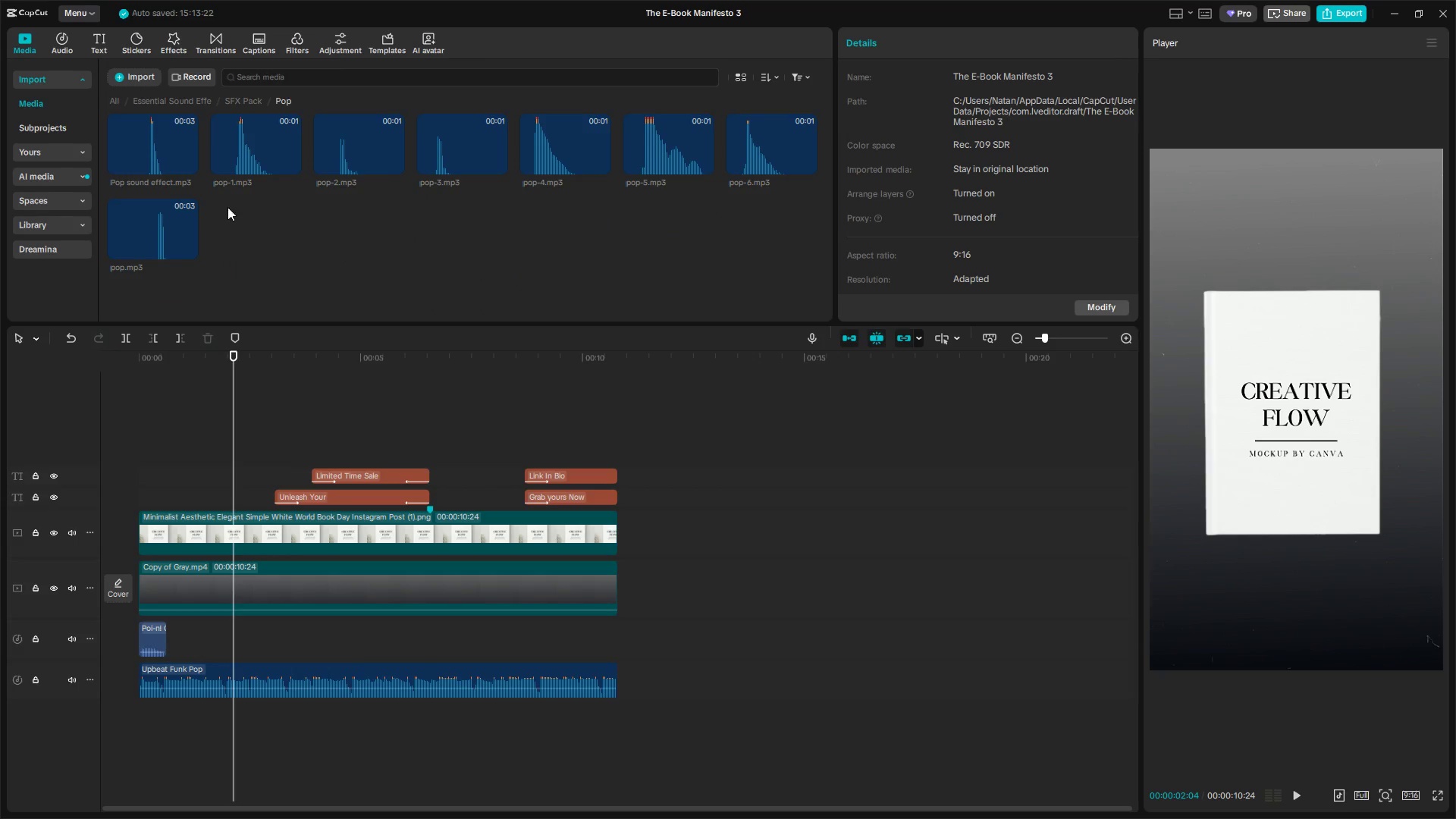 
triple_click([125, 147])
 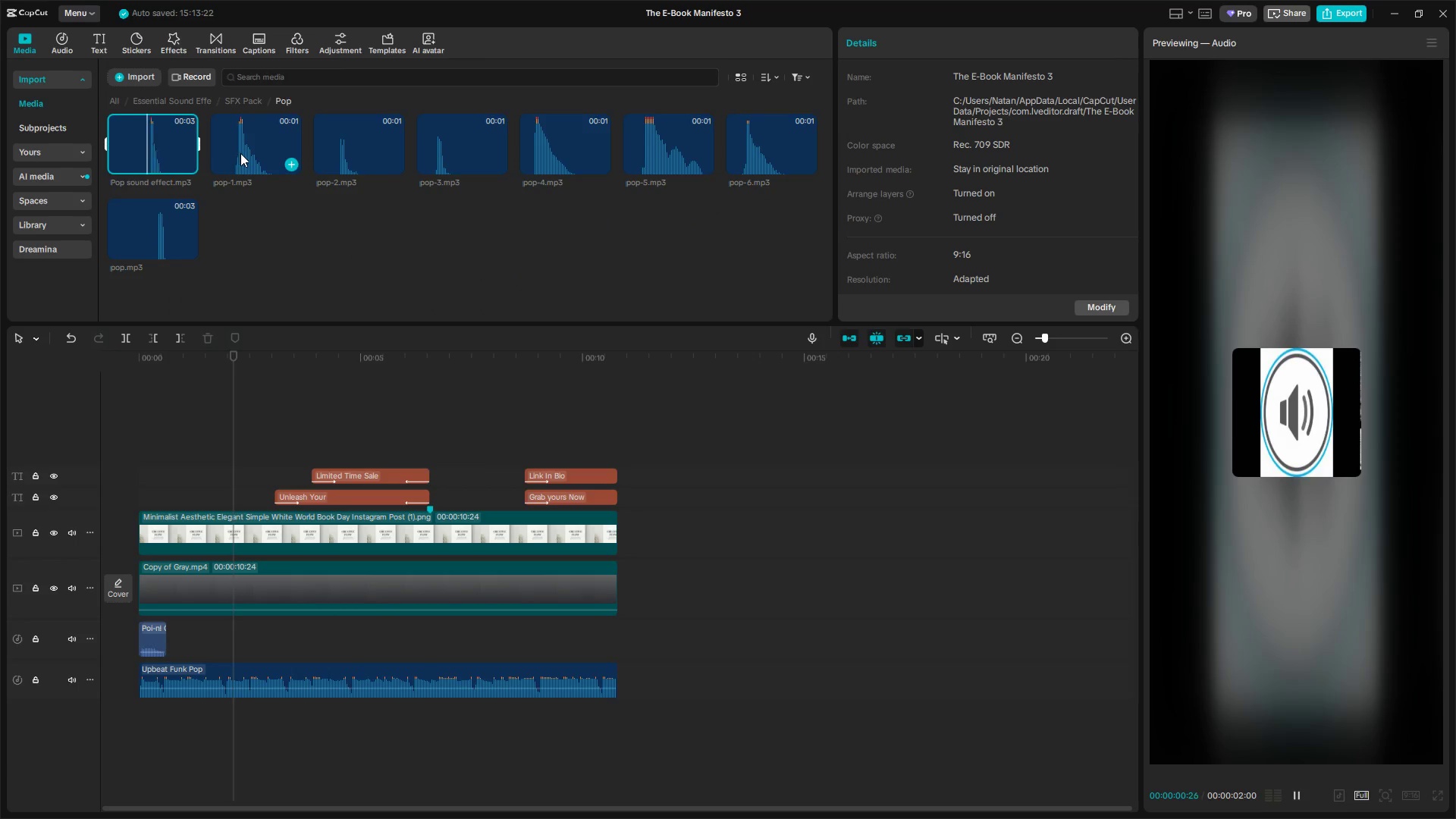 
left_click([240, 153])
 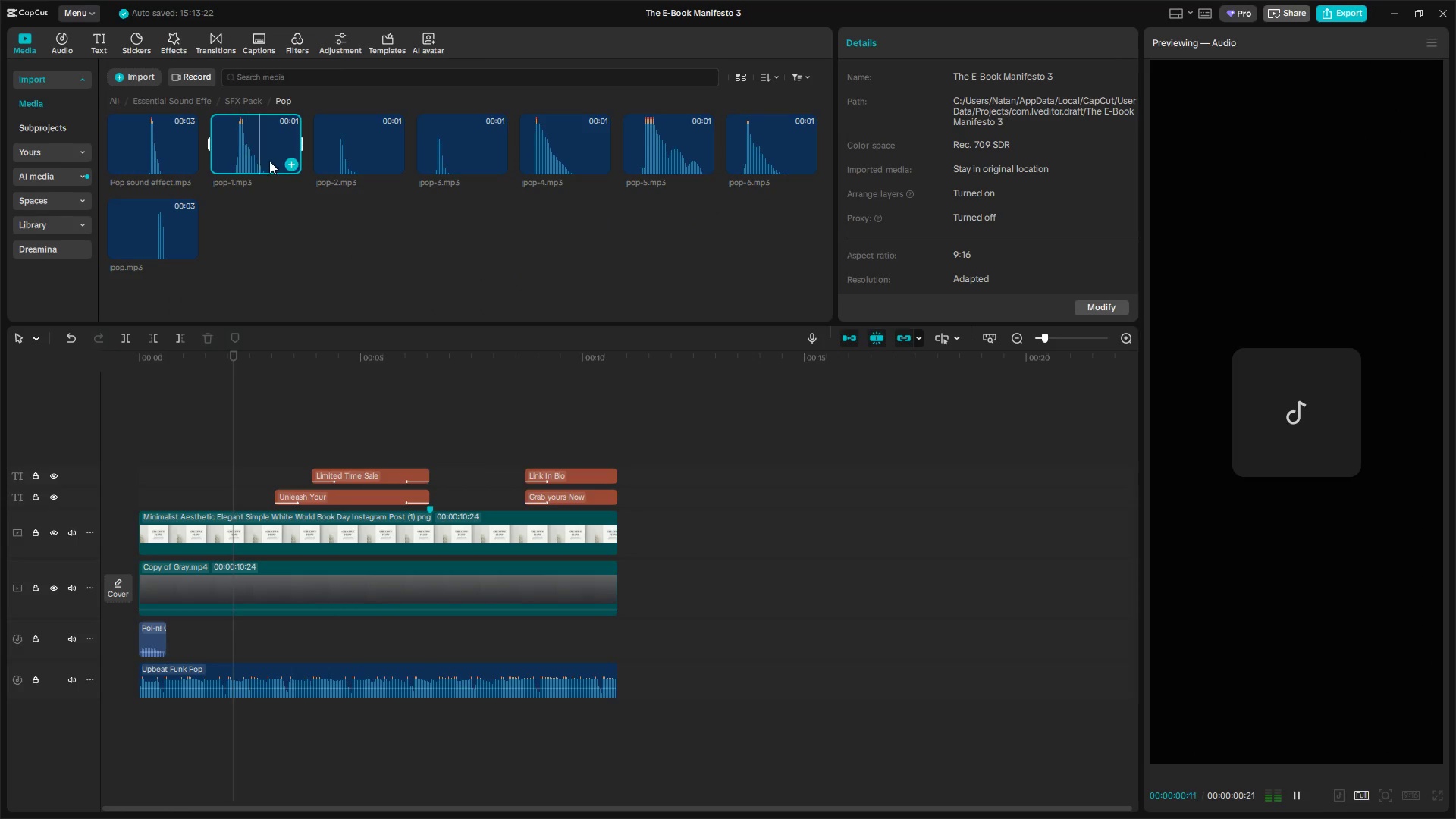 
left_click([348, 162])
 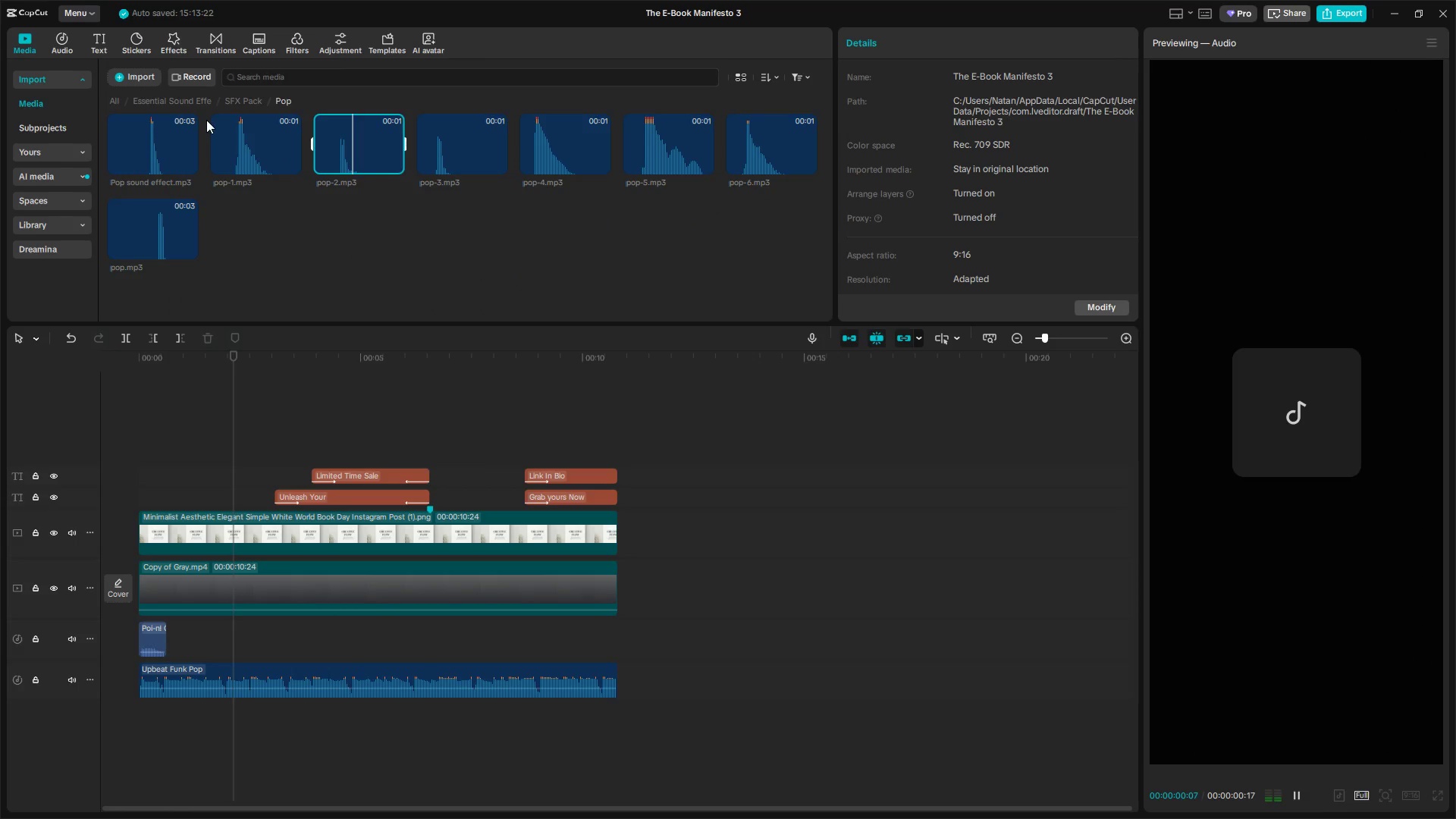 
left_click([206, 104])
 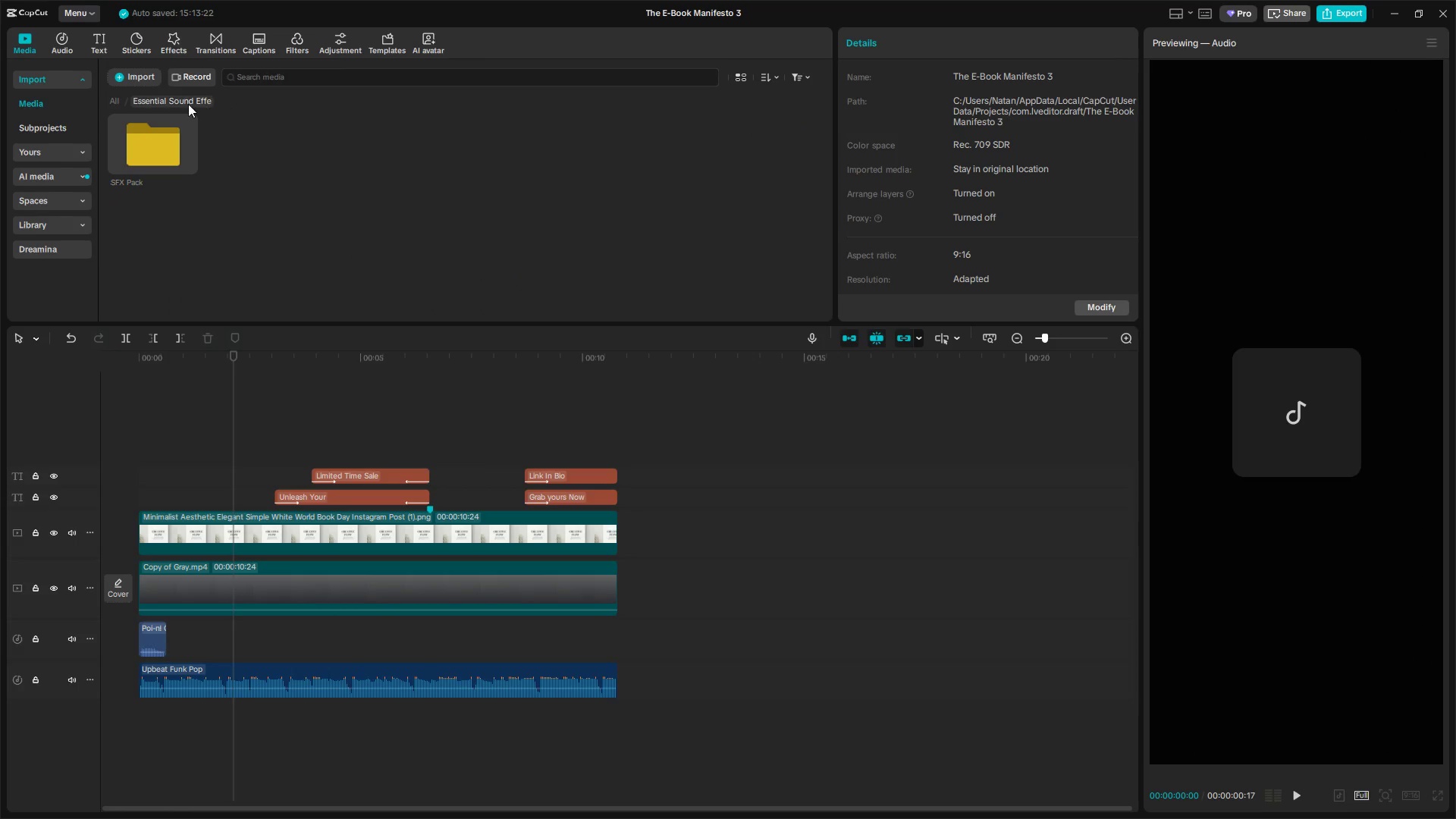 
double_click([177, 136])
 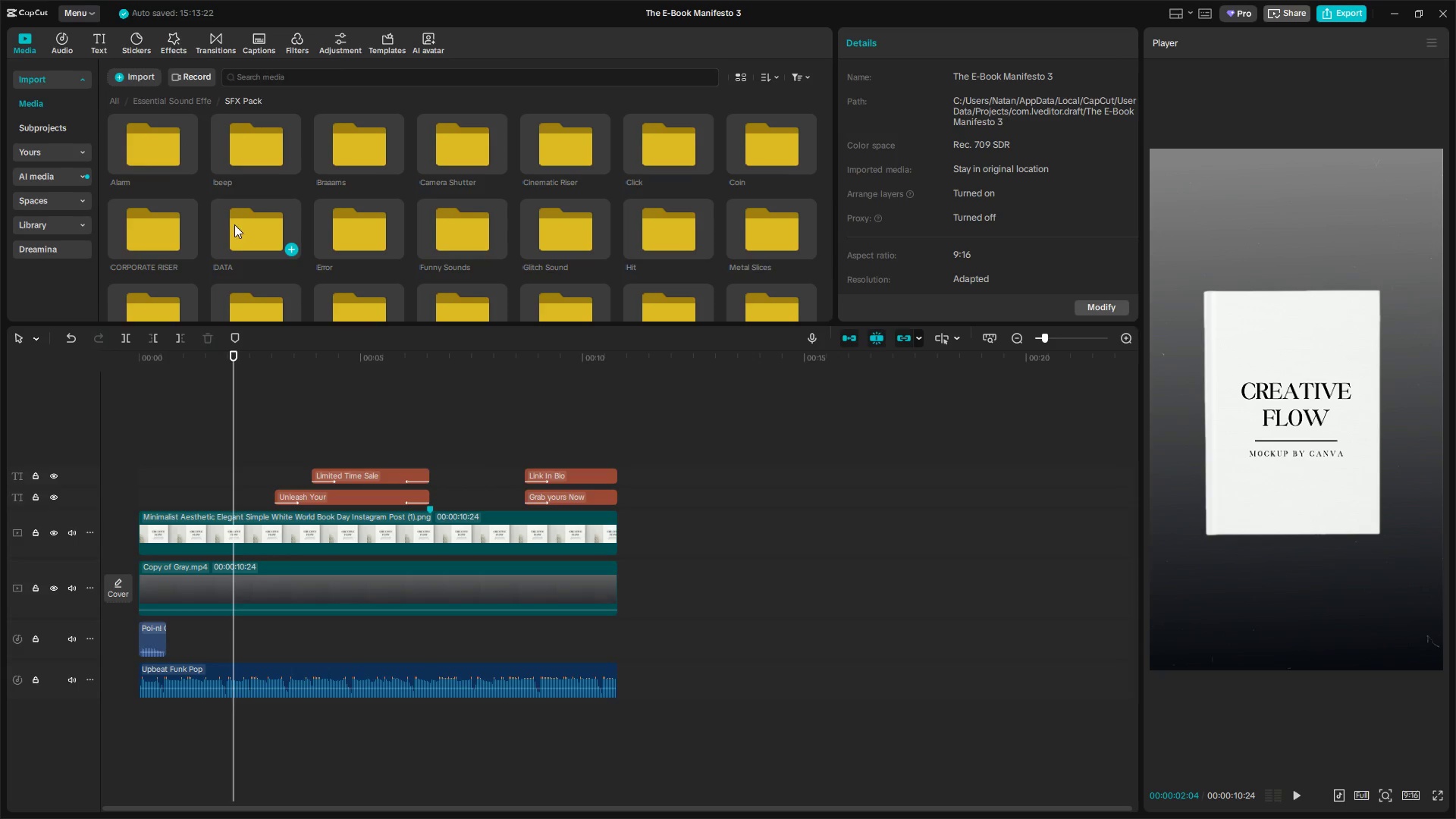 
scroll: coordinate [238, 230], scroll_direction: down, amount: 2.0
 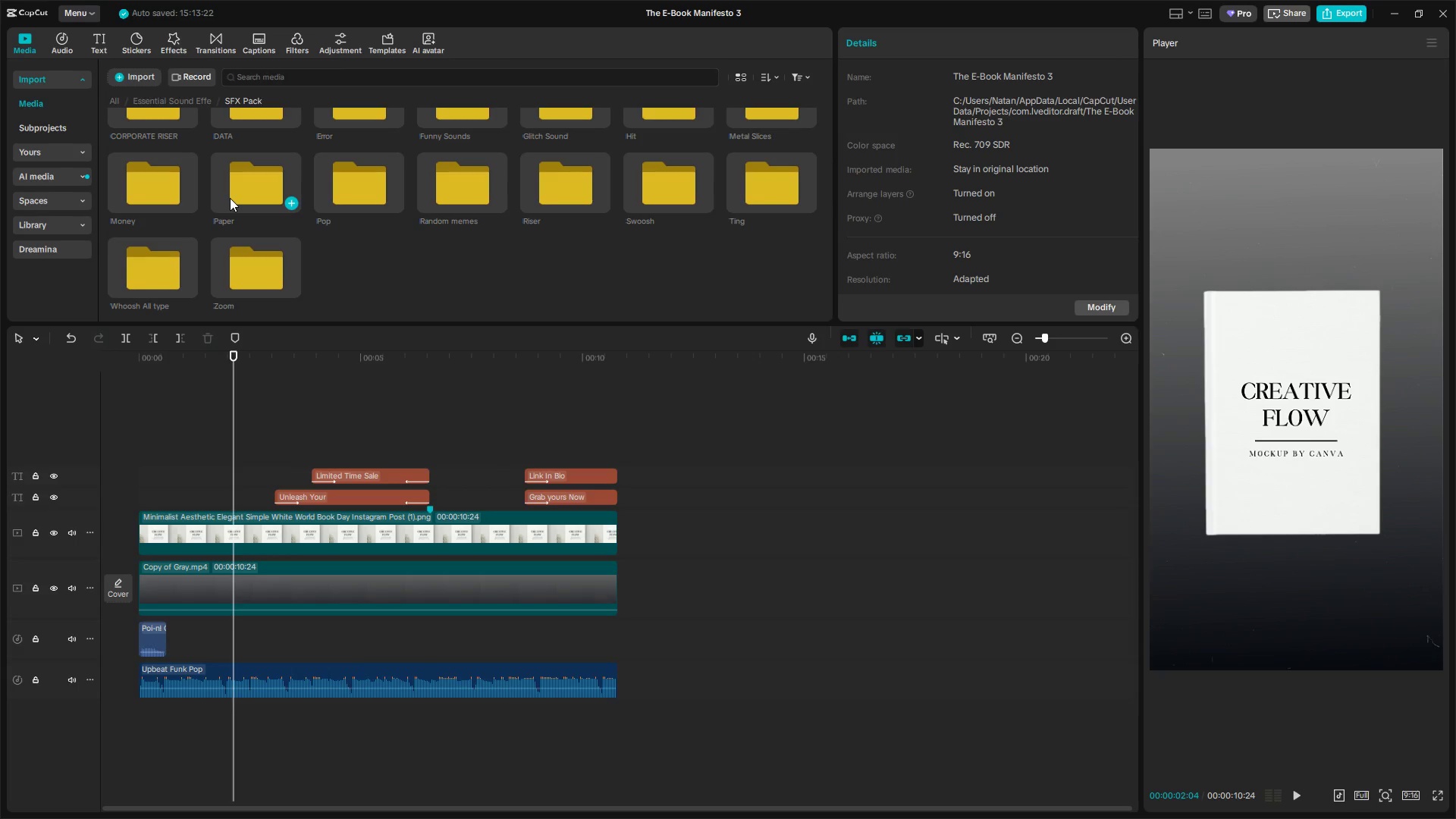 
double_click([153, 262])
 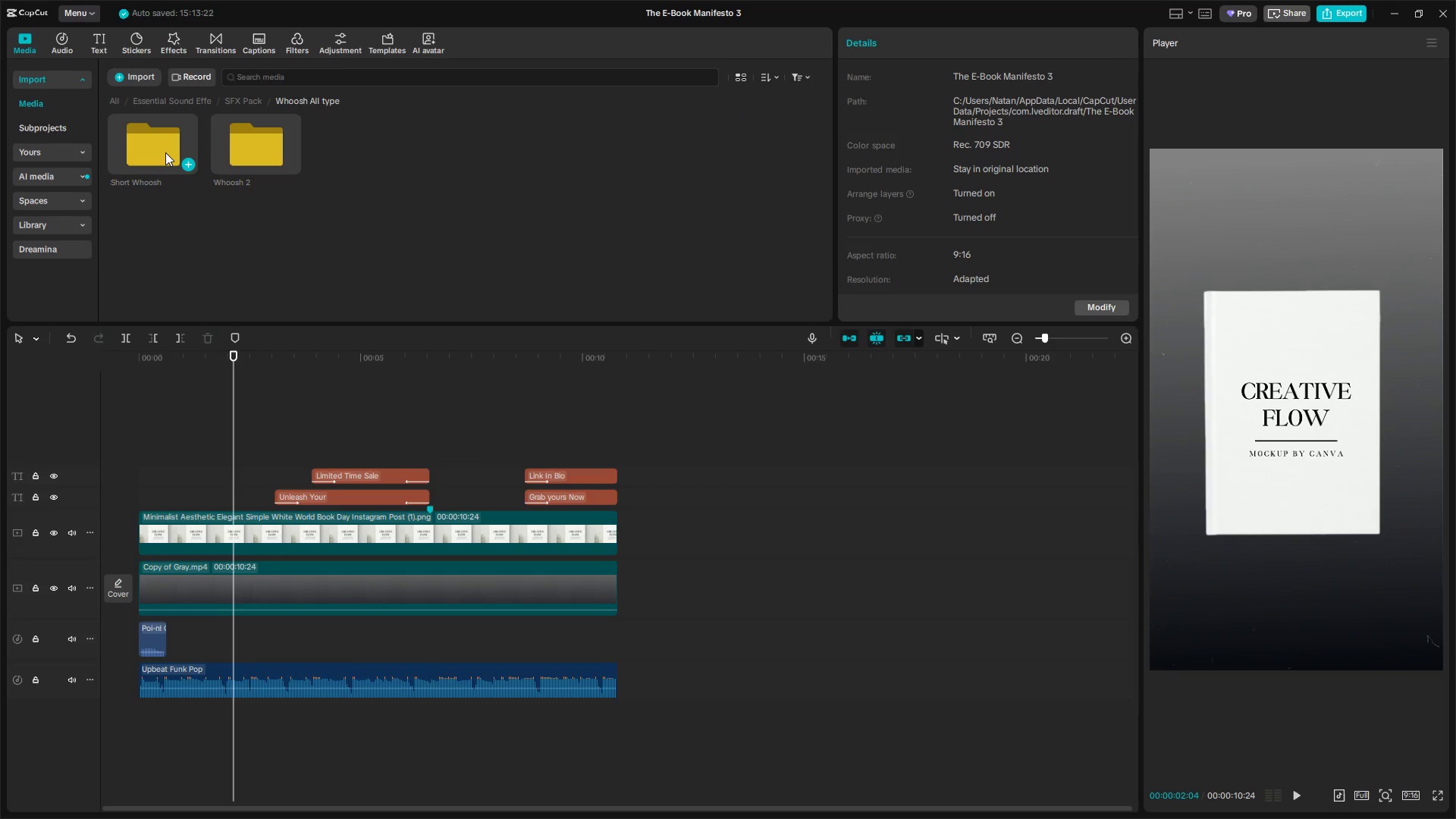 
double_click([165, 152])
 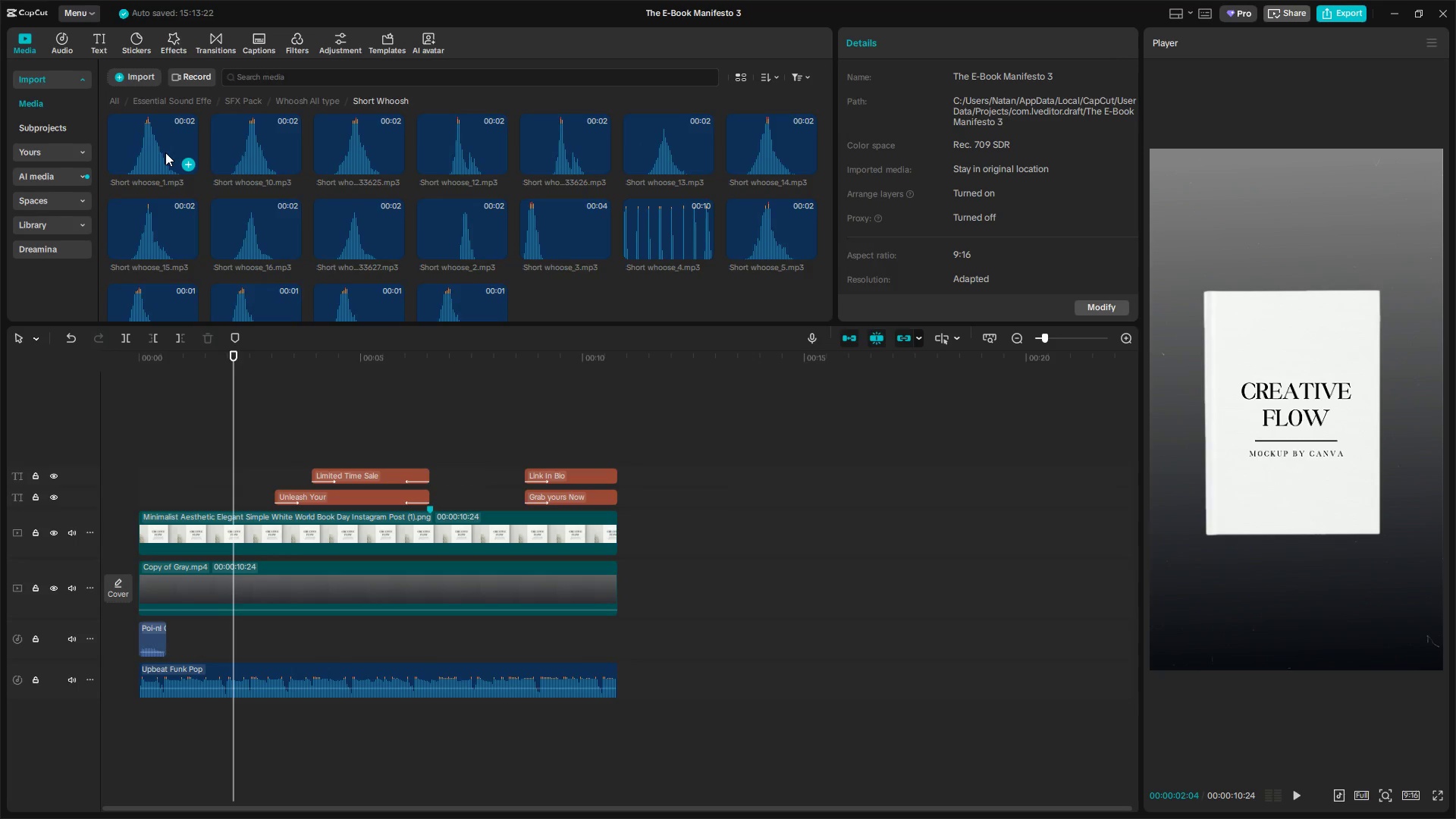 
triple_click([165, 152])
 